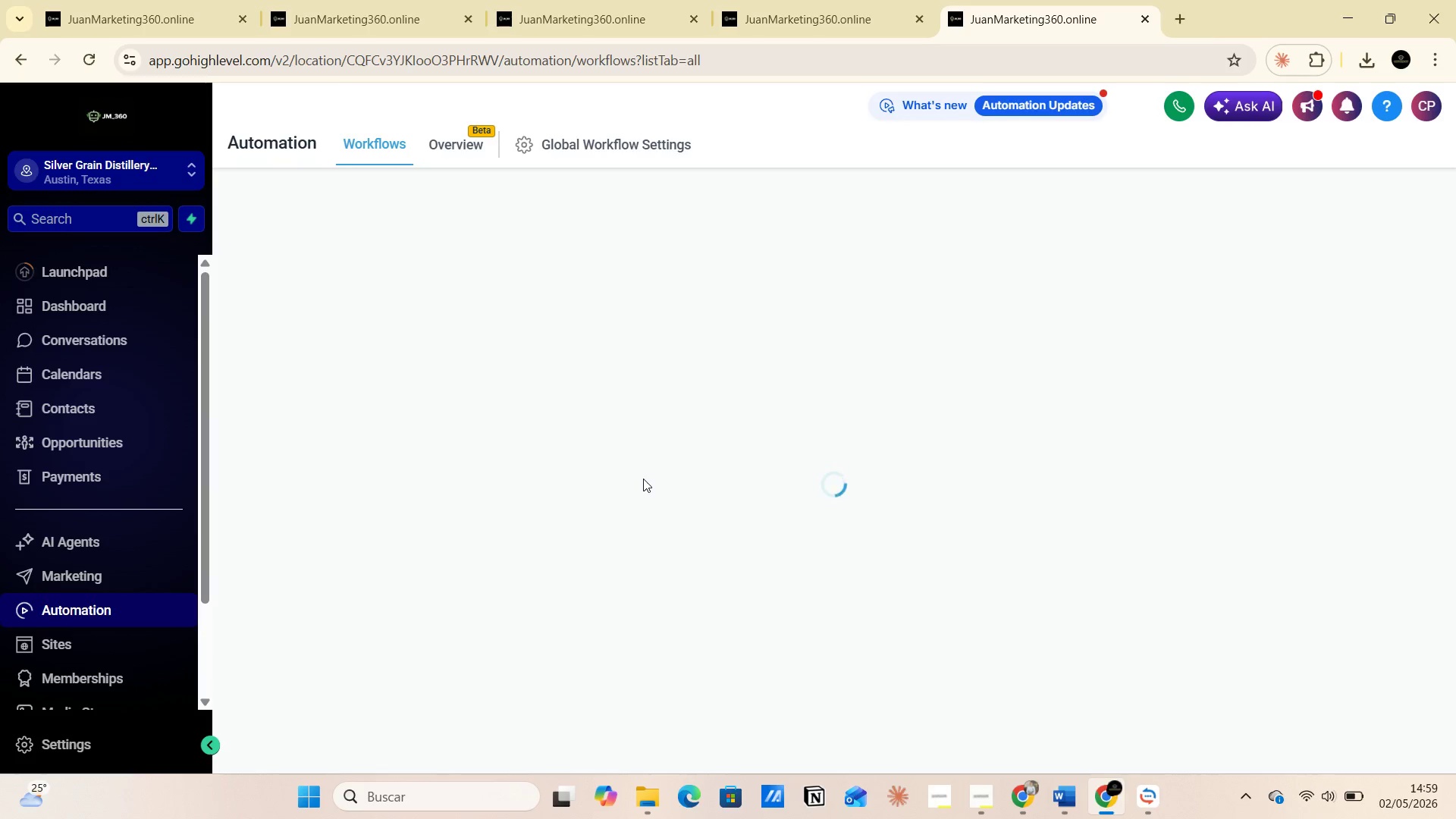 
wait(13.52)
 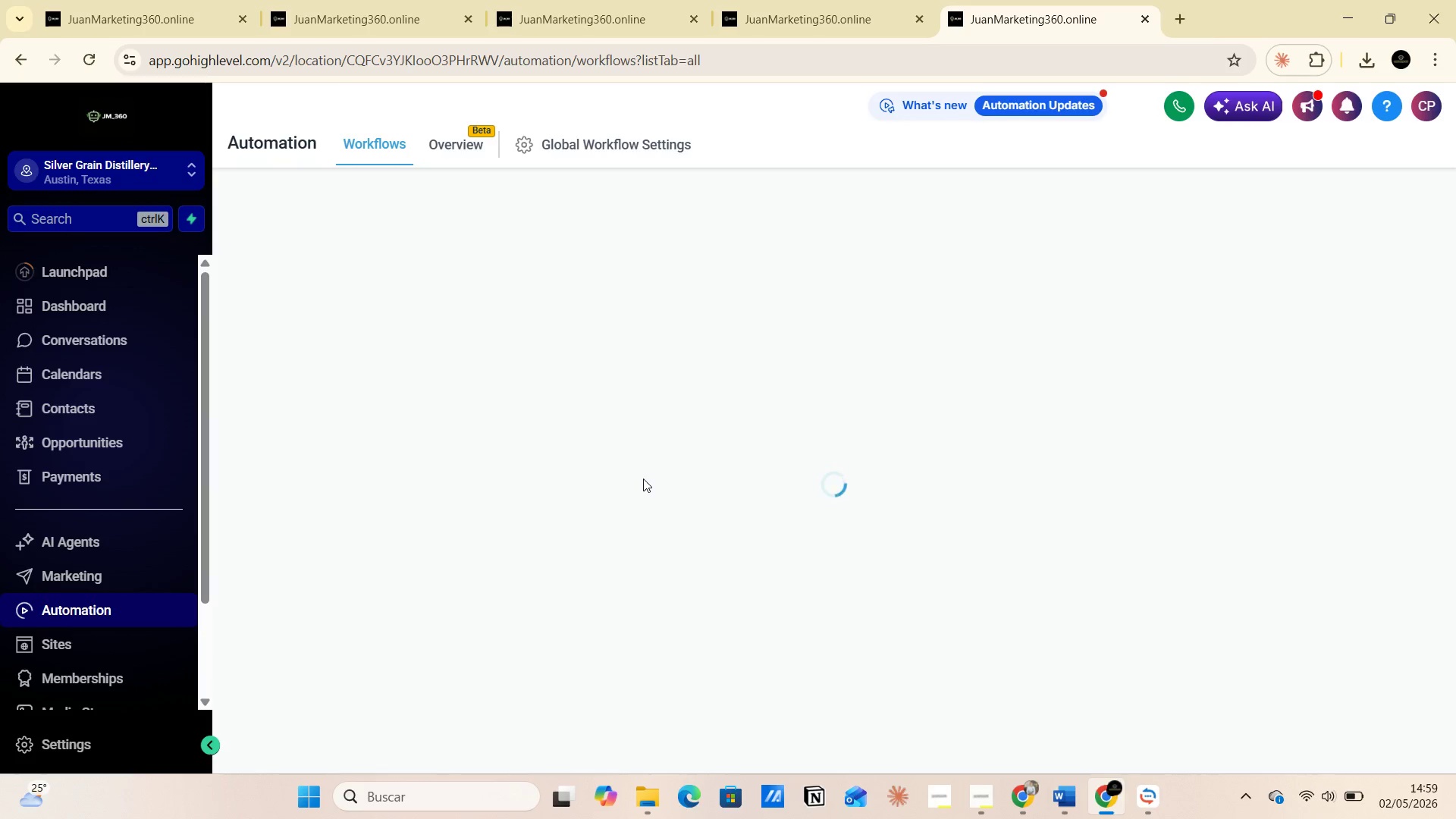 
left_click([1311, 221])
 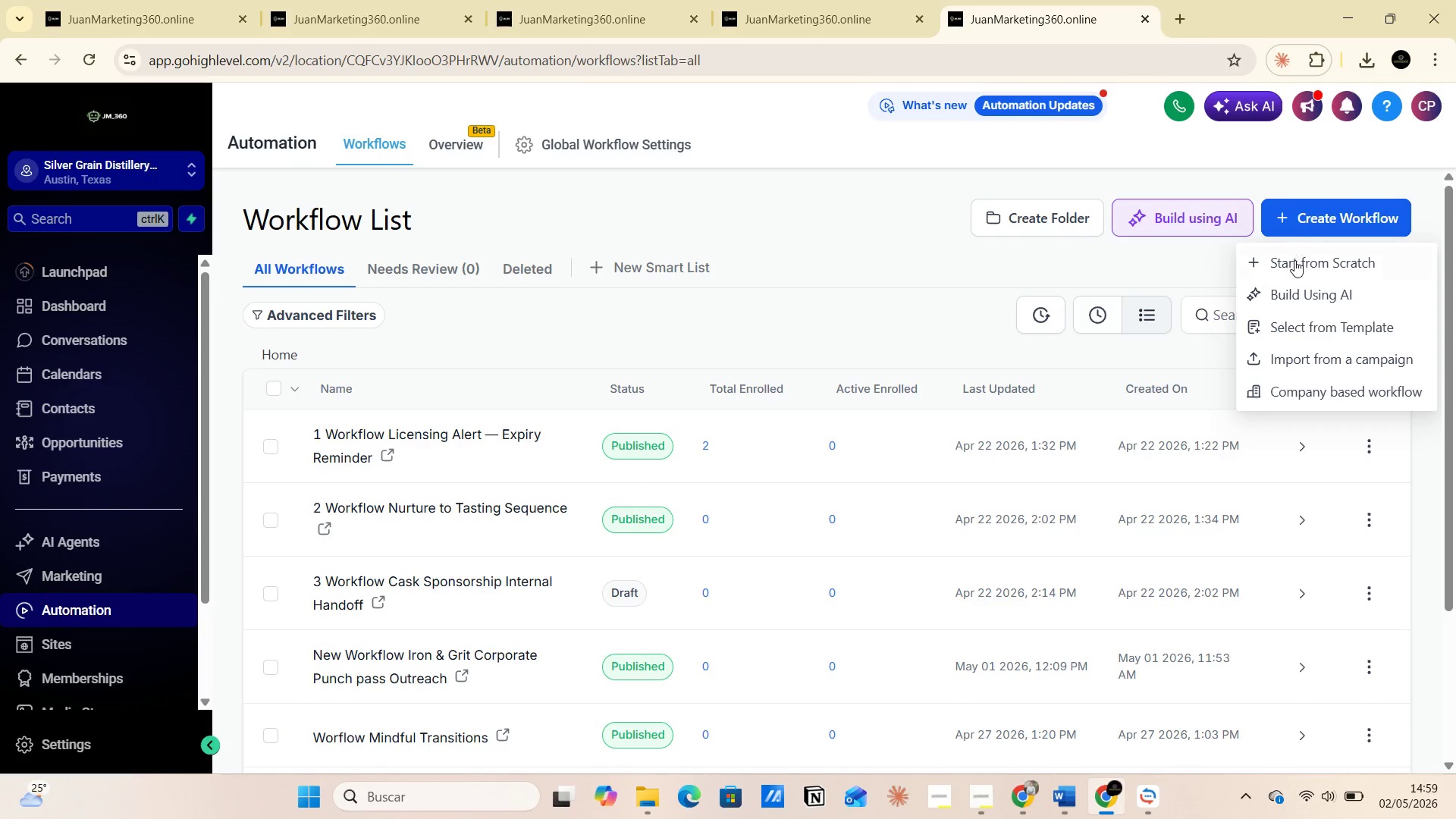 
left_click([1298, 264])
 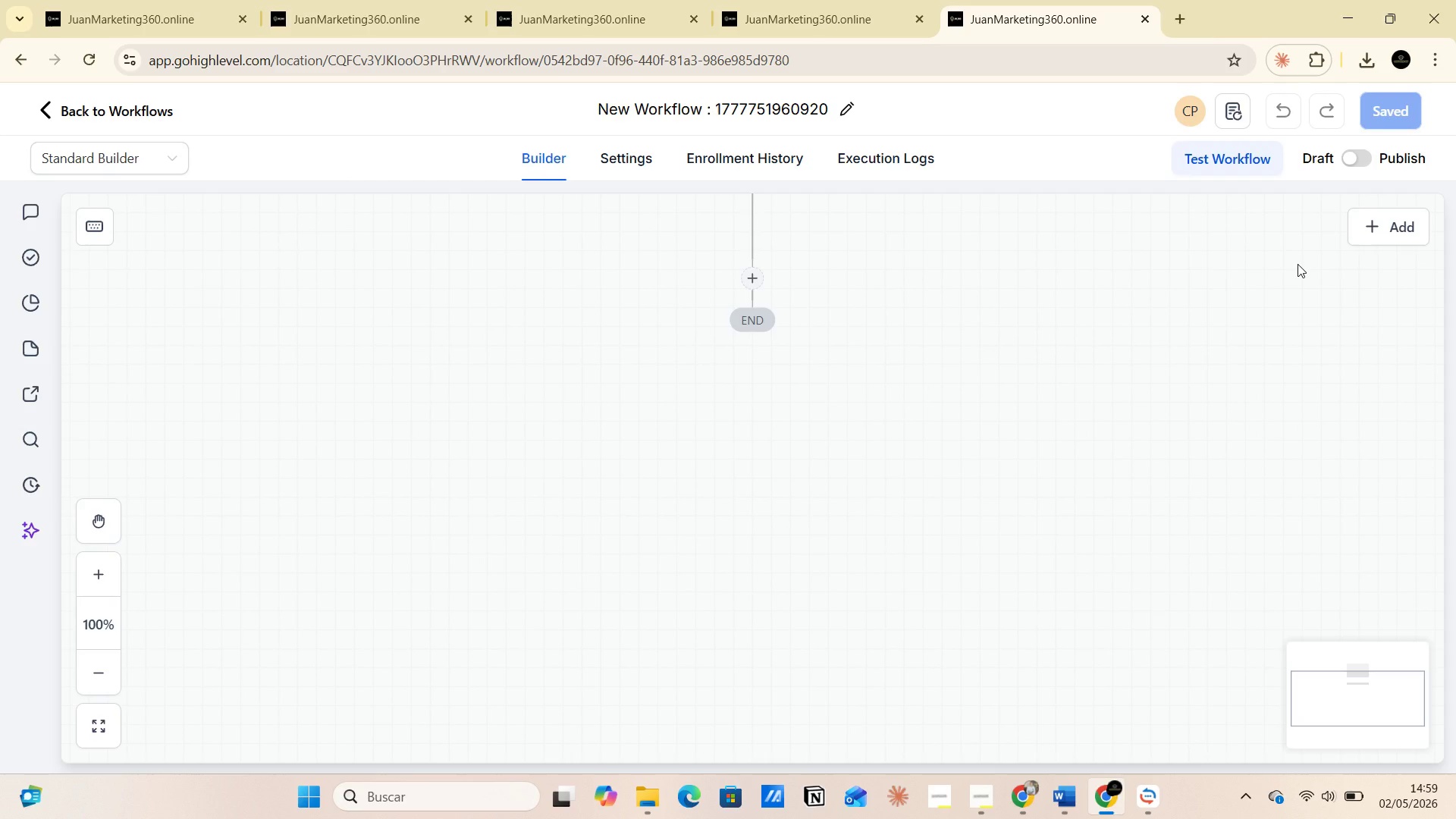 
wait(20.94)
 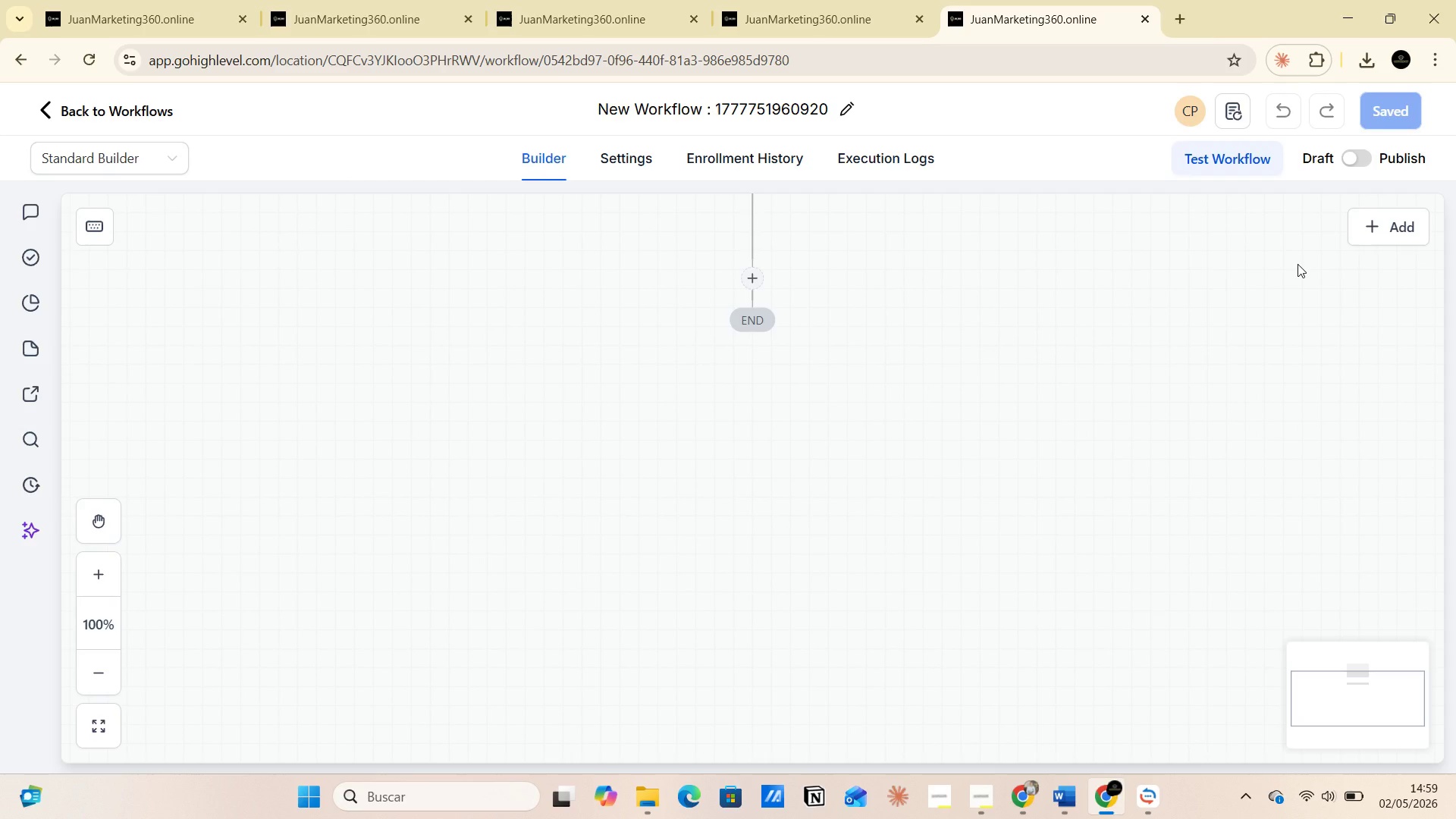 
left_click([628, 104])
 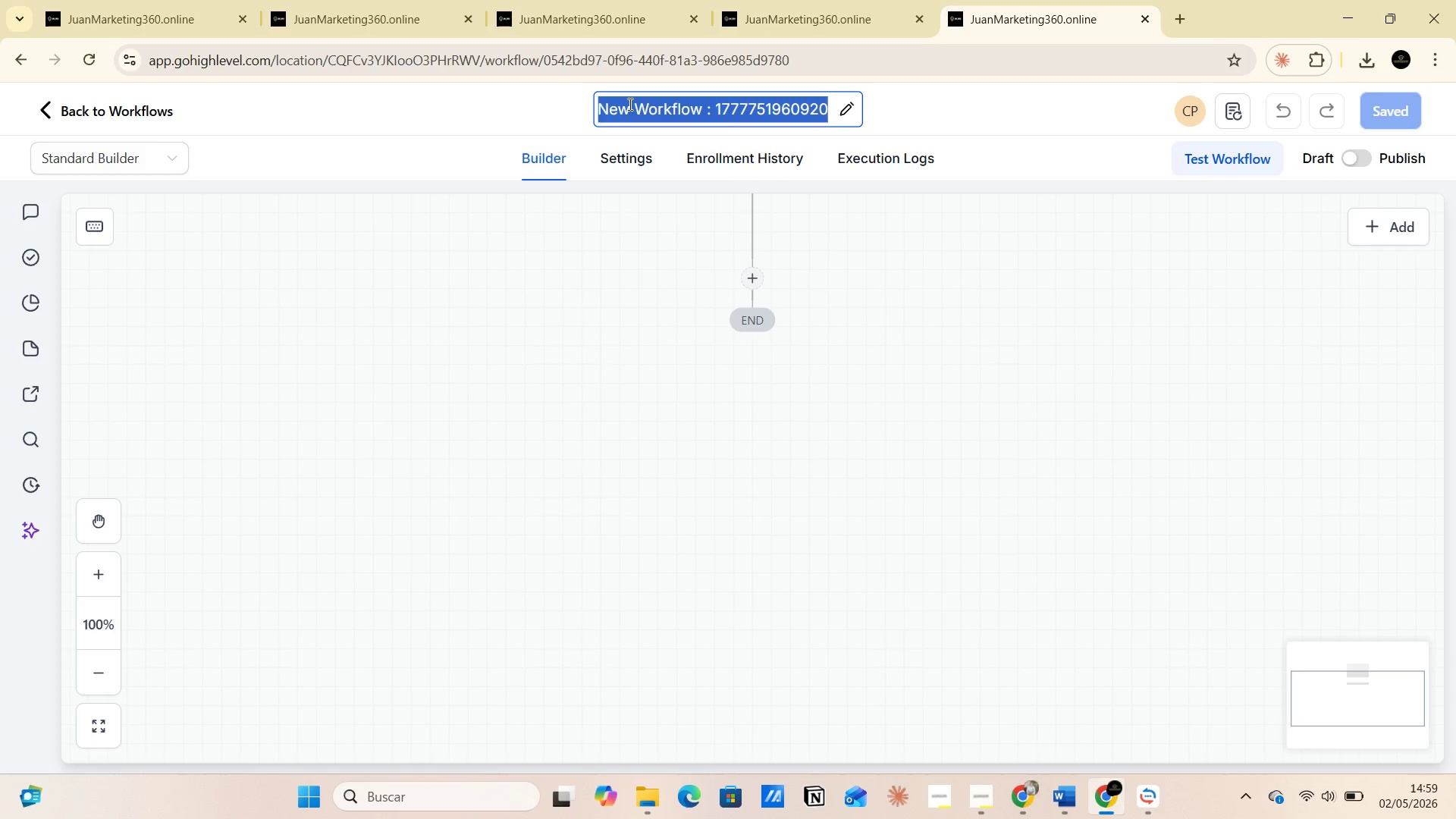 
left_click([629, 104])
 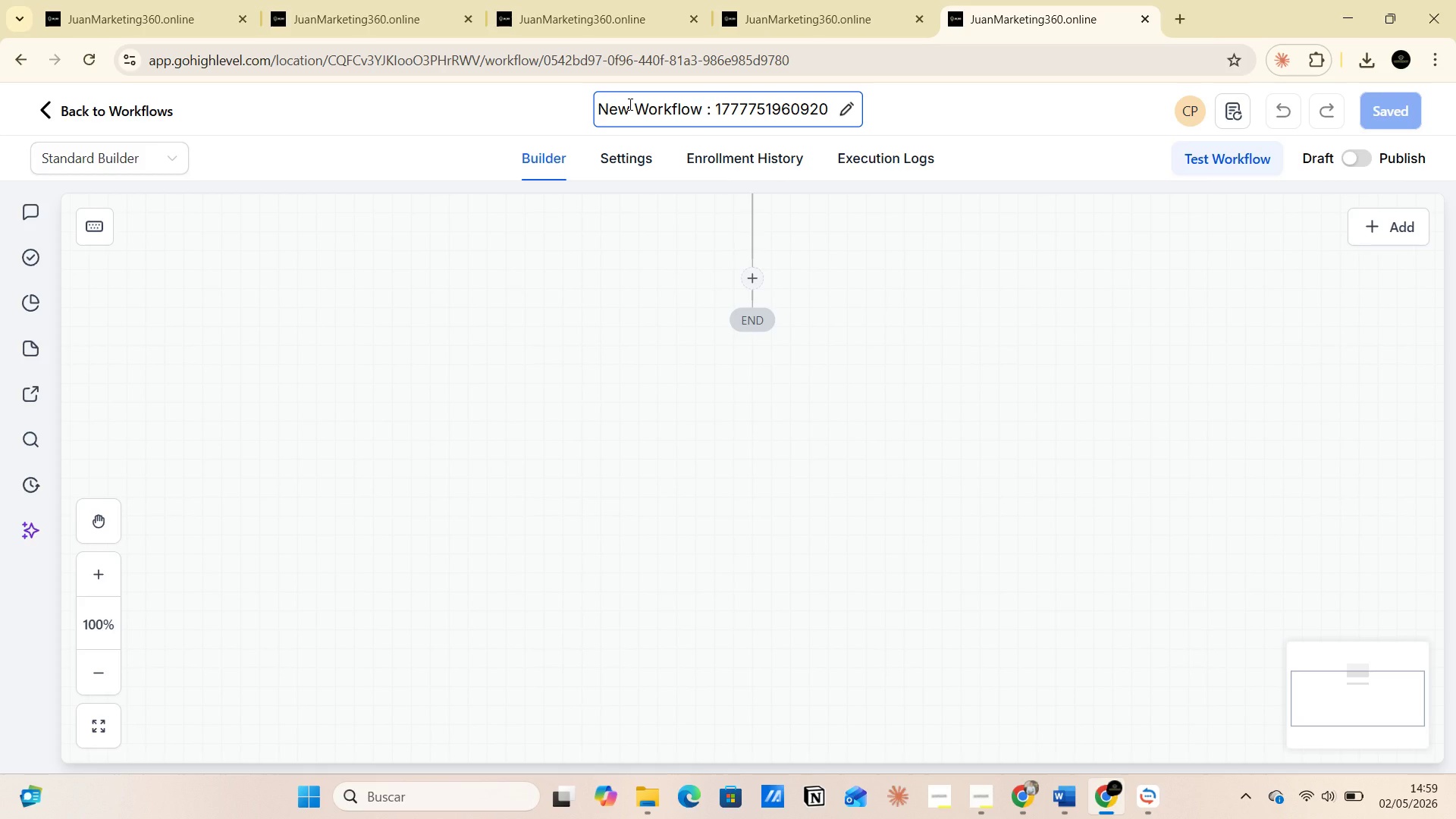 
key(Backspace)
 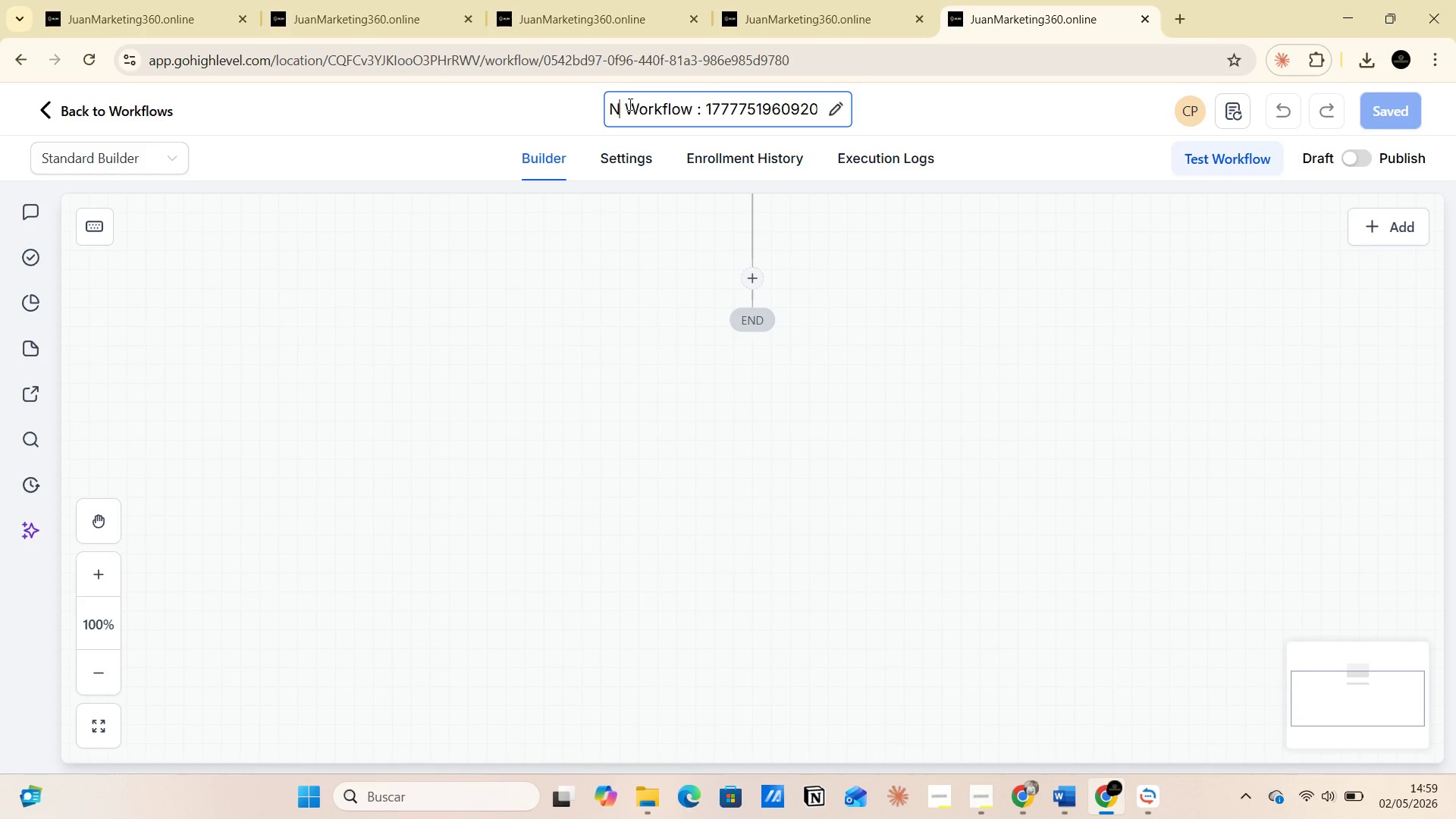 
key(Backspace)
 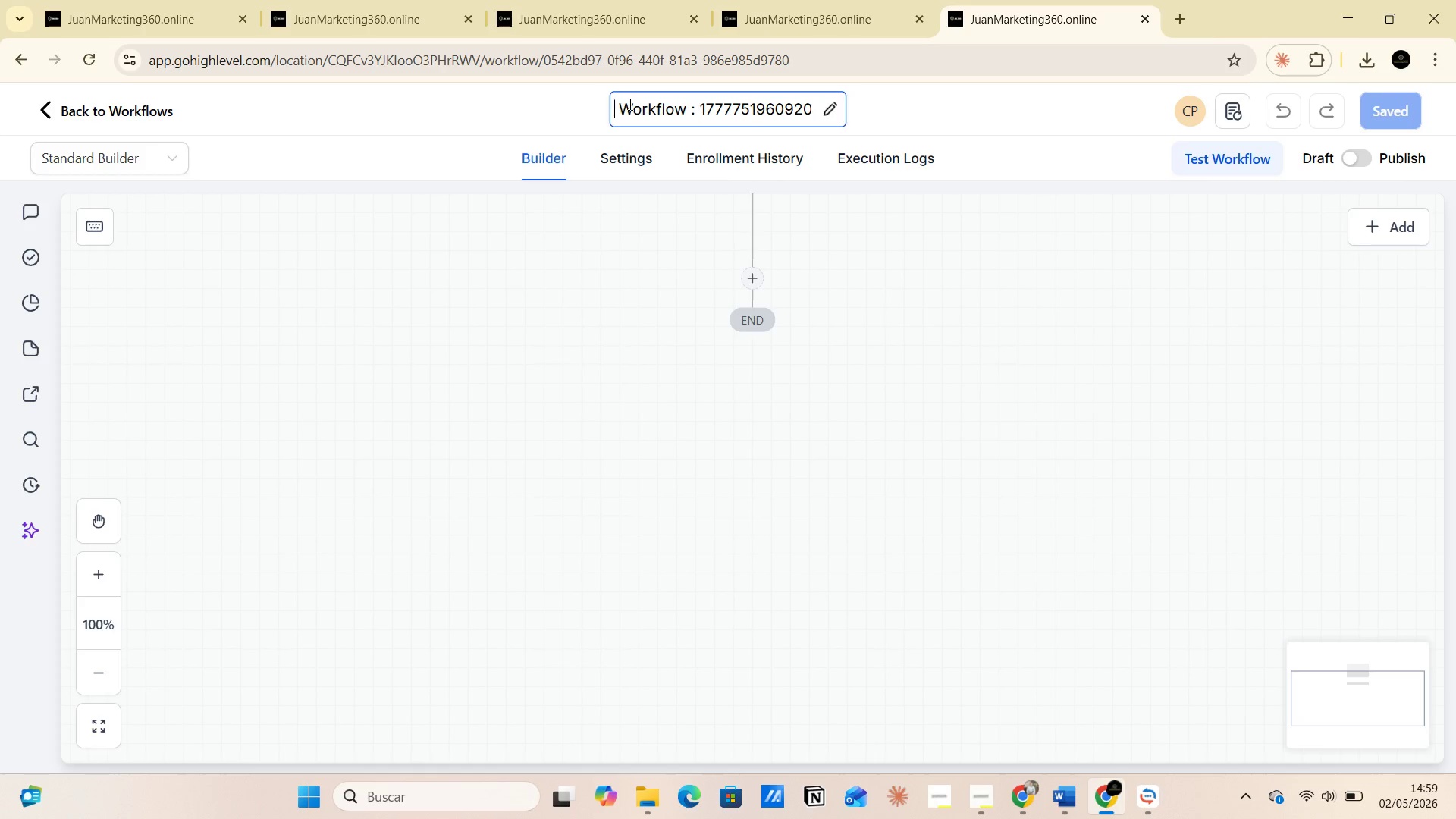 
key(Backspace)
 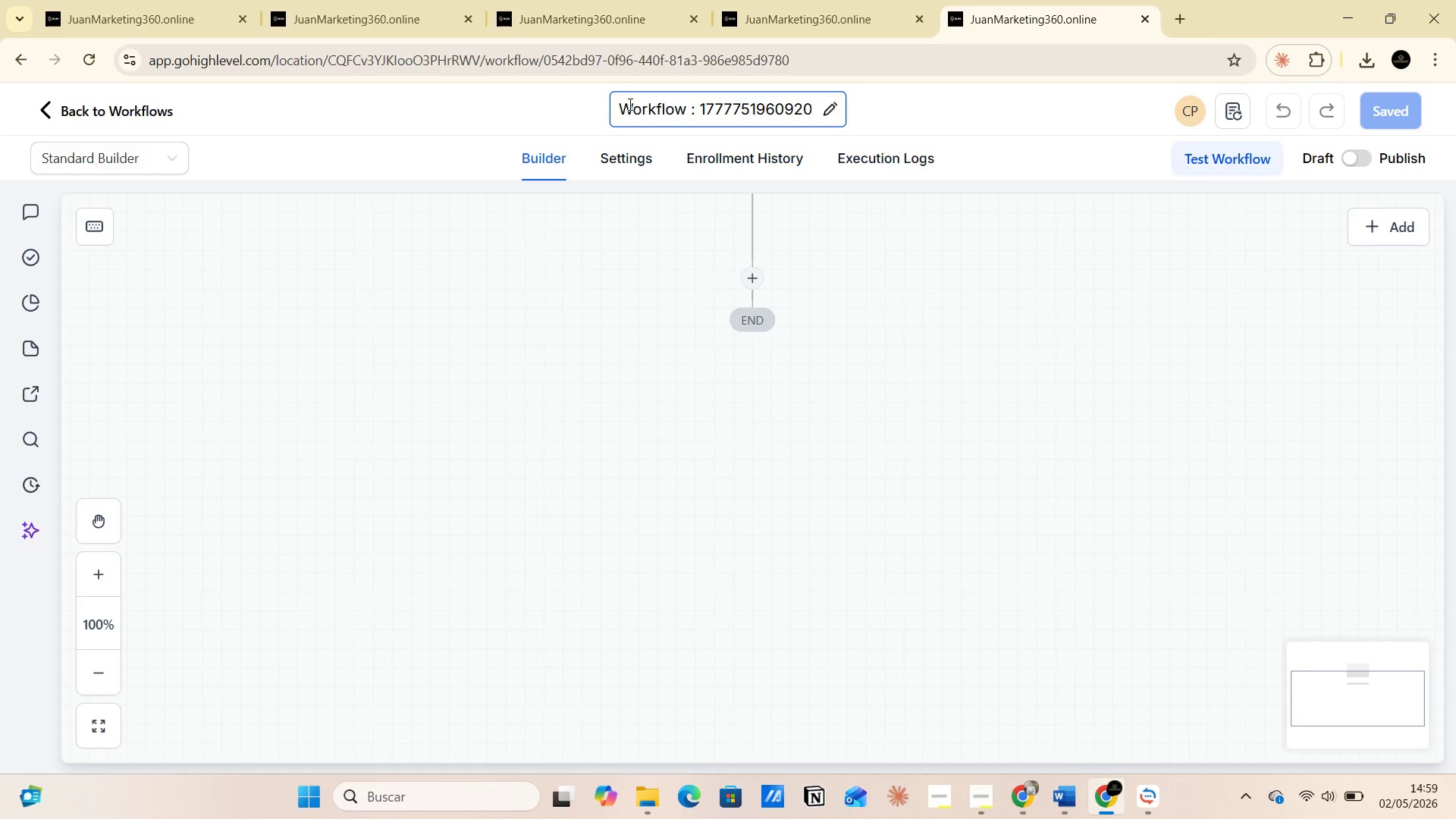 
key(Backspace)
 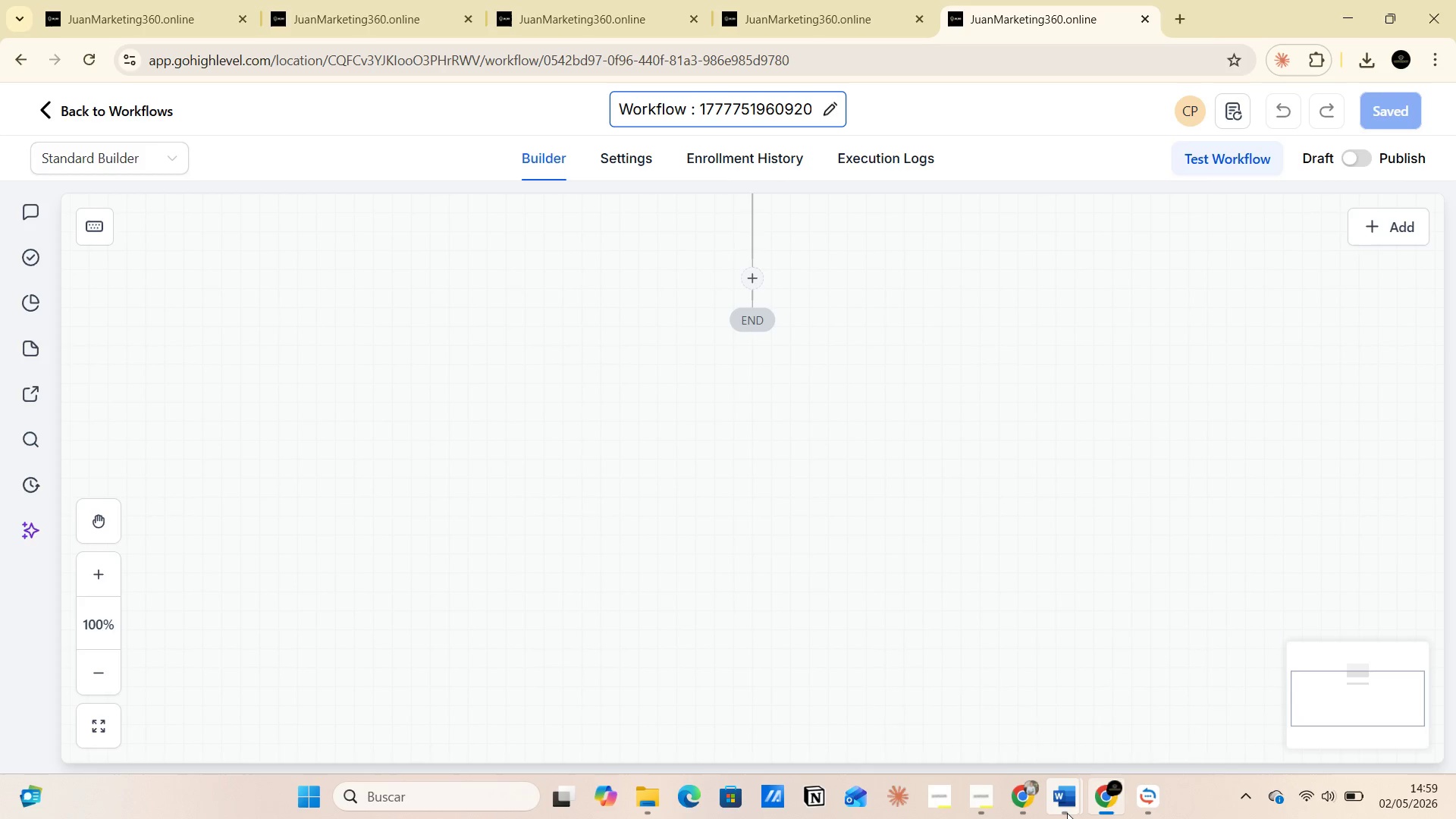 
left_click([981, 715])
 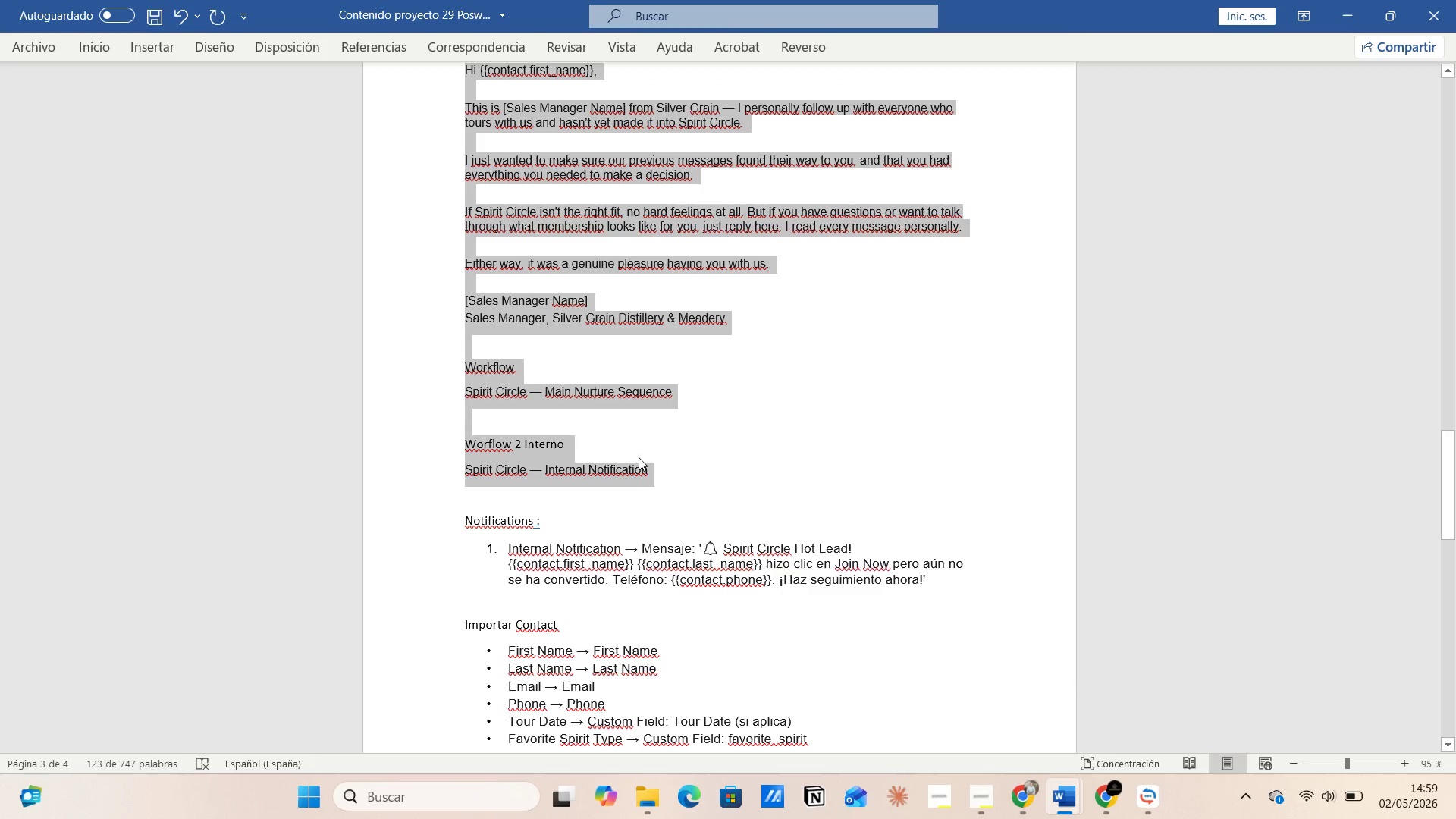 
left_click([648, 450])
 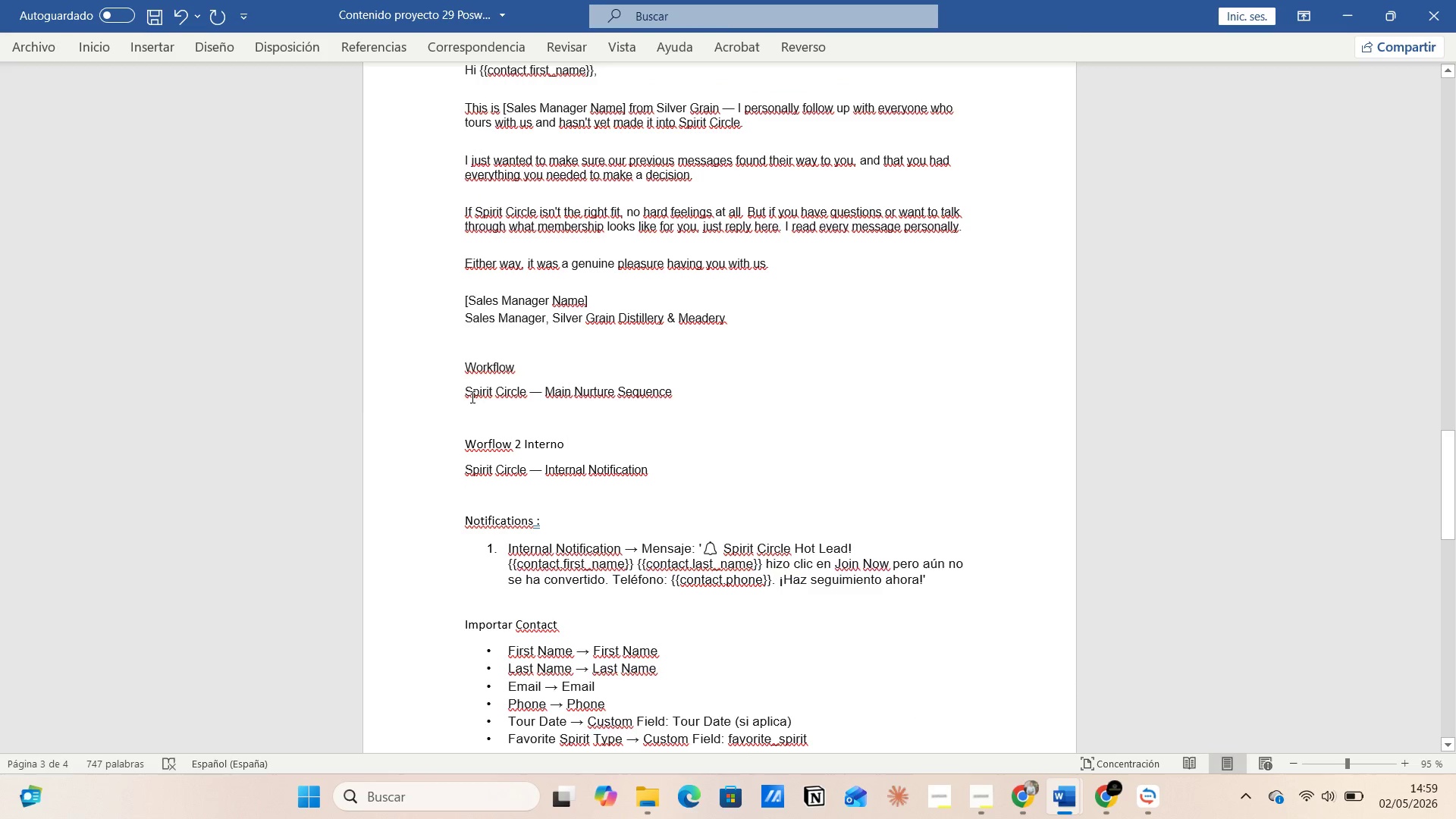 
left_click_drag(start_coordinate=[465, 392], to_coordinate=[681, 394])
 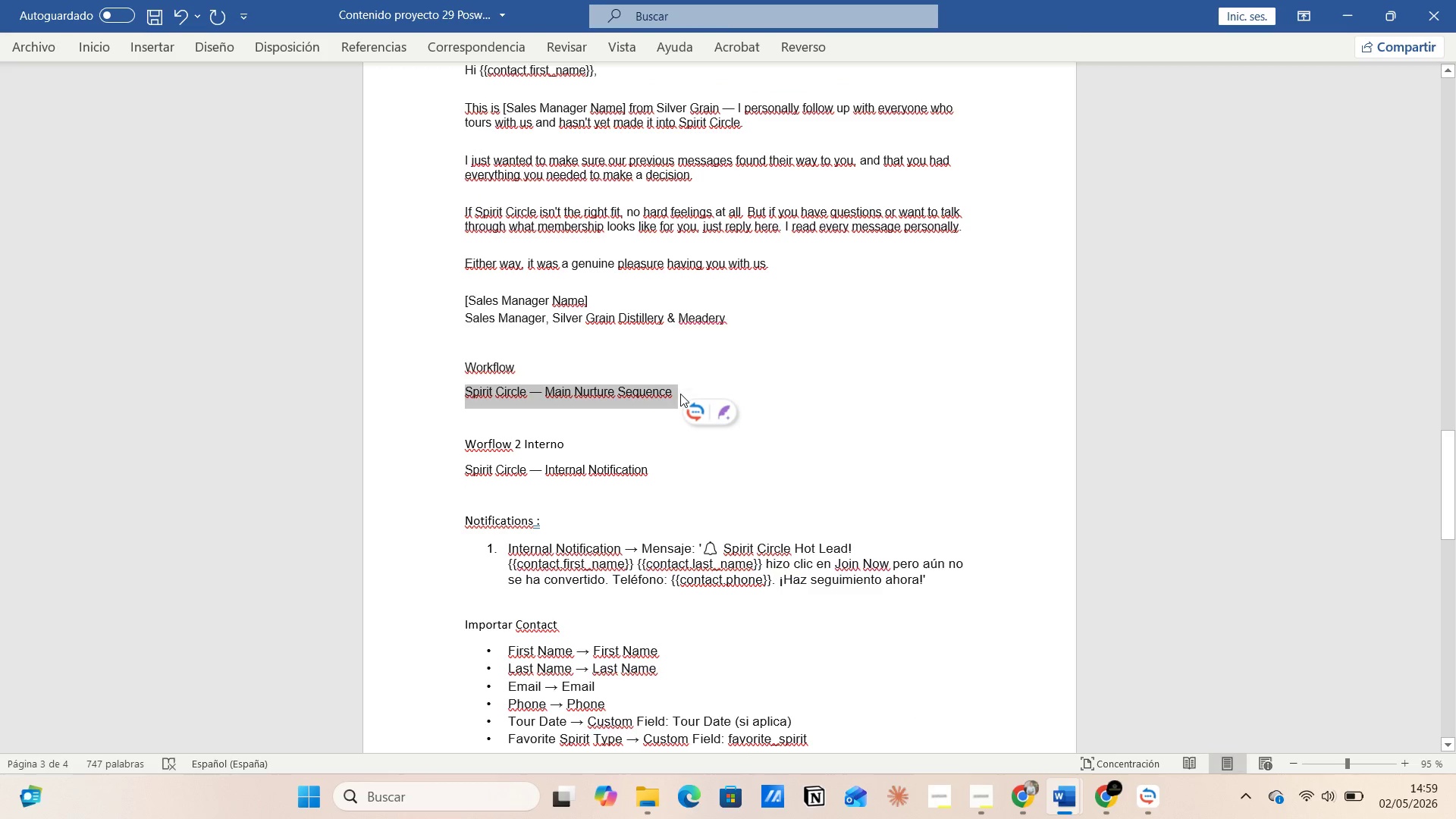 
key(Control+C)
 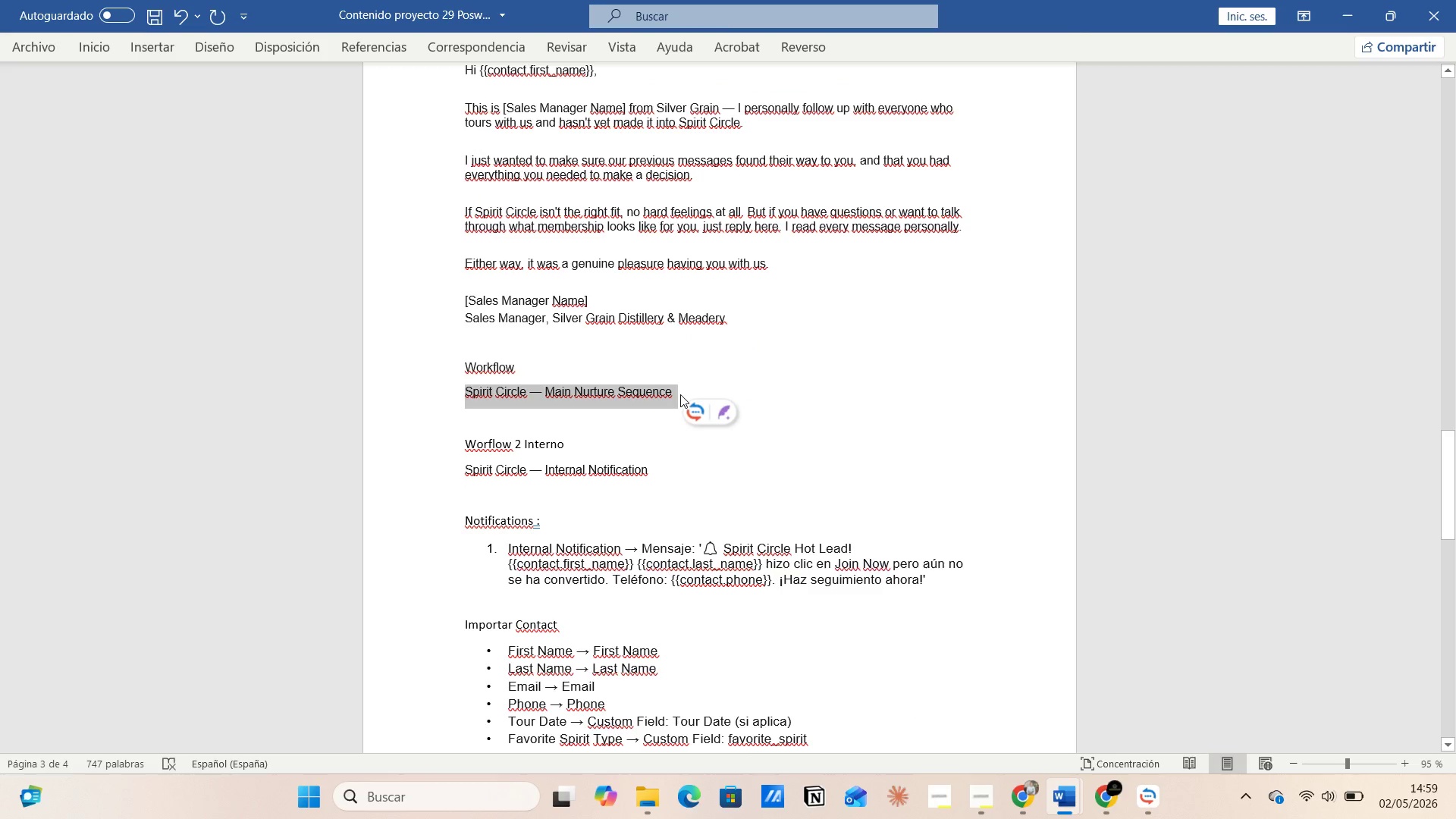 
key(Alt+Tab)
 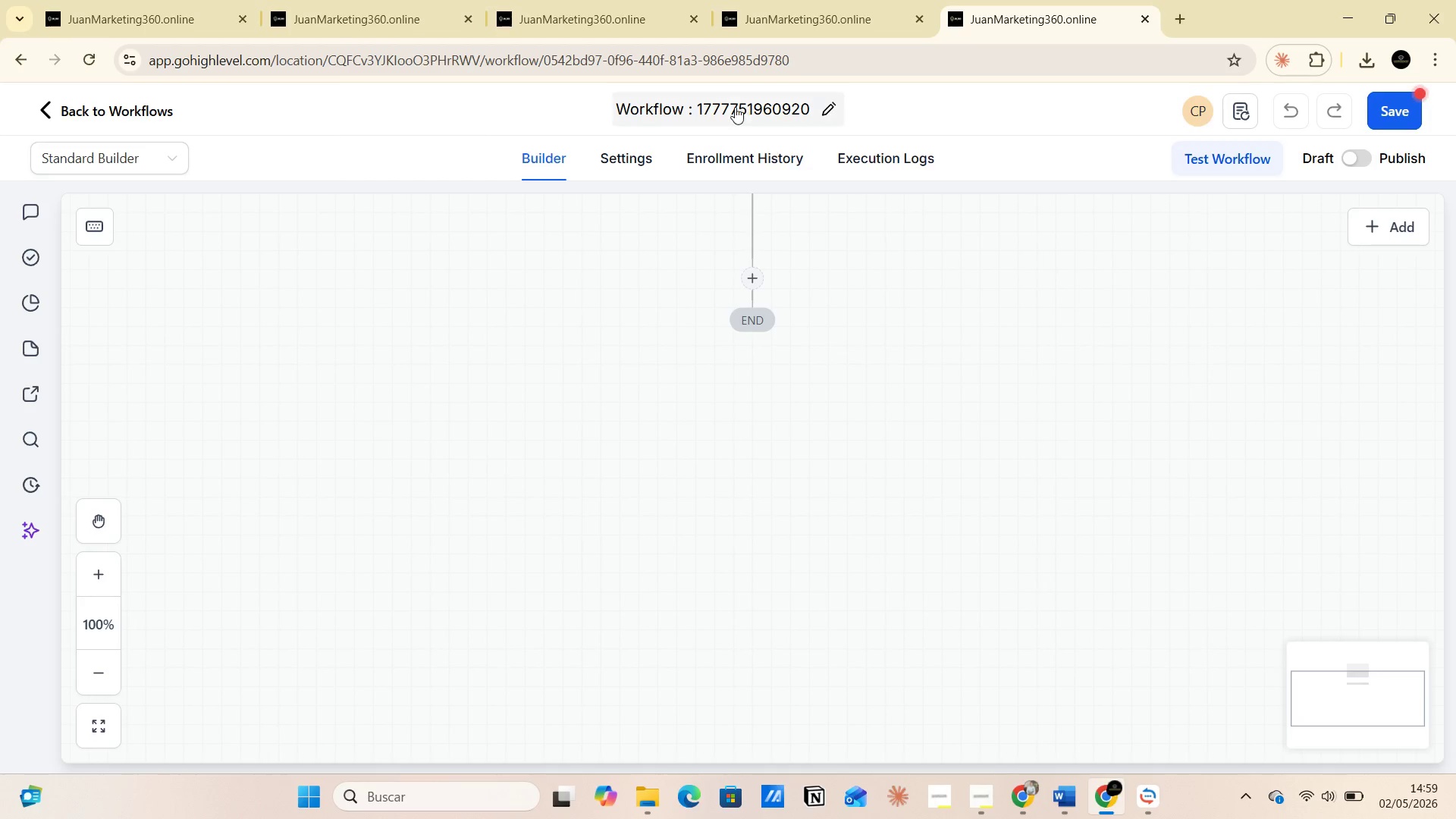 
left_click([732, 103])
 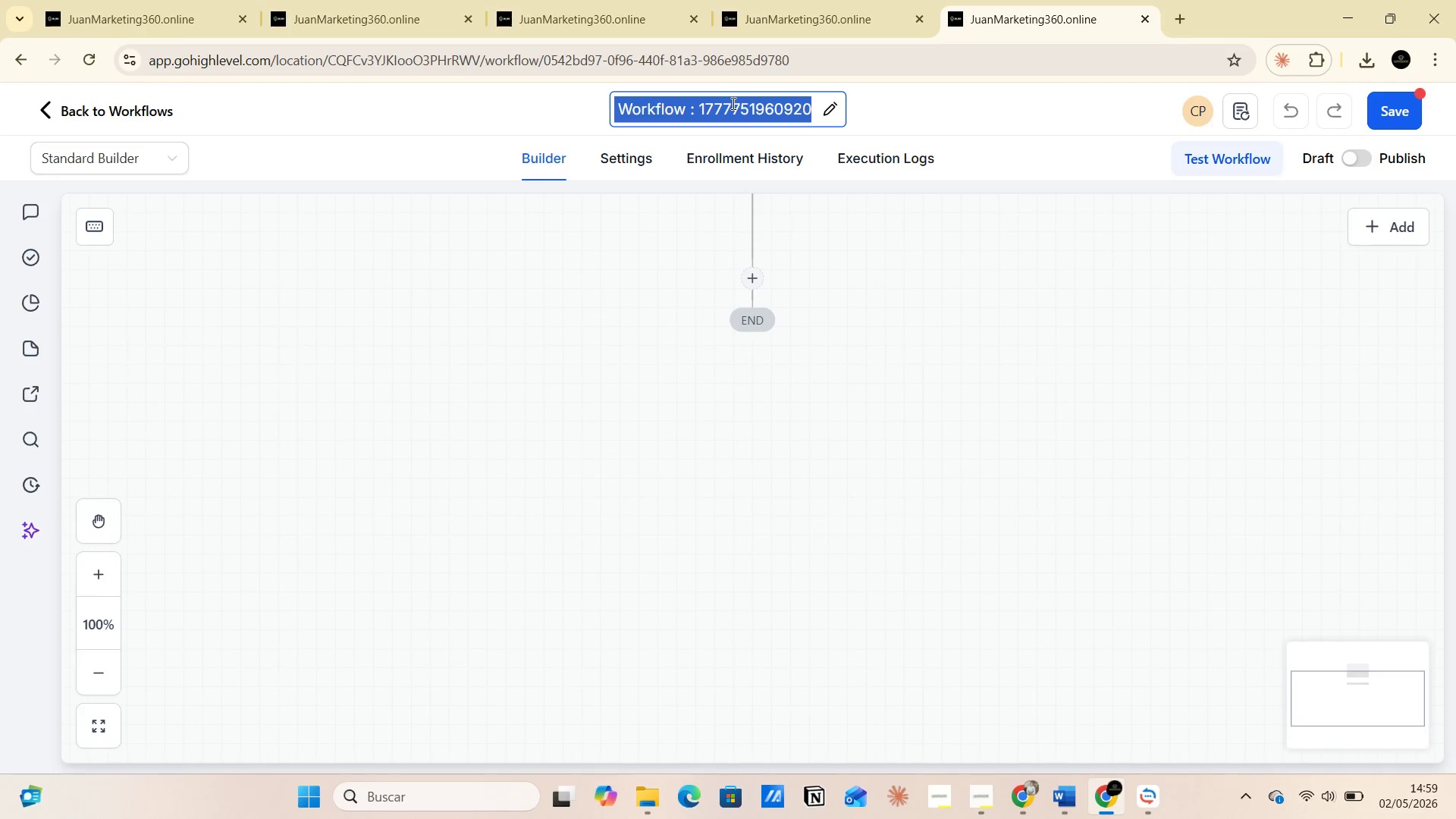 
left_click([732, 103])
 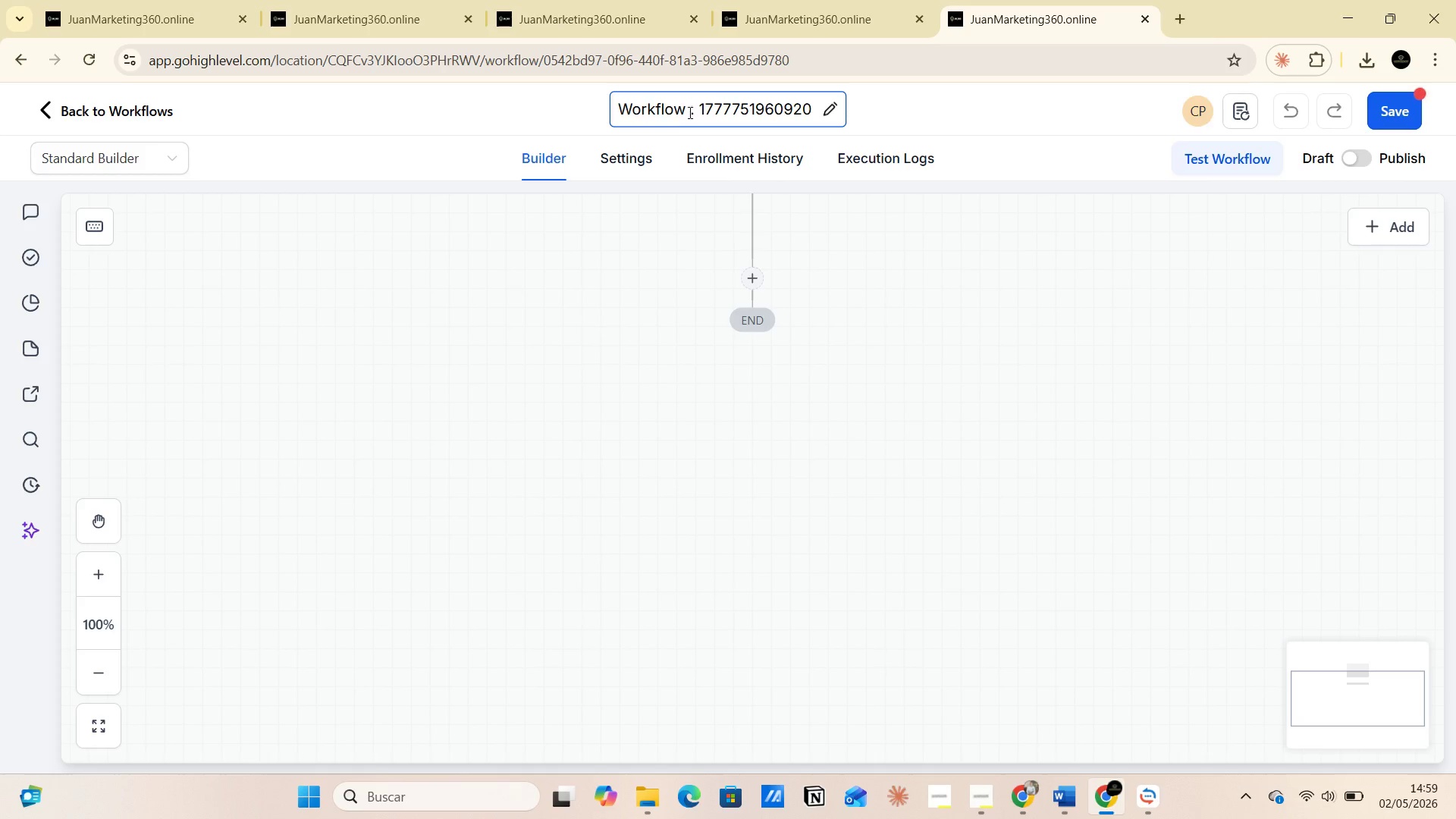 
left_click_drag(start_coordinate=[689, 112], to_coordinate=[808, 103])
 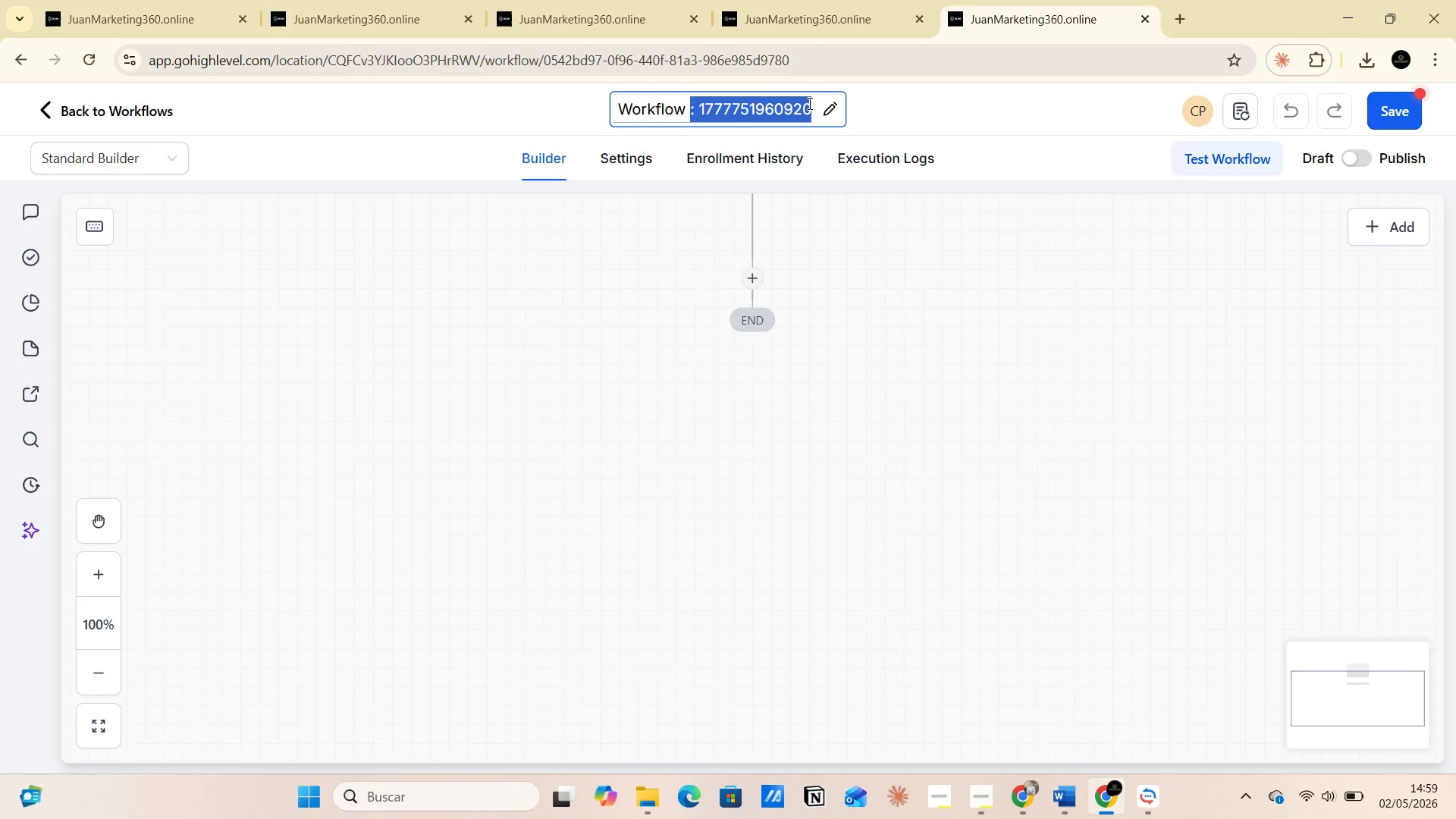 
key(Control+V)
 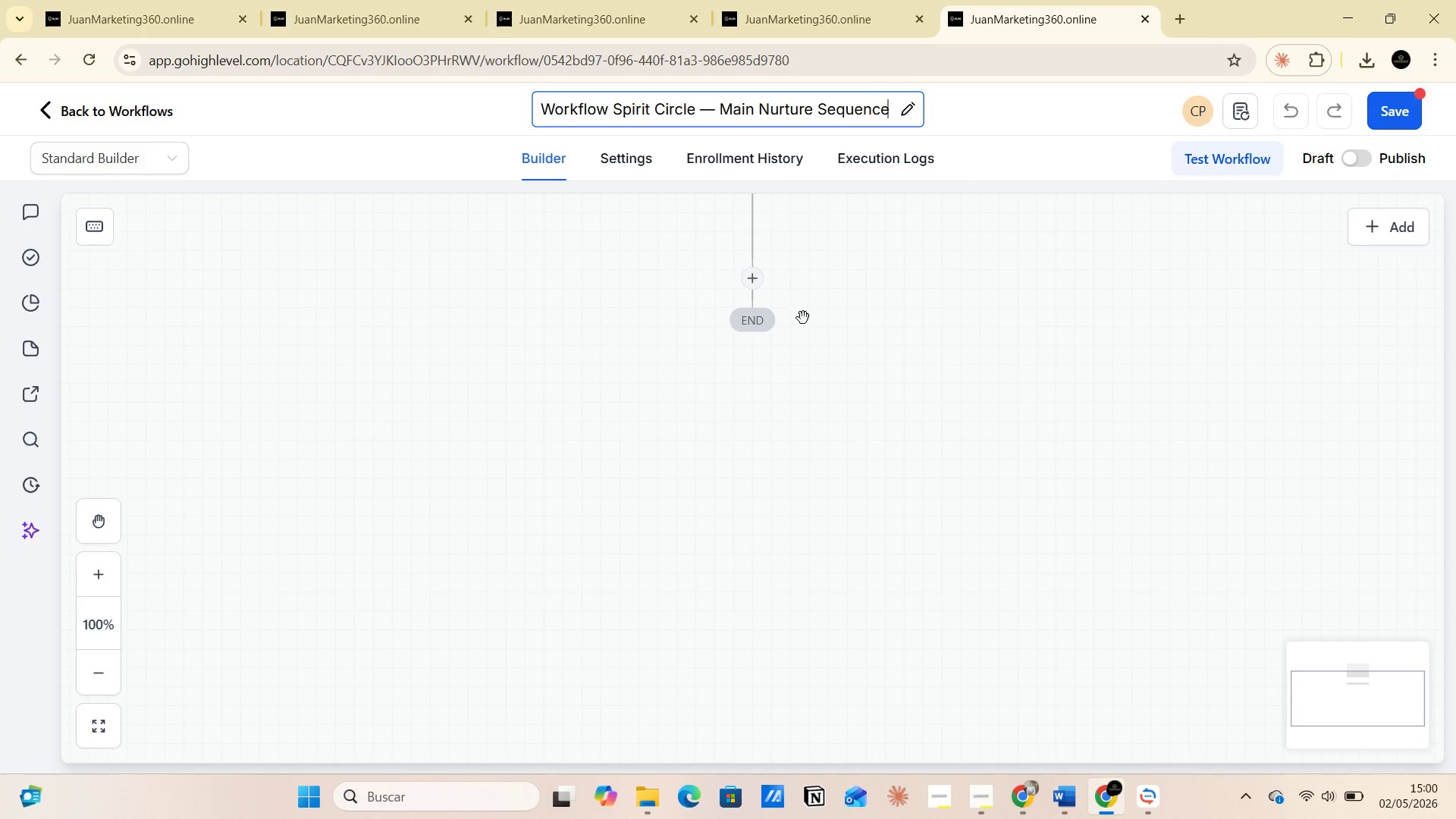 
left_click([864, 316])
 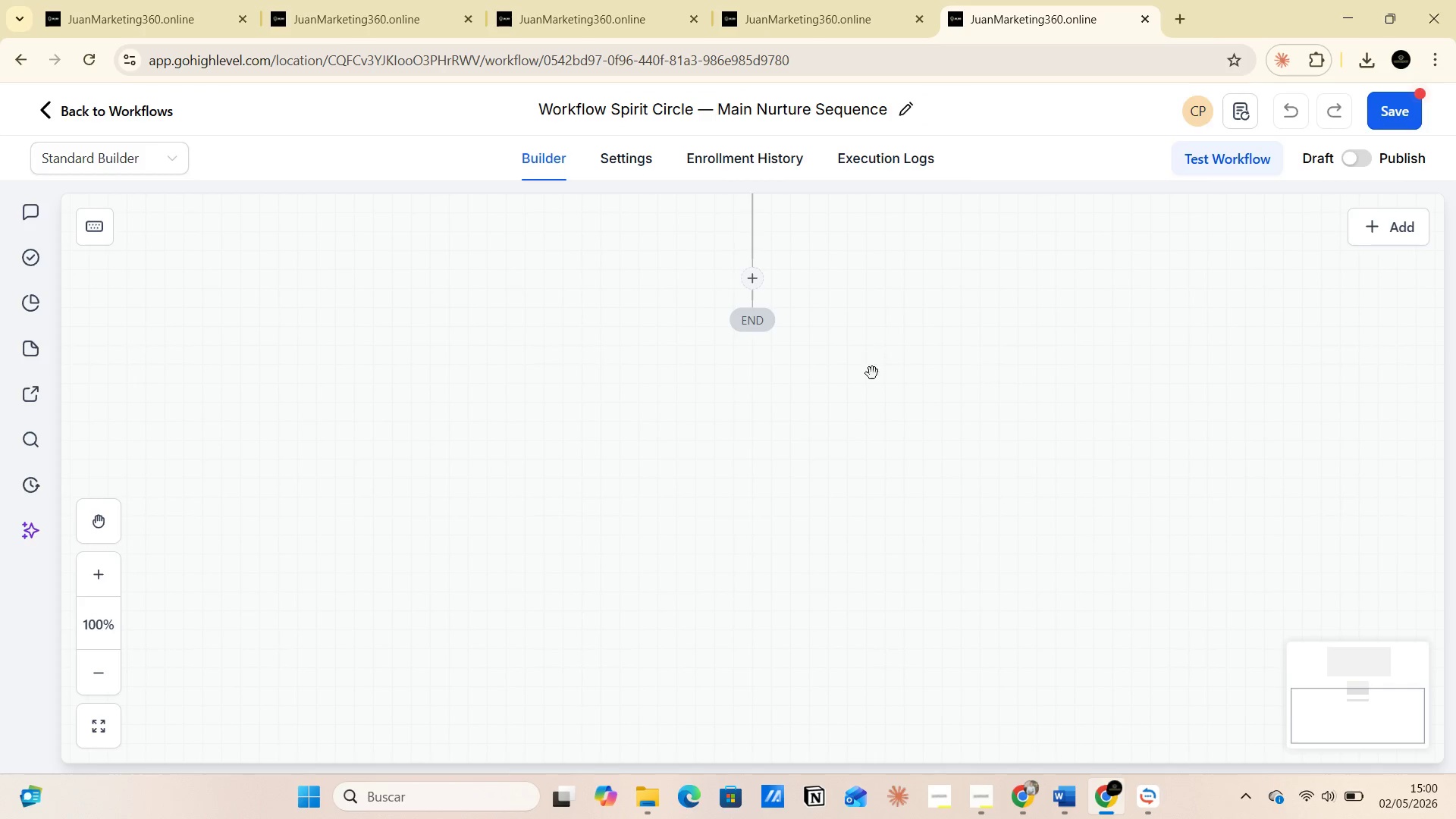 
scroll: coordinate [876, 413], scroll_direction: up, amount: 8.0
 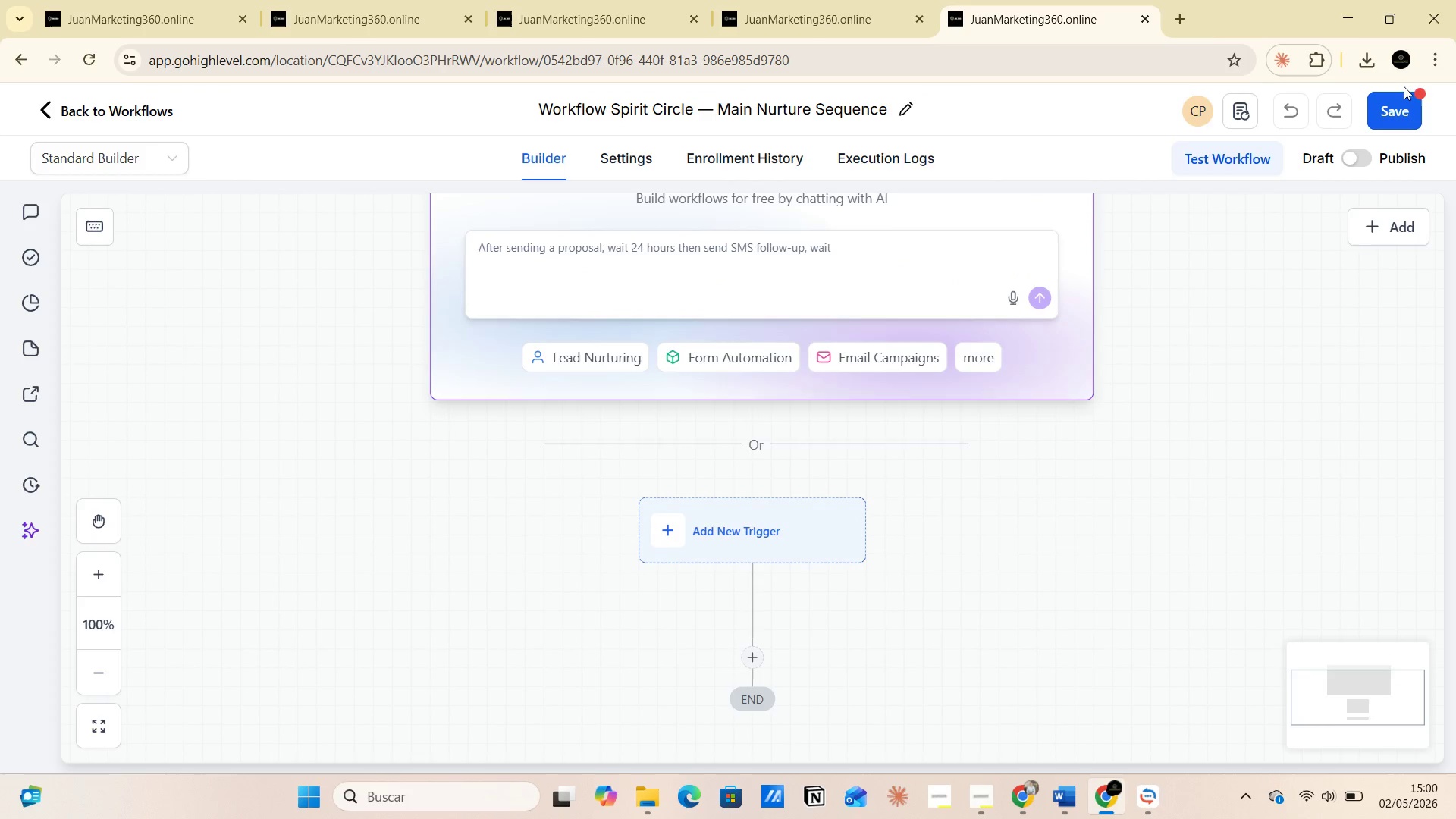 
left_click([1391, 100])
 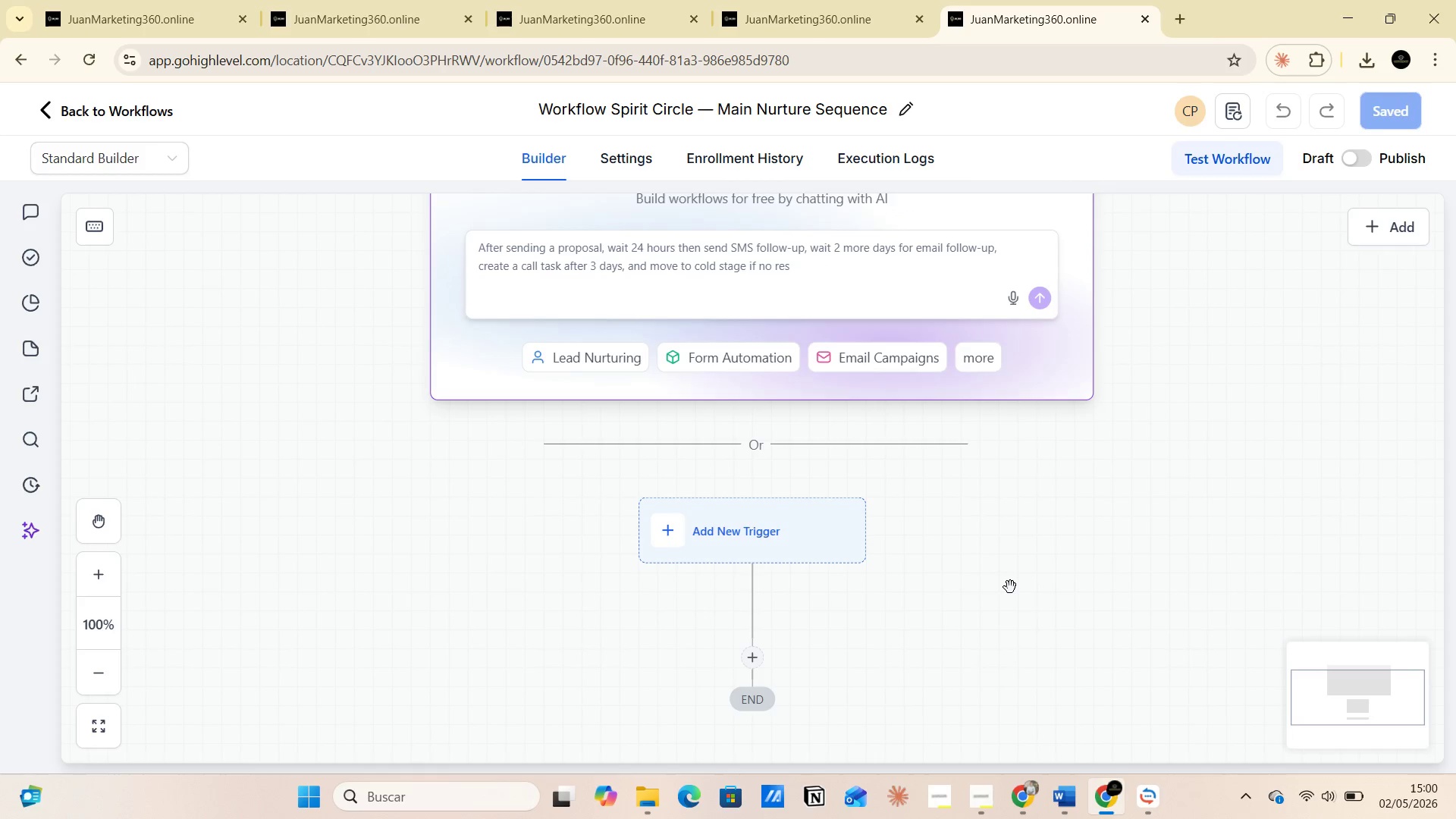 
wait(9.49)
 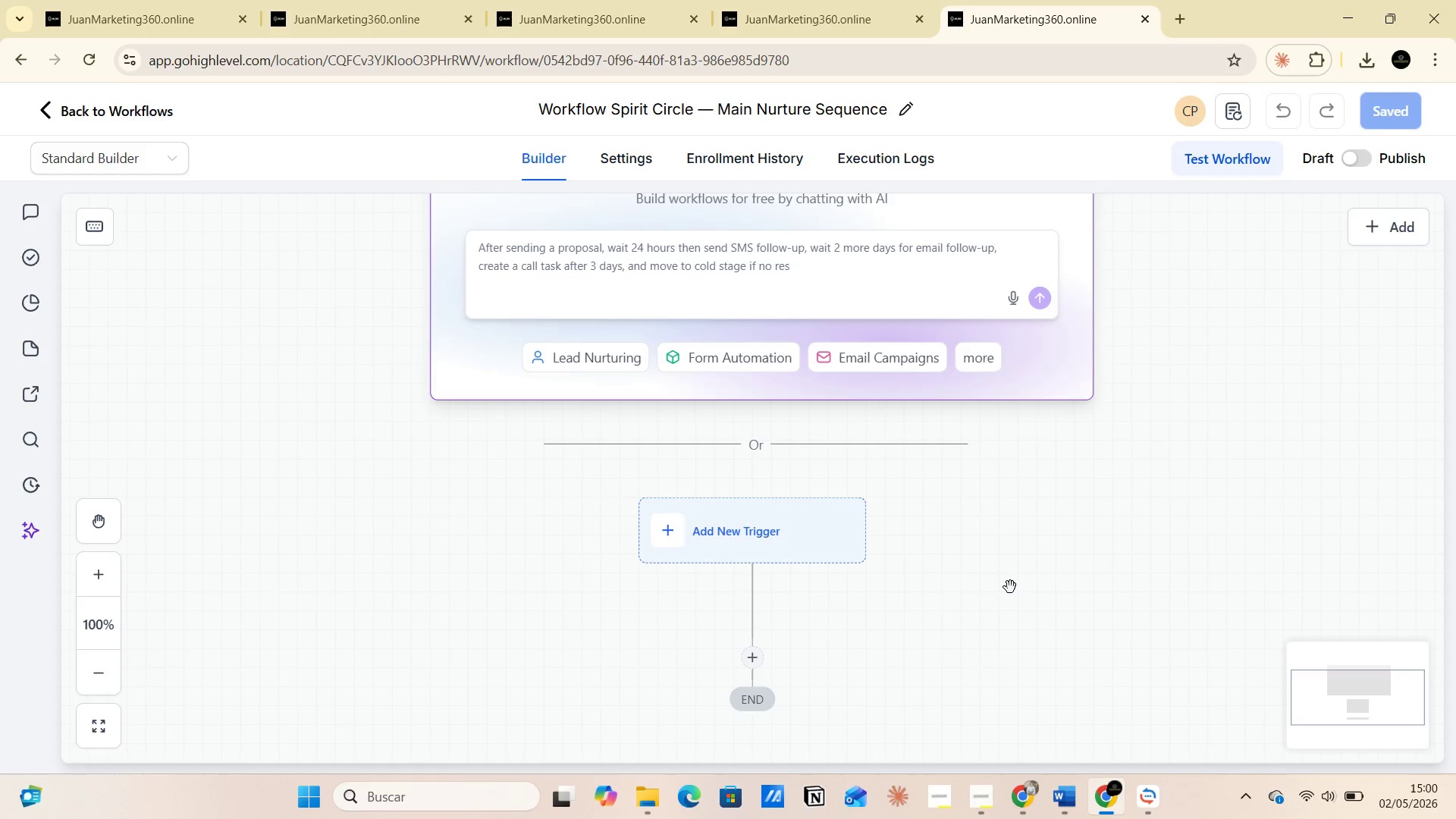 
left_click([724, 534])
 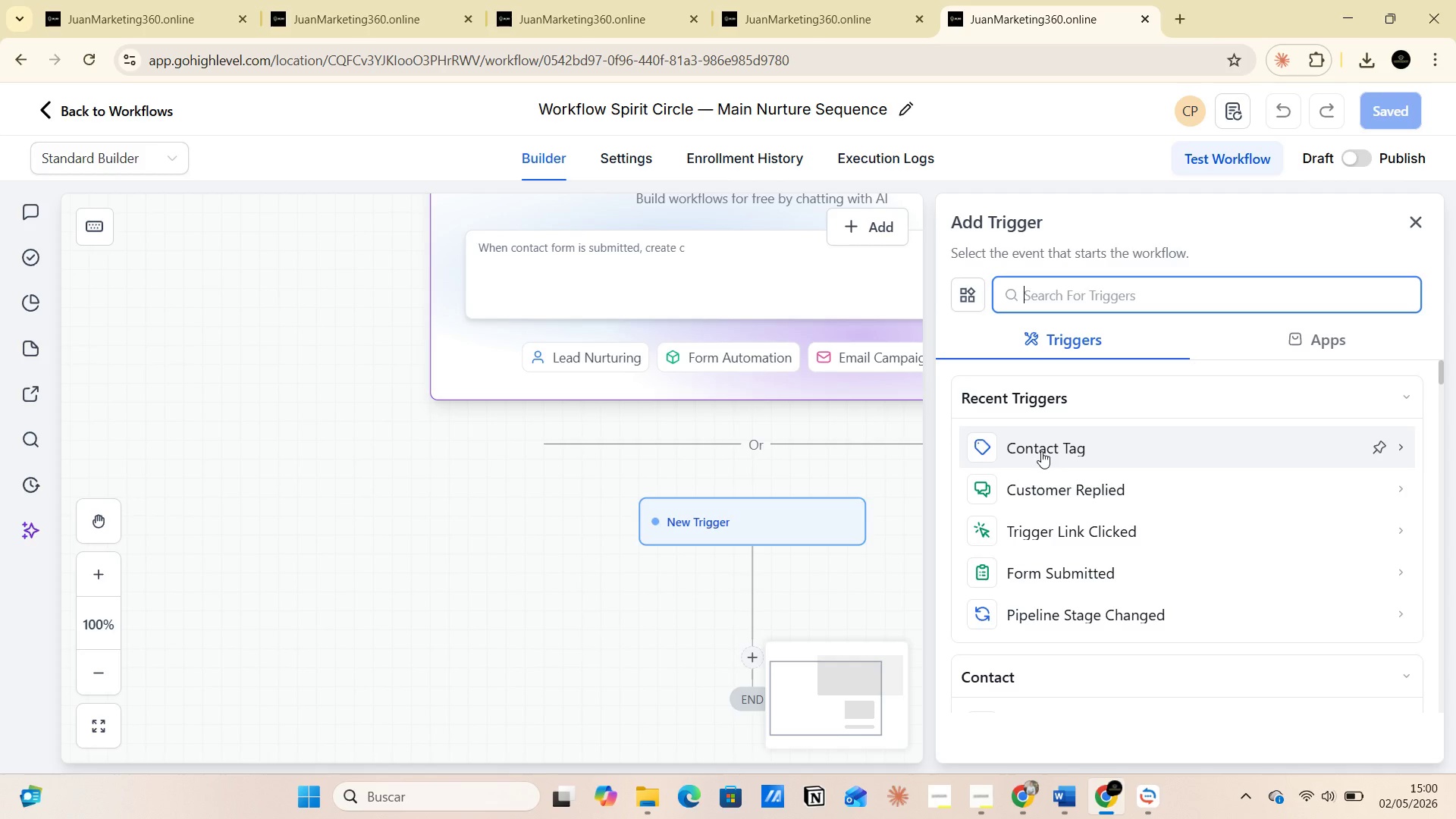 
left_click([1041, 451])
 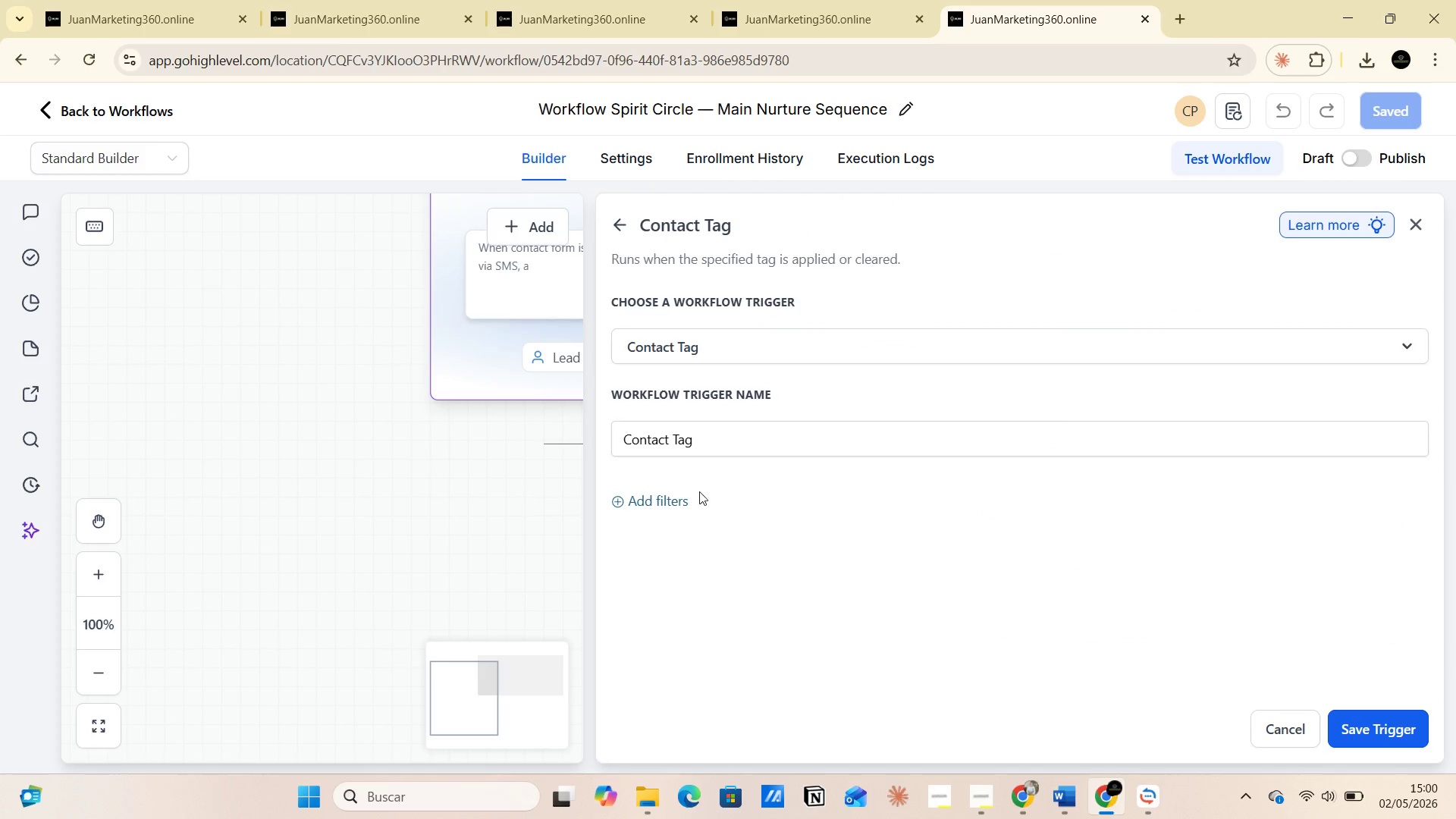 
left_click([659, 497])
 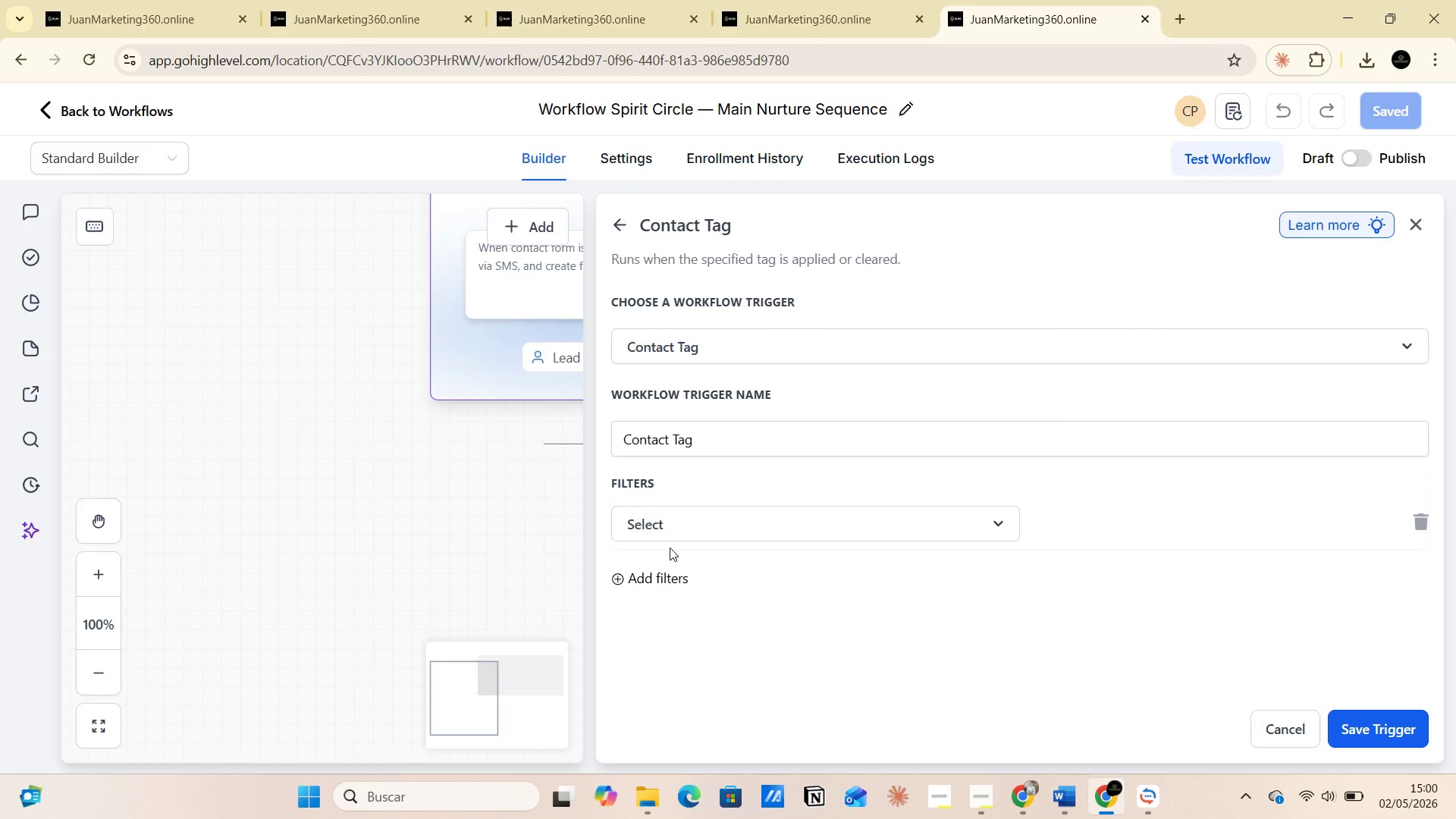 
left_click([674, 530])
 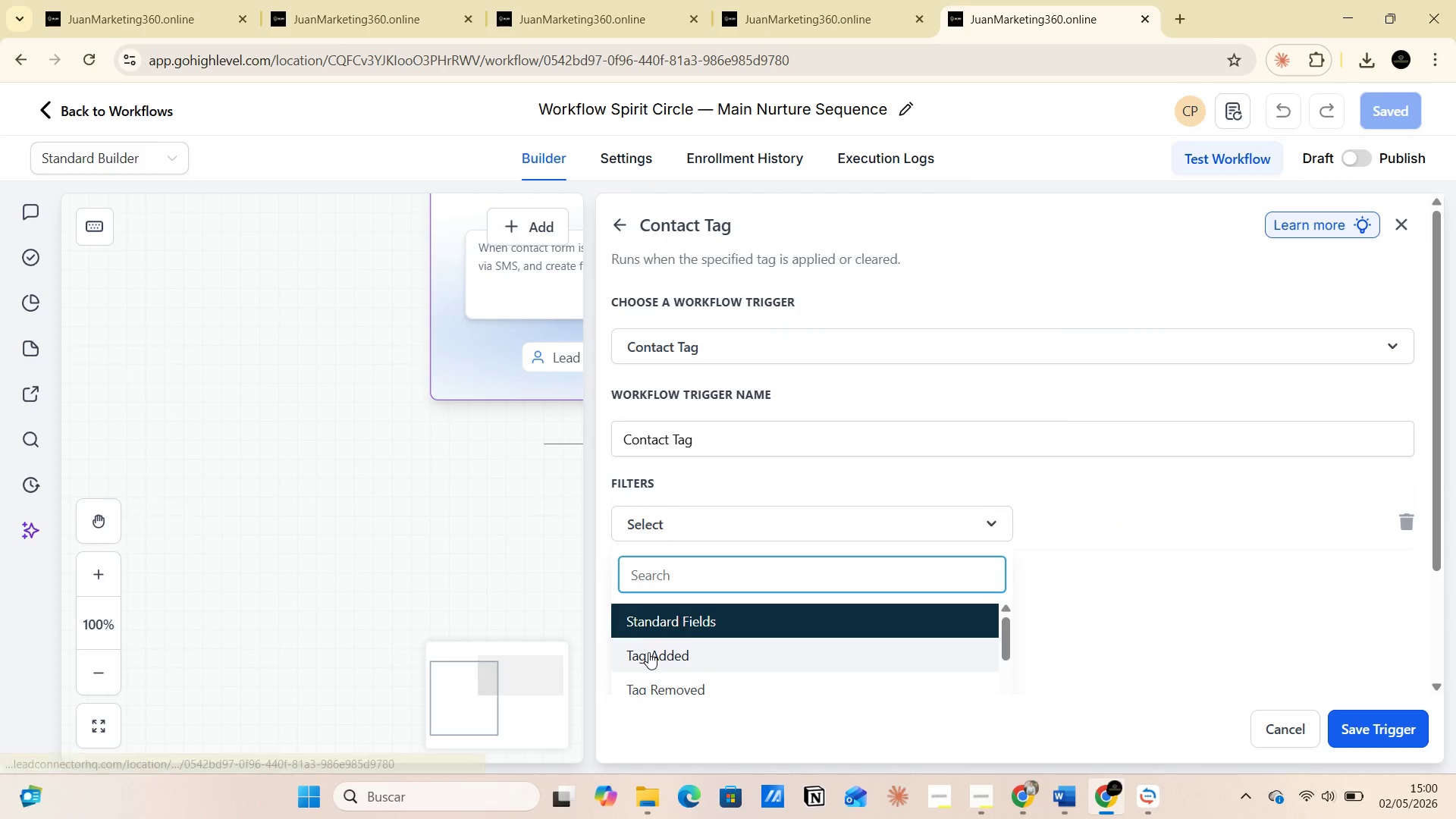 
left_click([651, 652])
 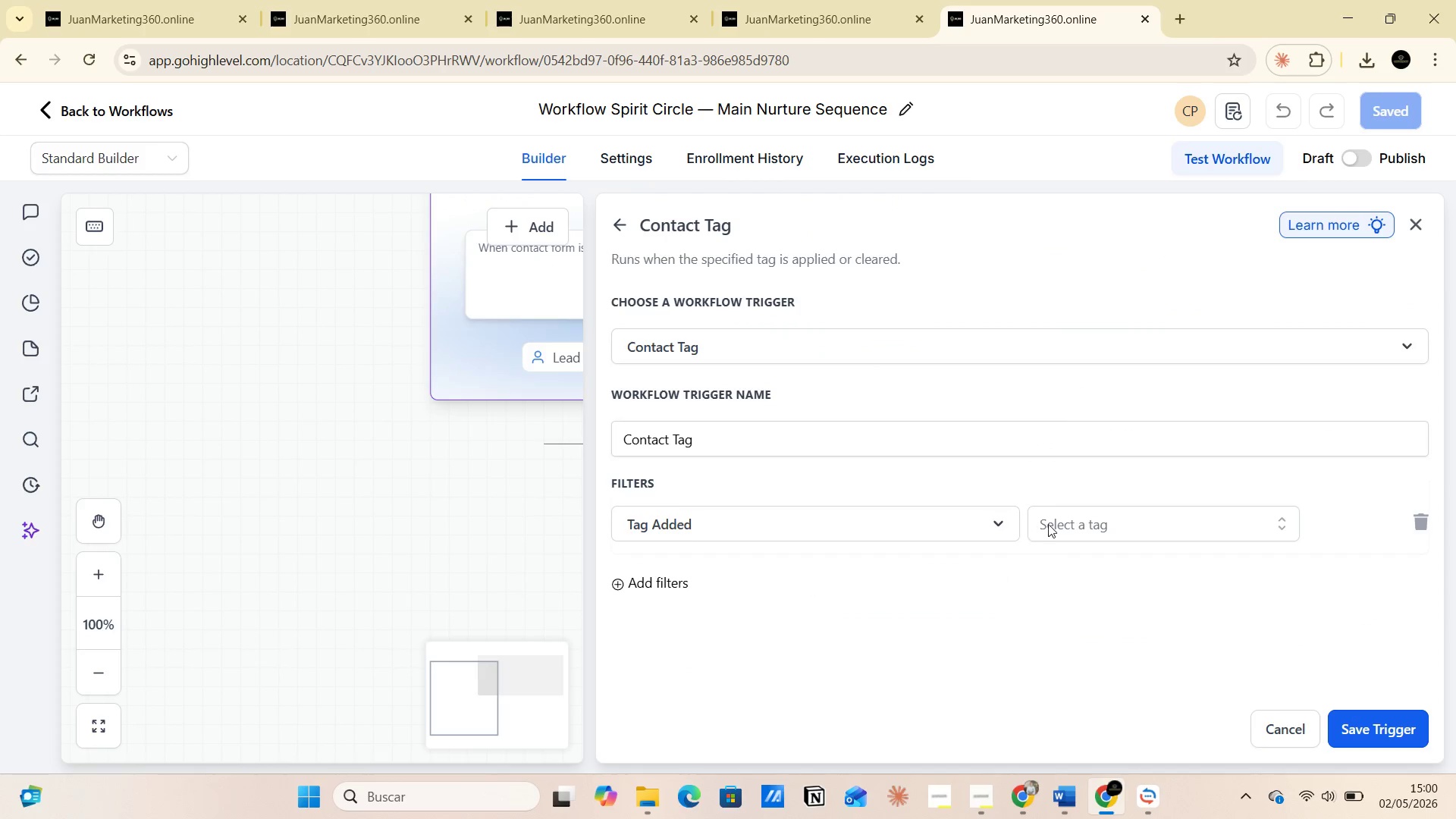 
left_click([1061, 524])
 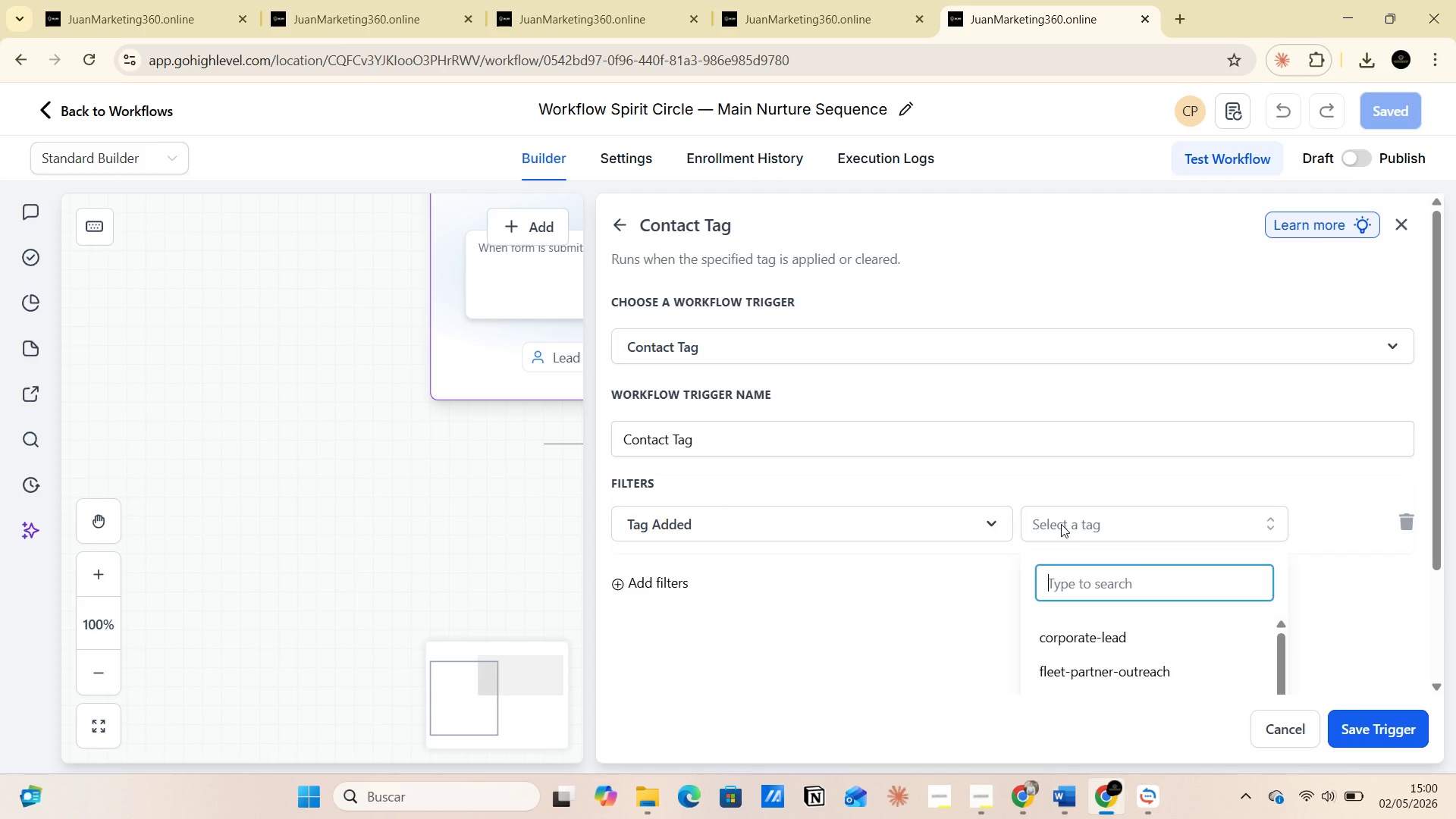 
wait(5.77)
 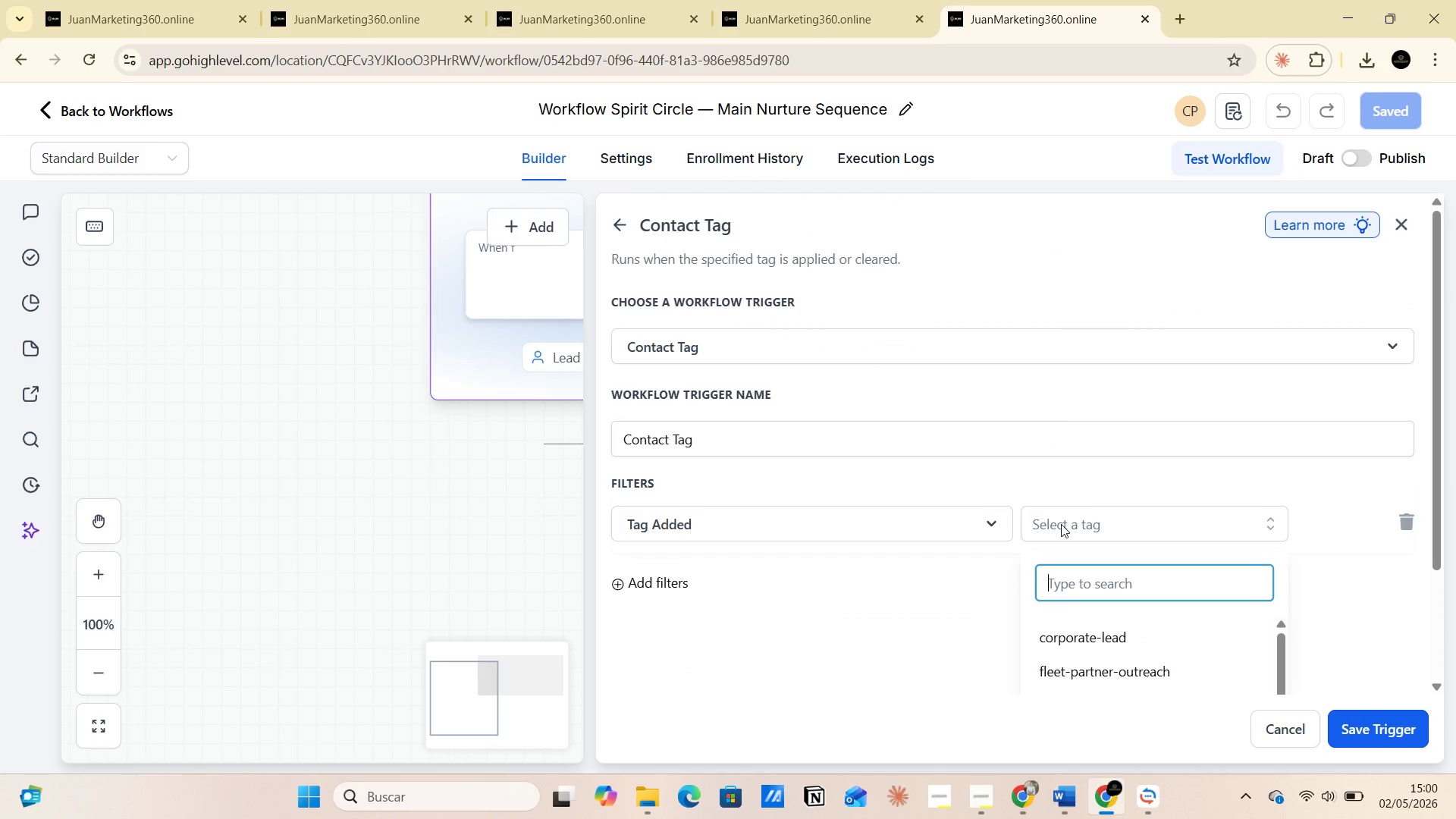 
key(Alt+AltLeft)
 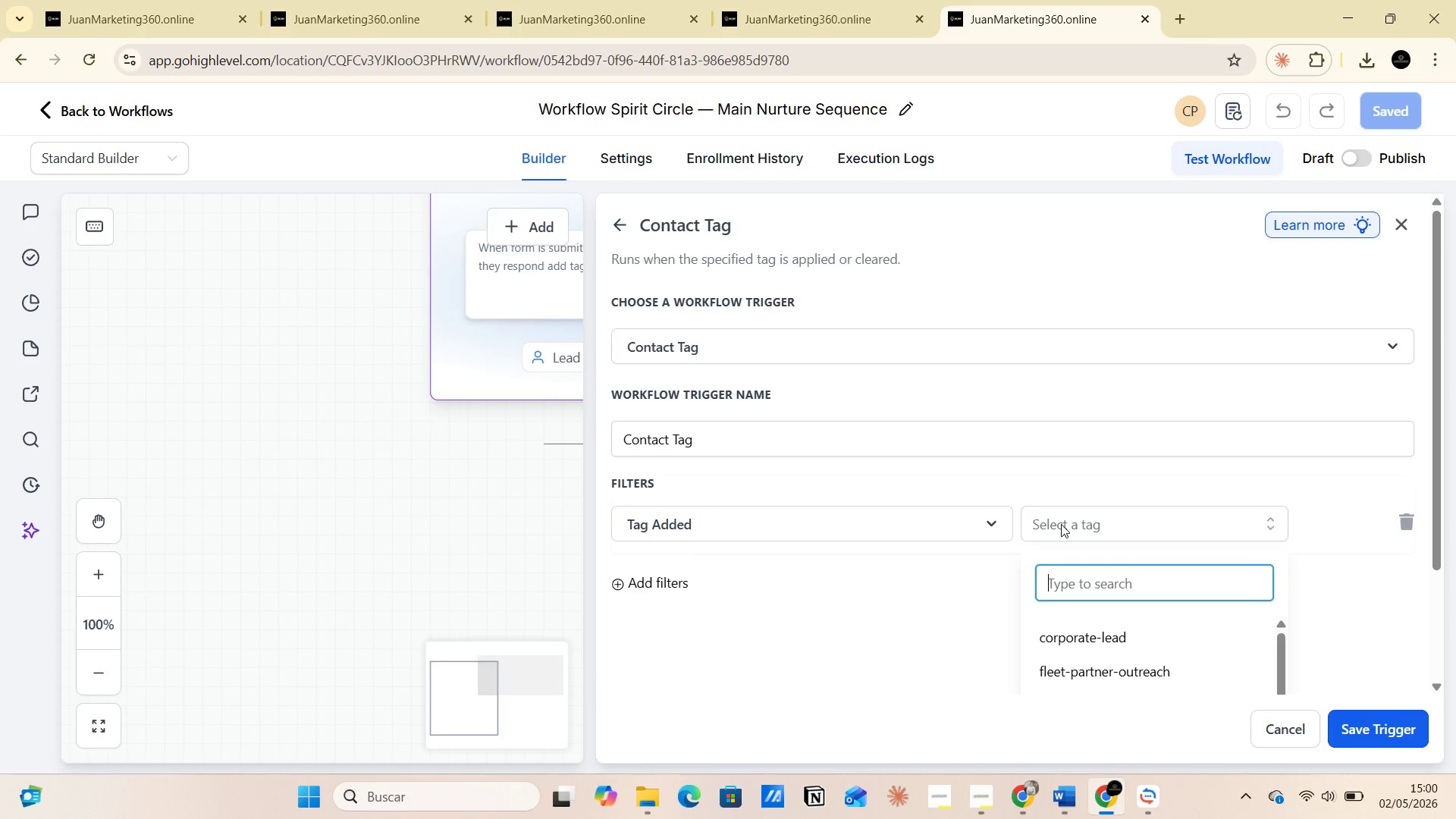 
key(Alt+Tab)
 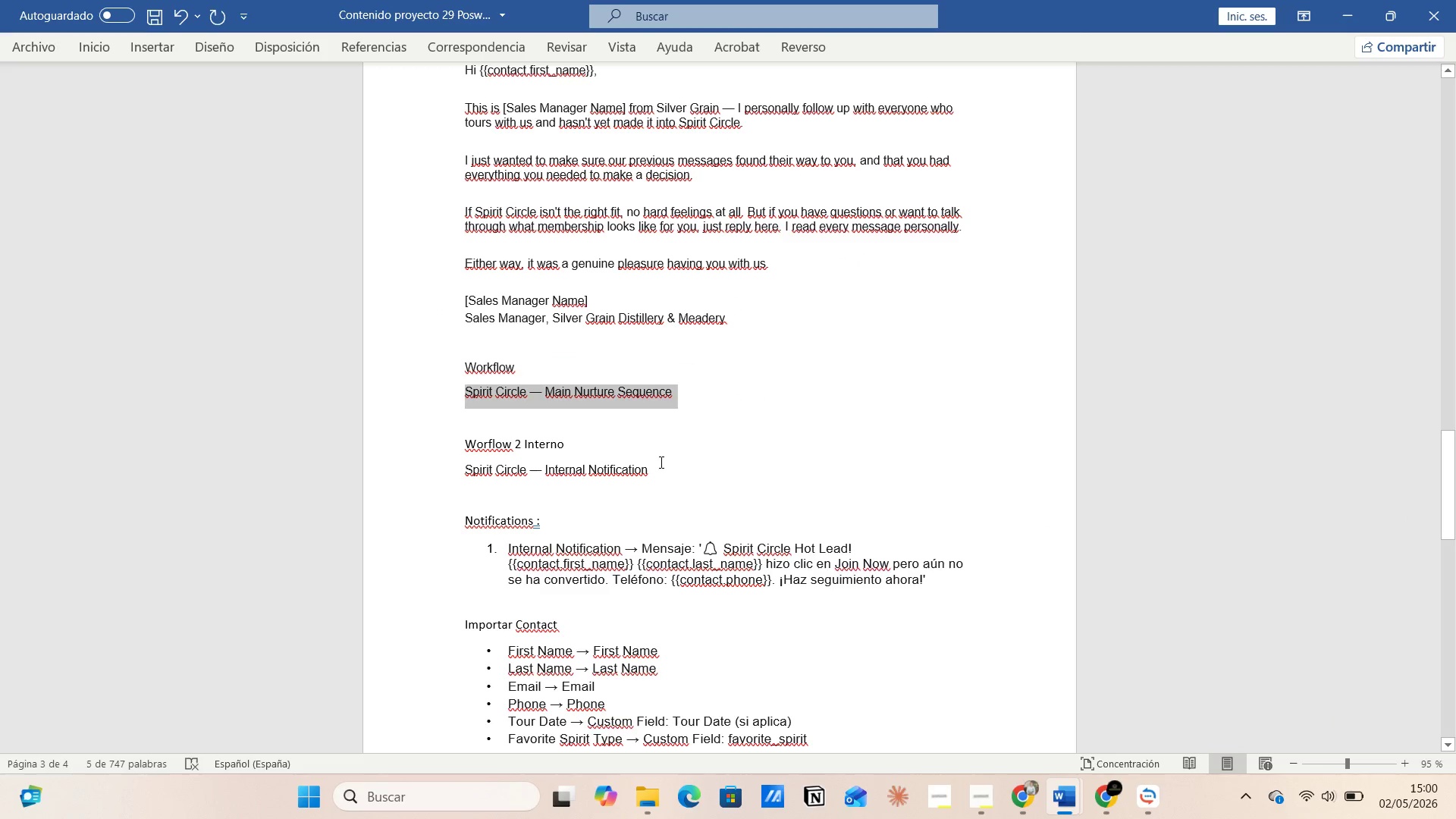 
key(Alt+AltLeft)
 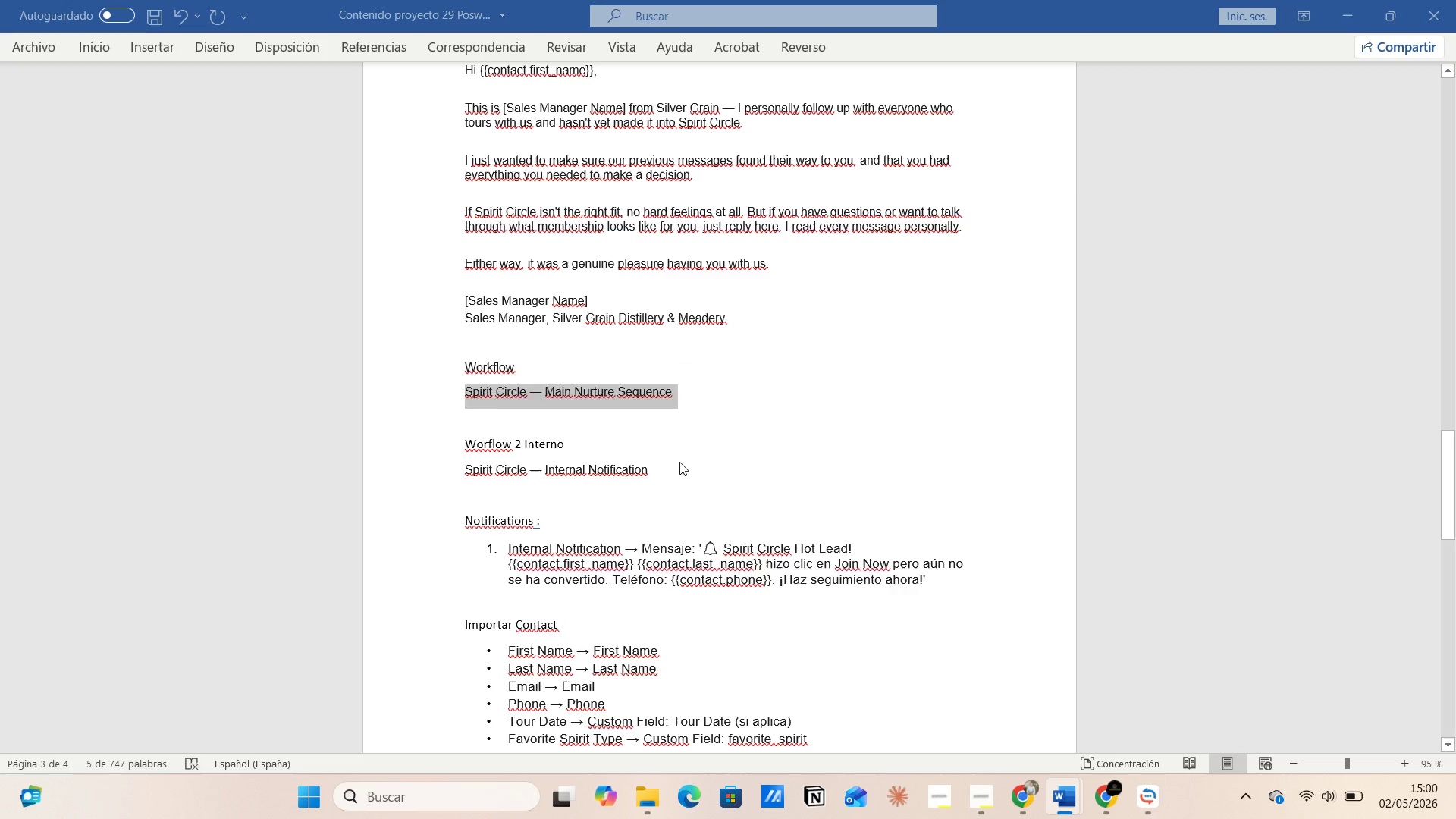 
key(Alt+Tab)
 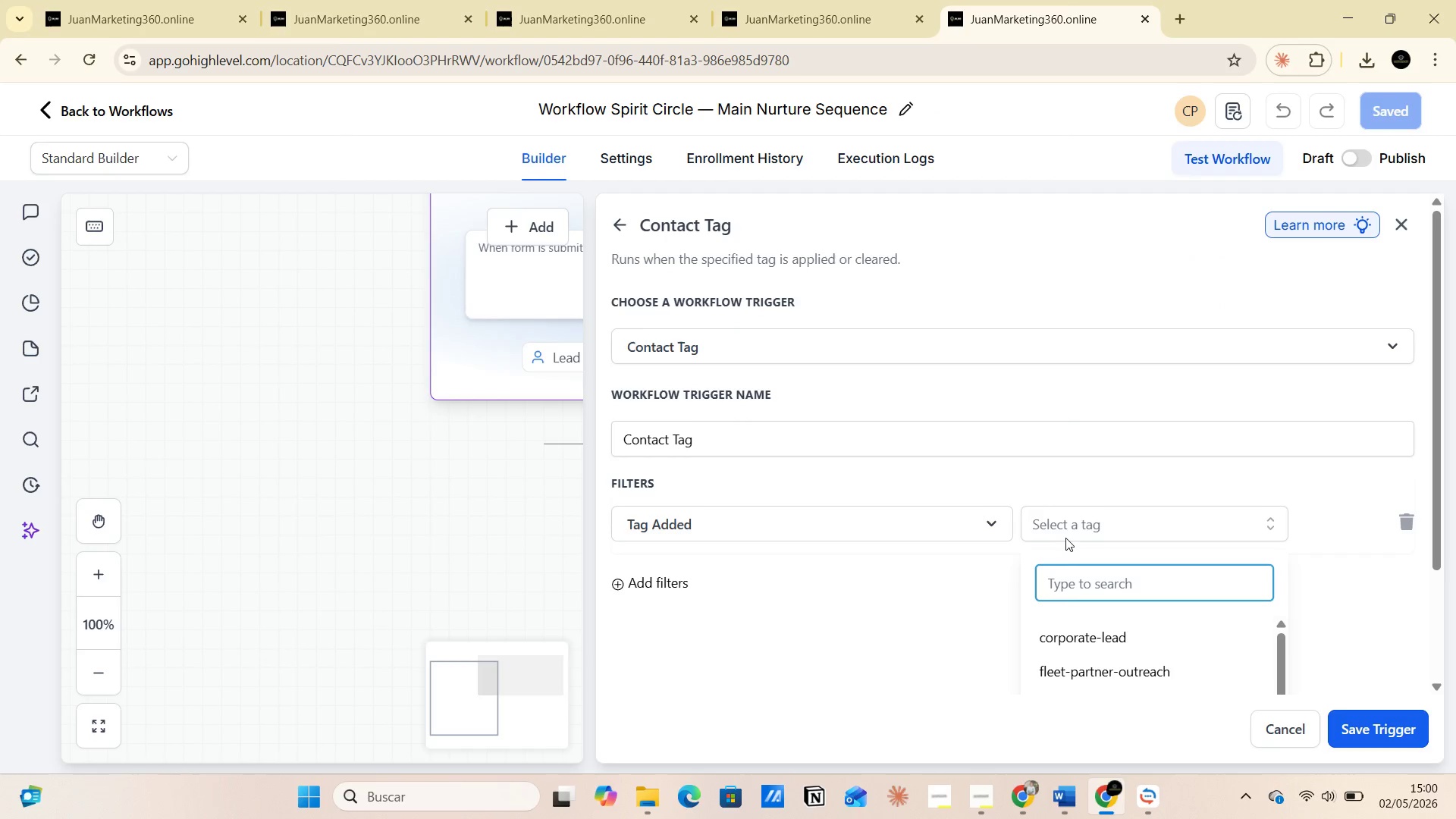 
left_click([1062, 583])
 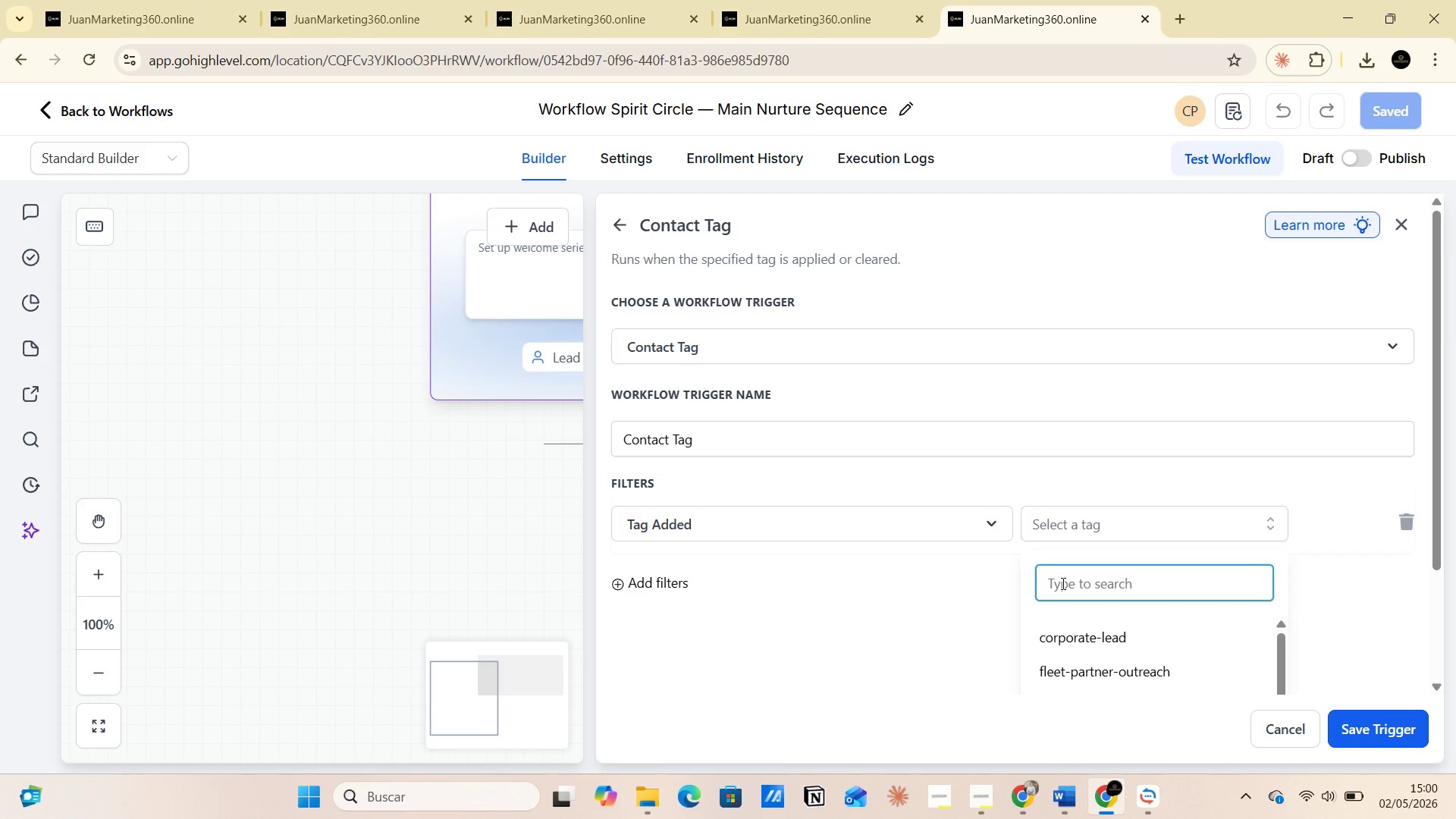 
wait(11.86)
 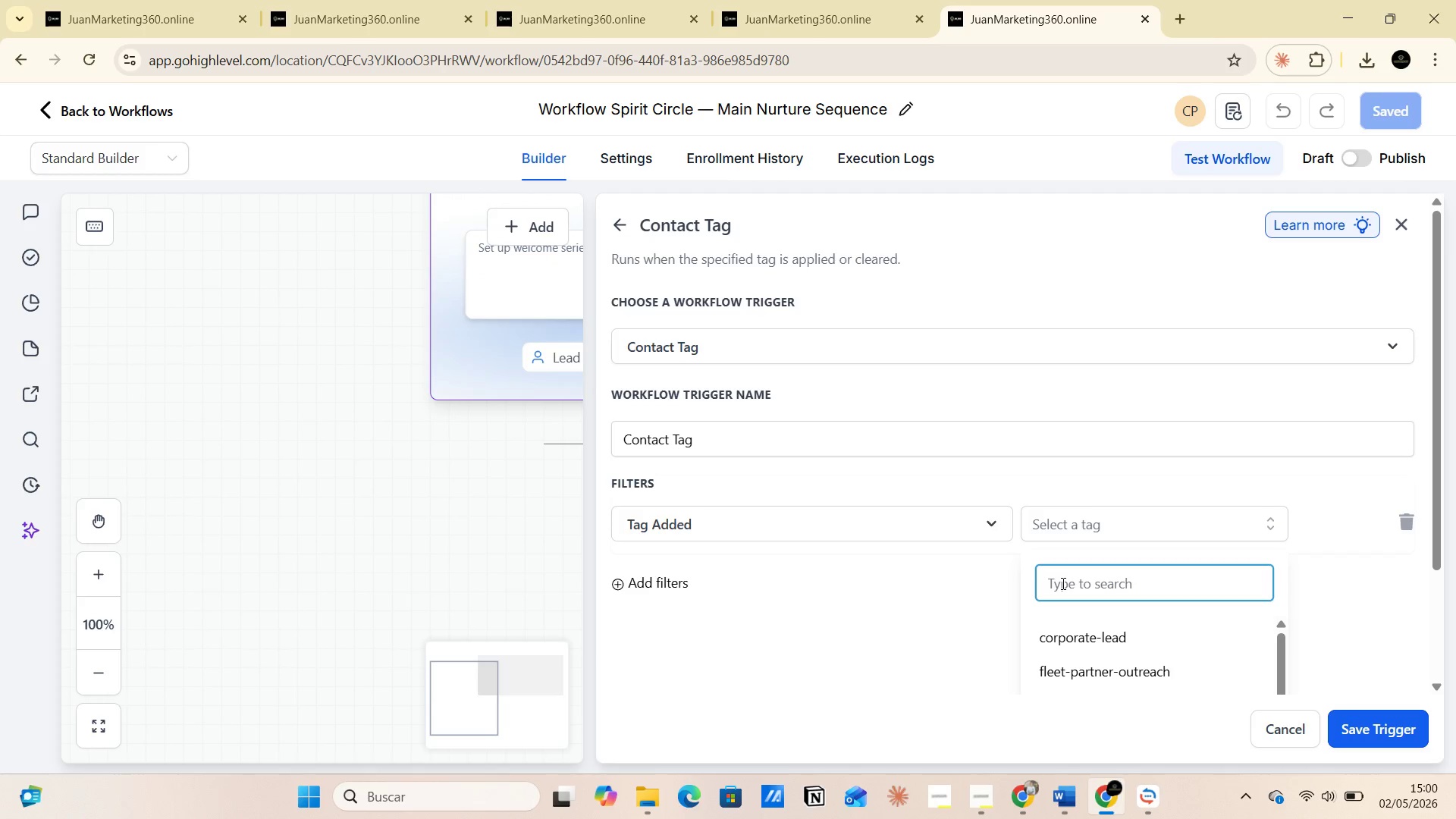 
type(Tour)
 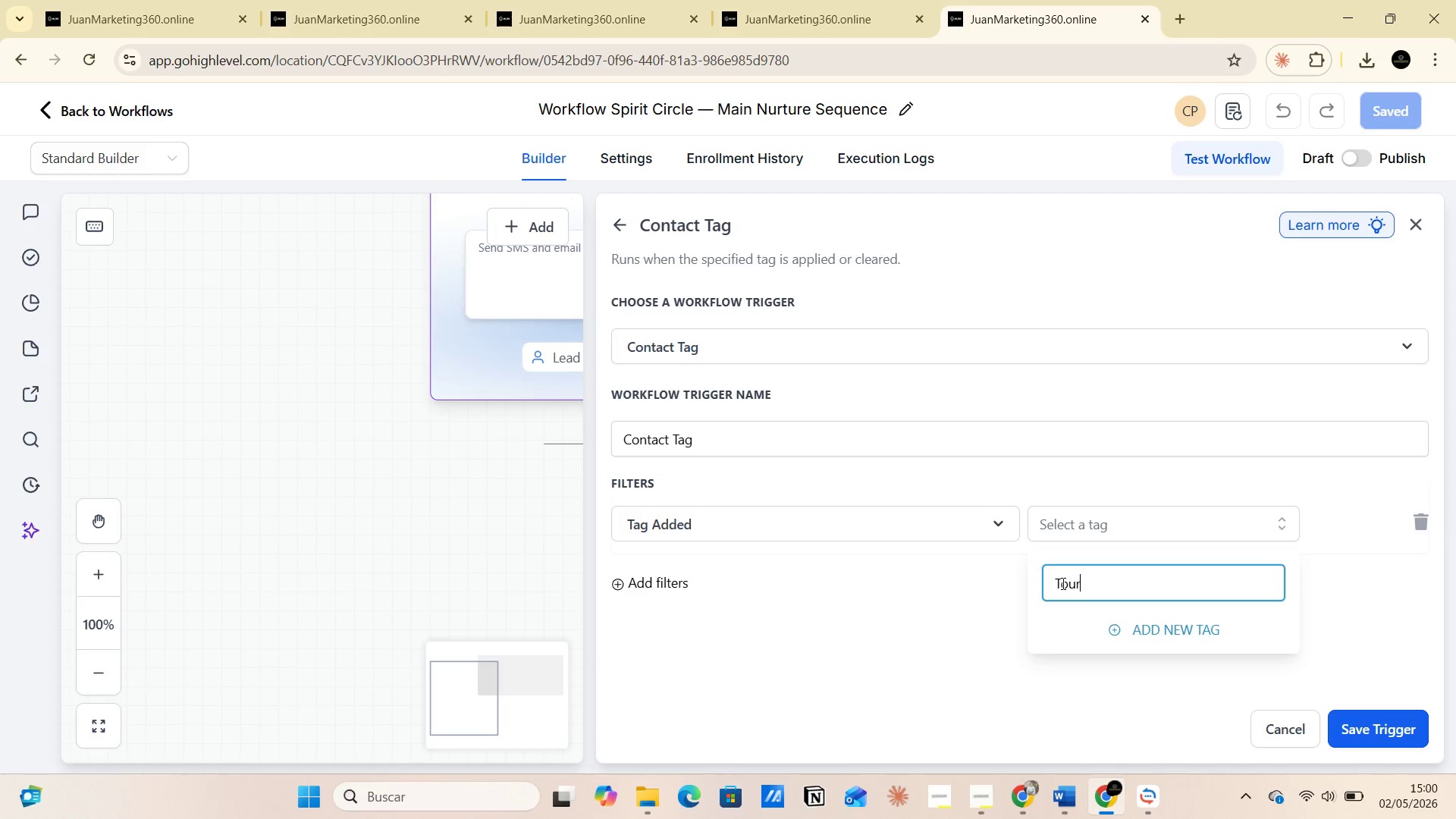 
type(-Complete)
 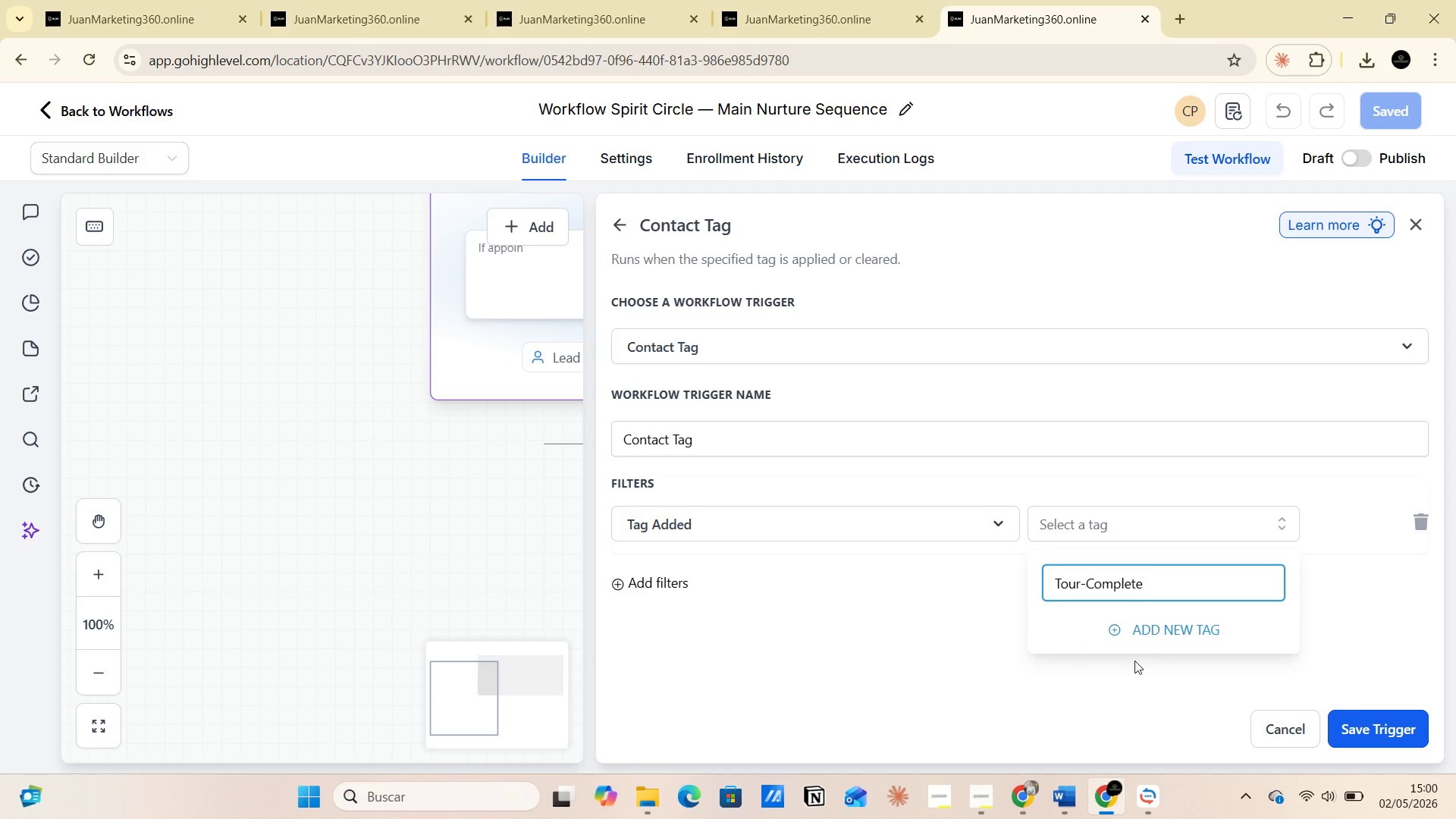 
left_click([1141, 630])
 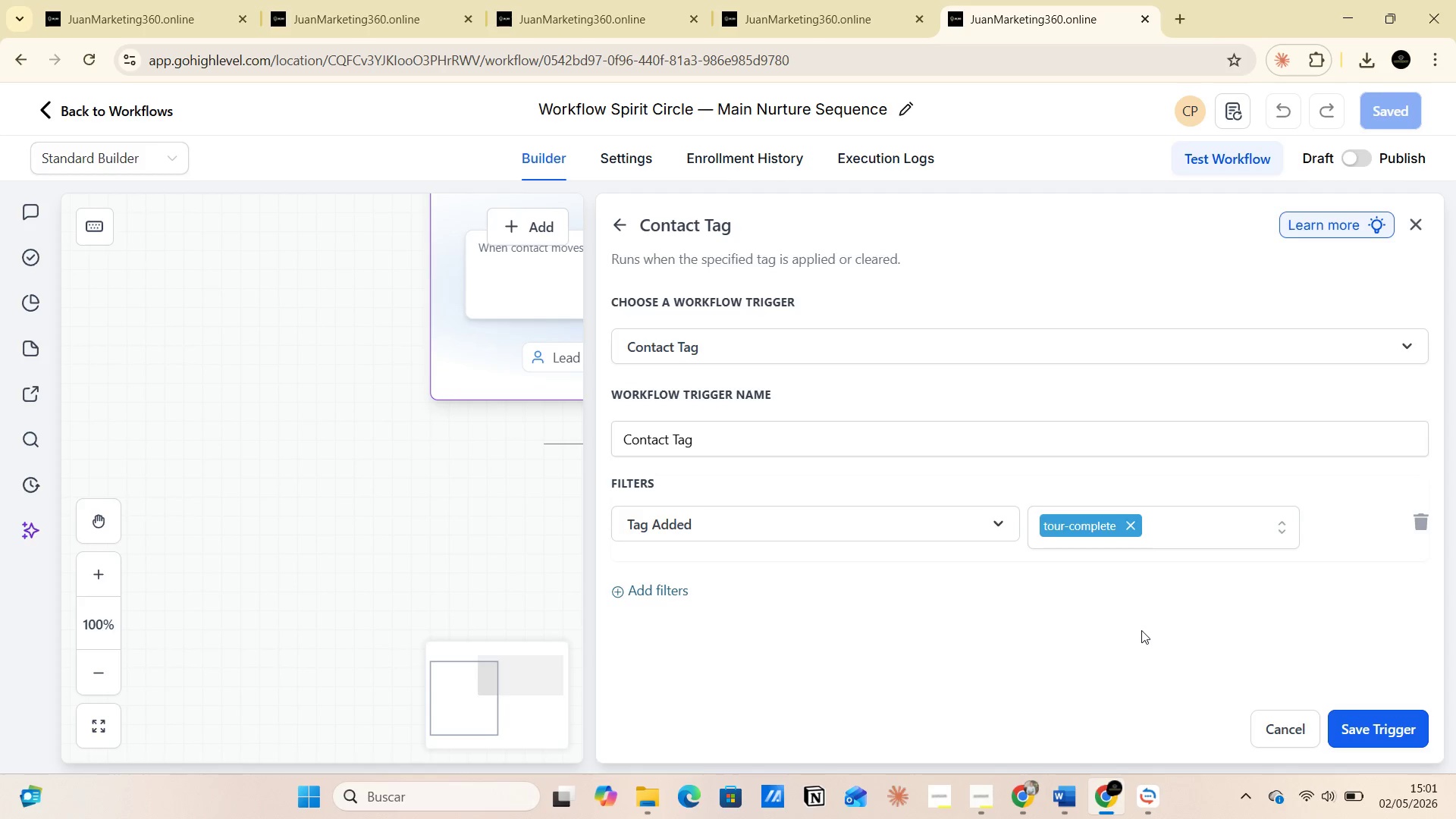 
wait(21.84)
 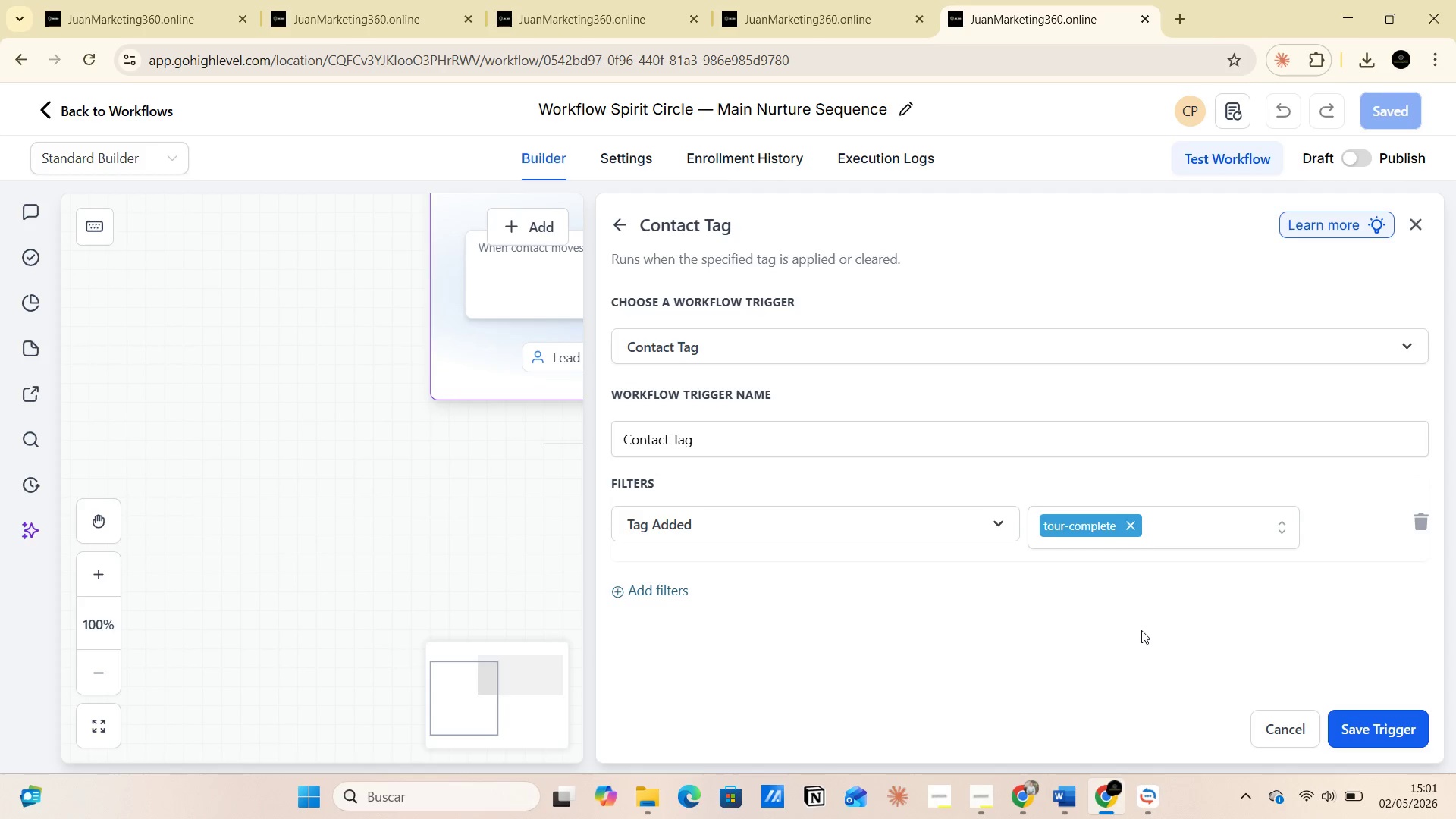 
left_click([1360, 723])
 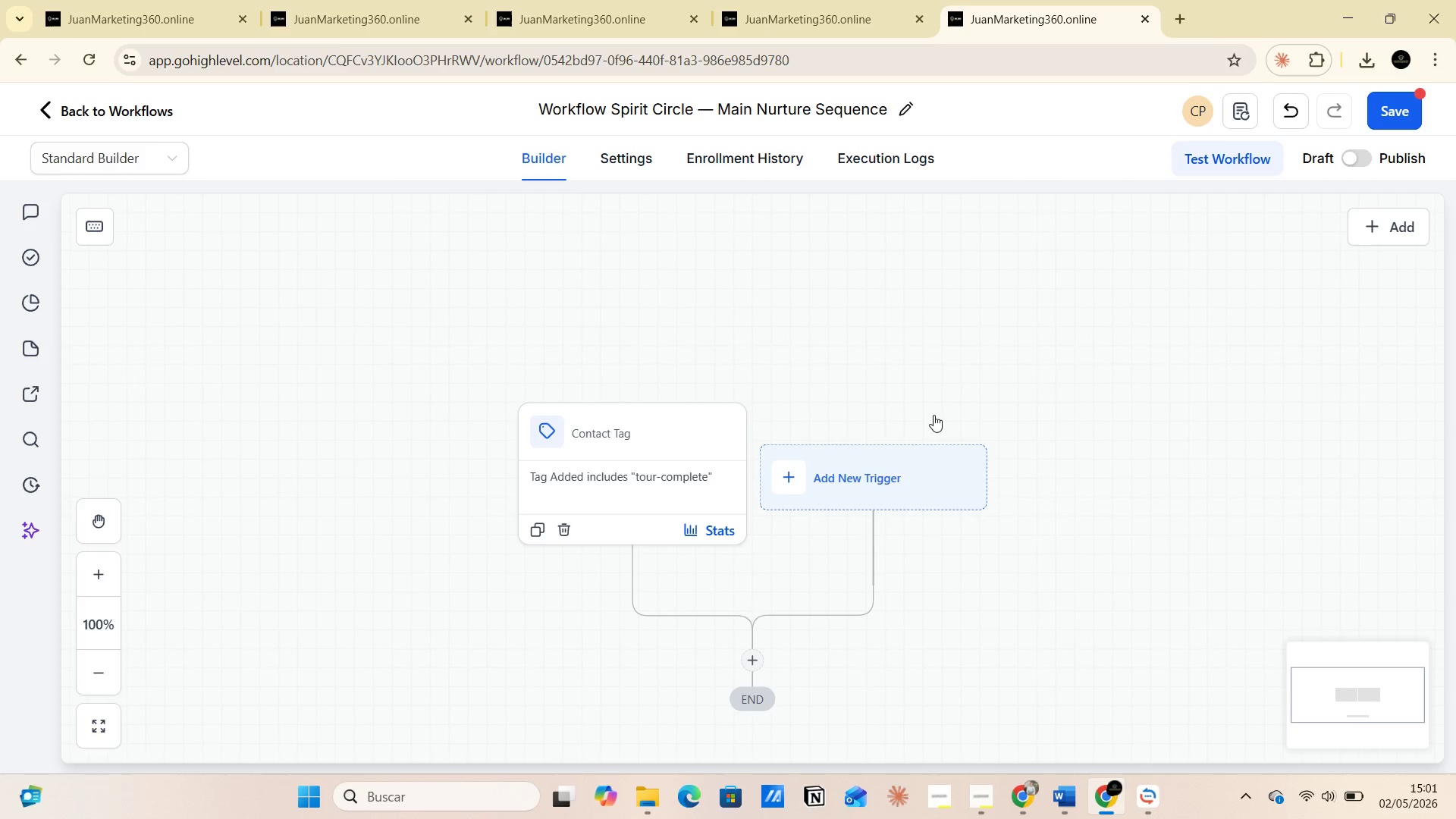 
scroll: coordinate [910, 407], scroll_direction: down, amount: 4.0
 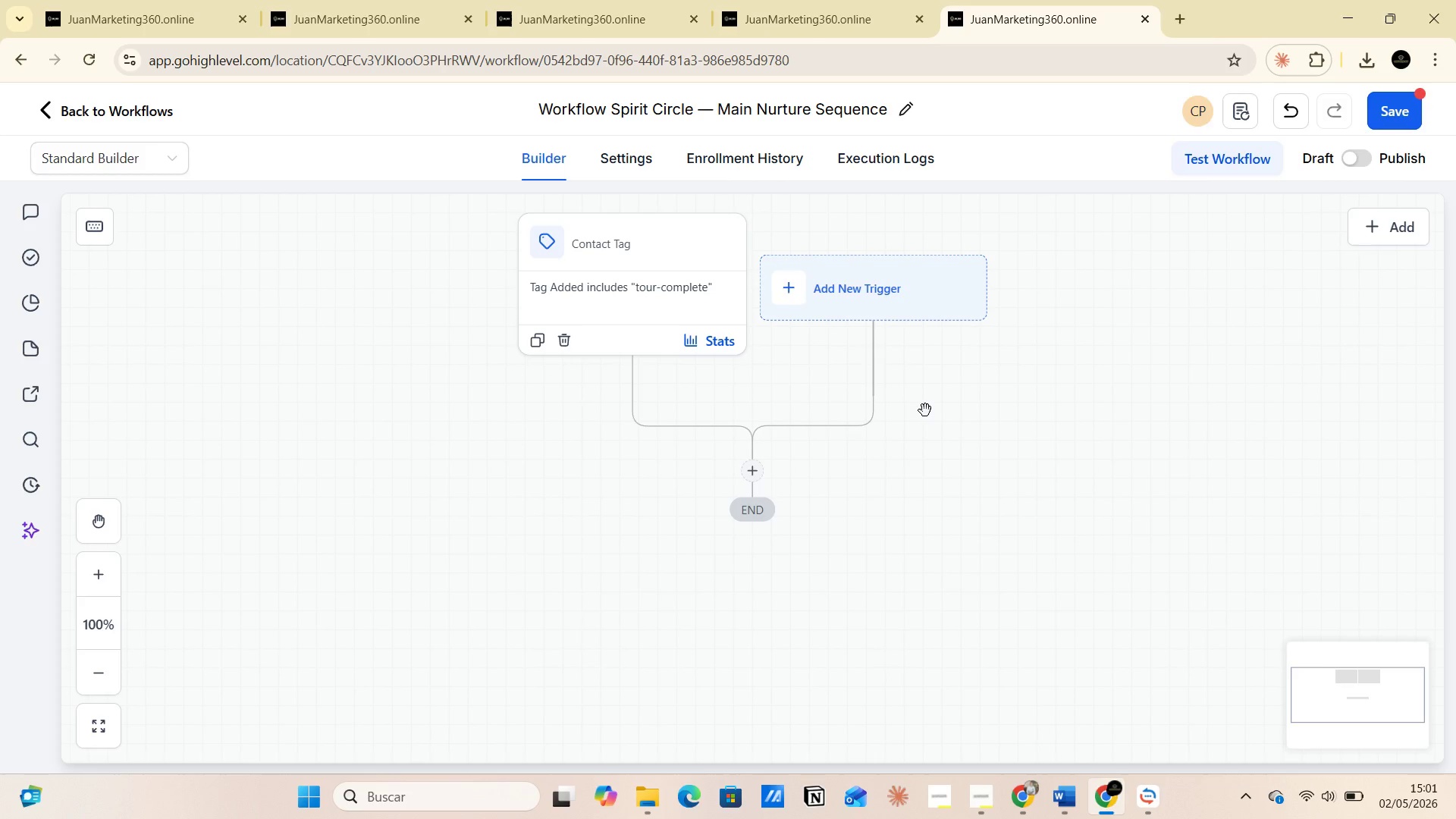 
wait(16.3)
 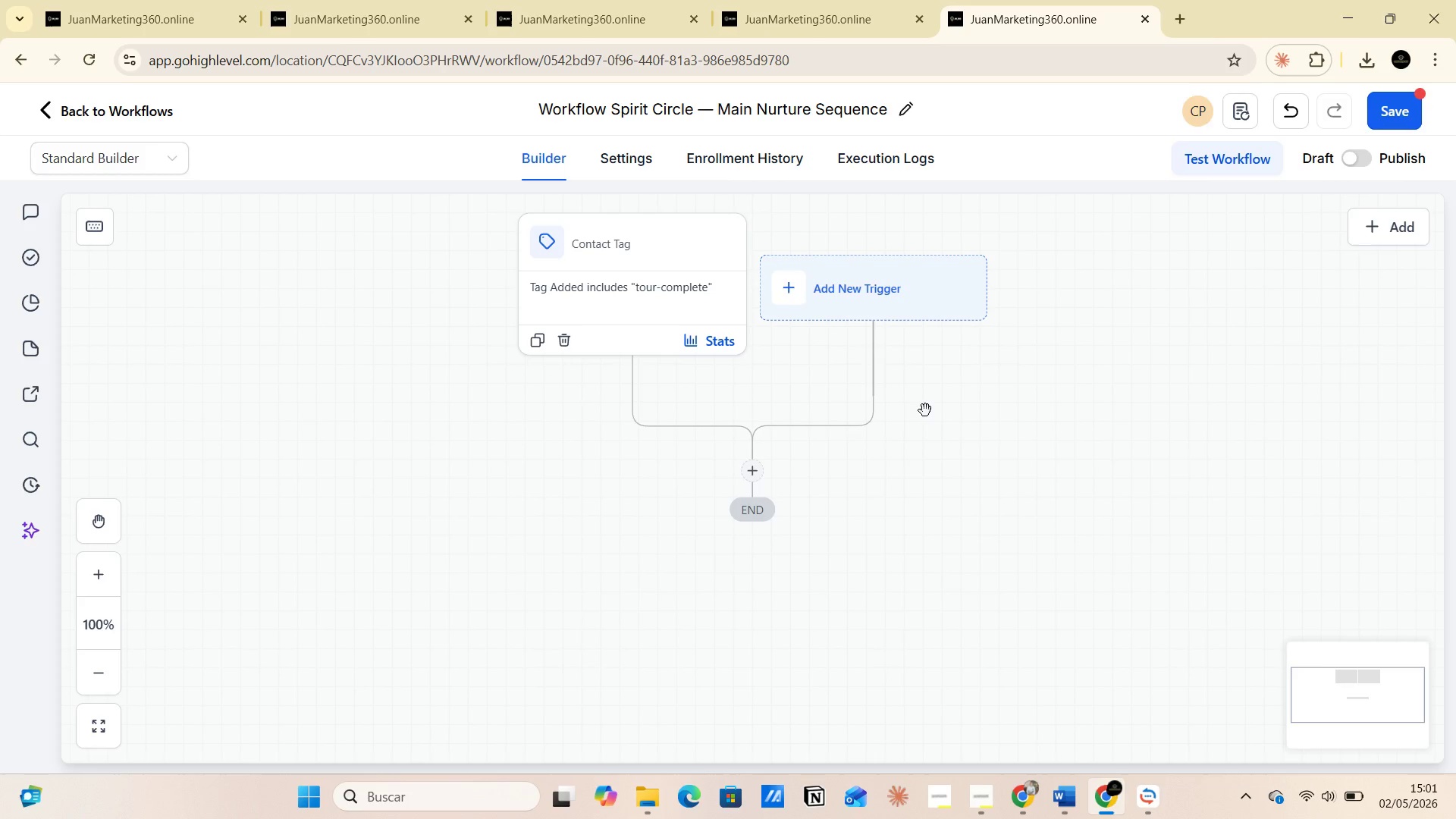 
left_click([749, 470])
 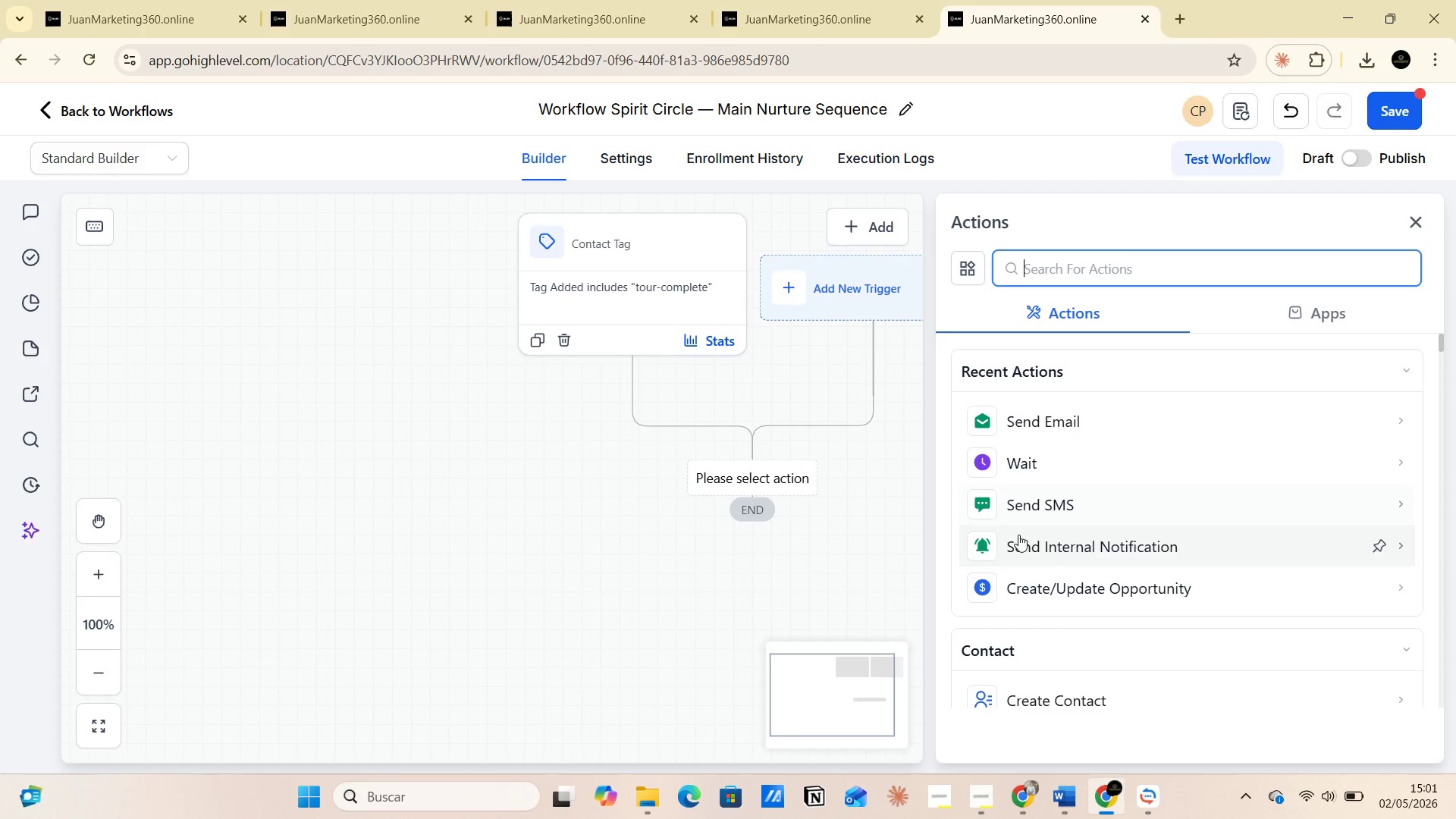 
left_click([1032, 585])
 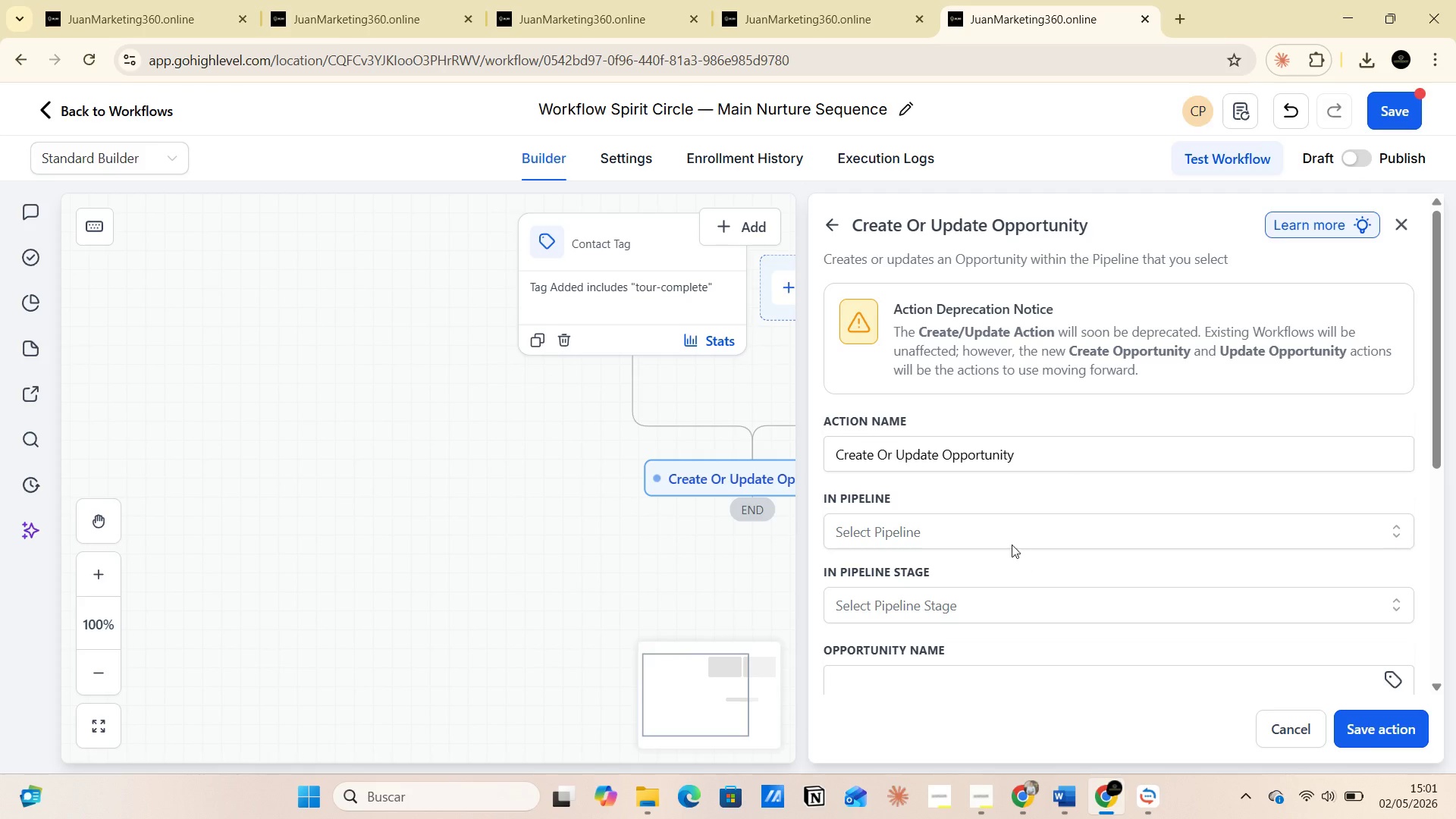 
left_click([1045, 452])
 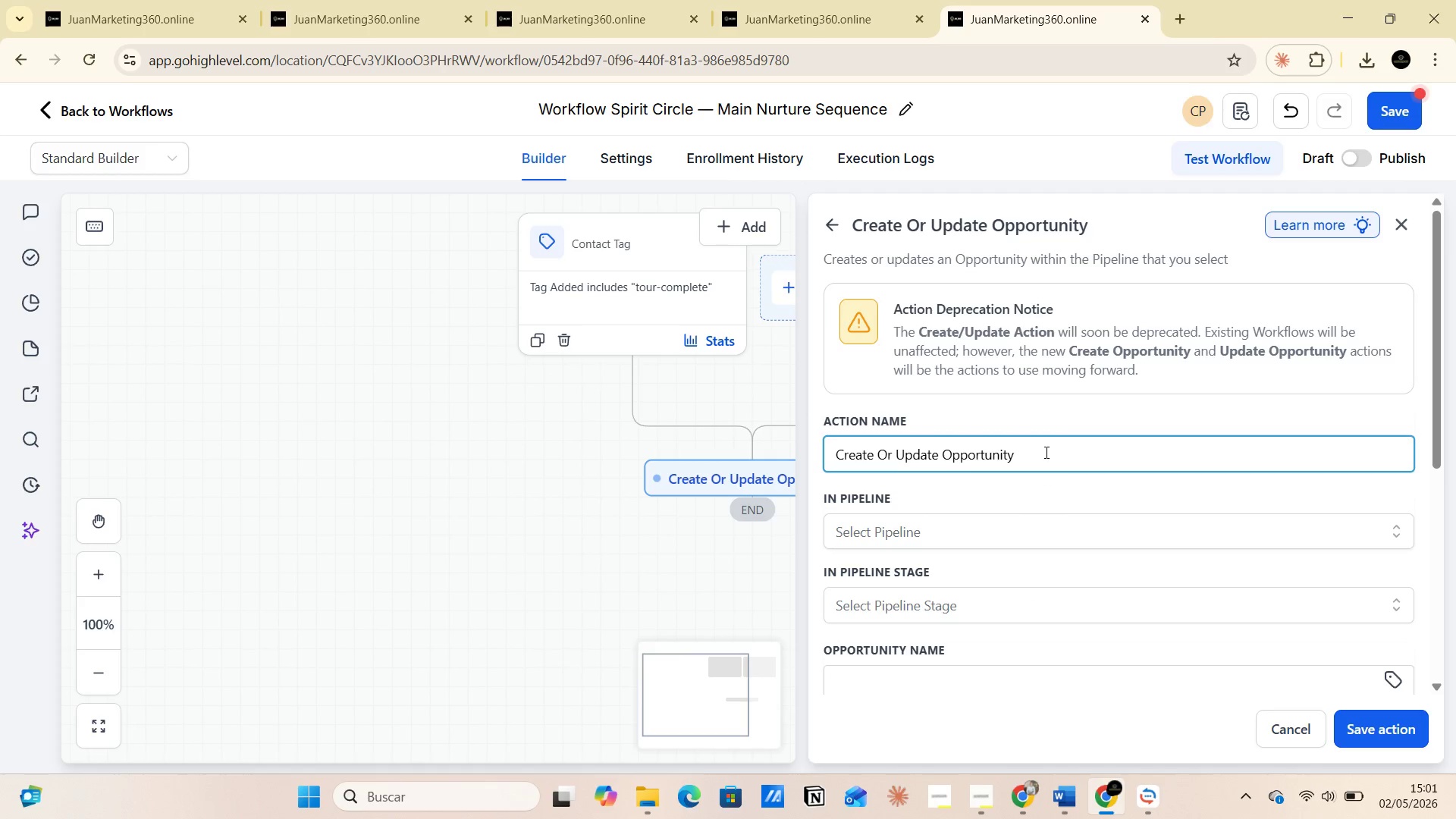 
key(Space)
 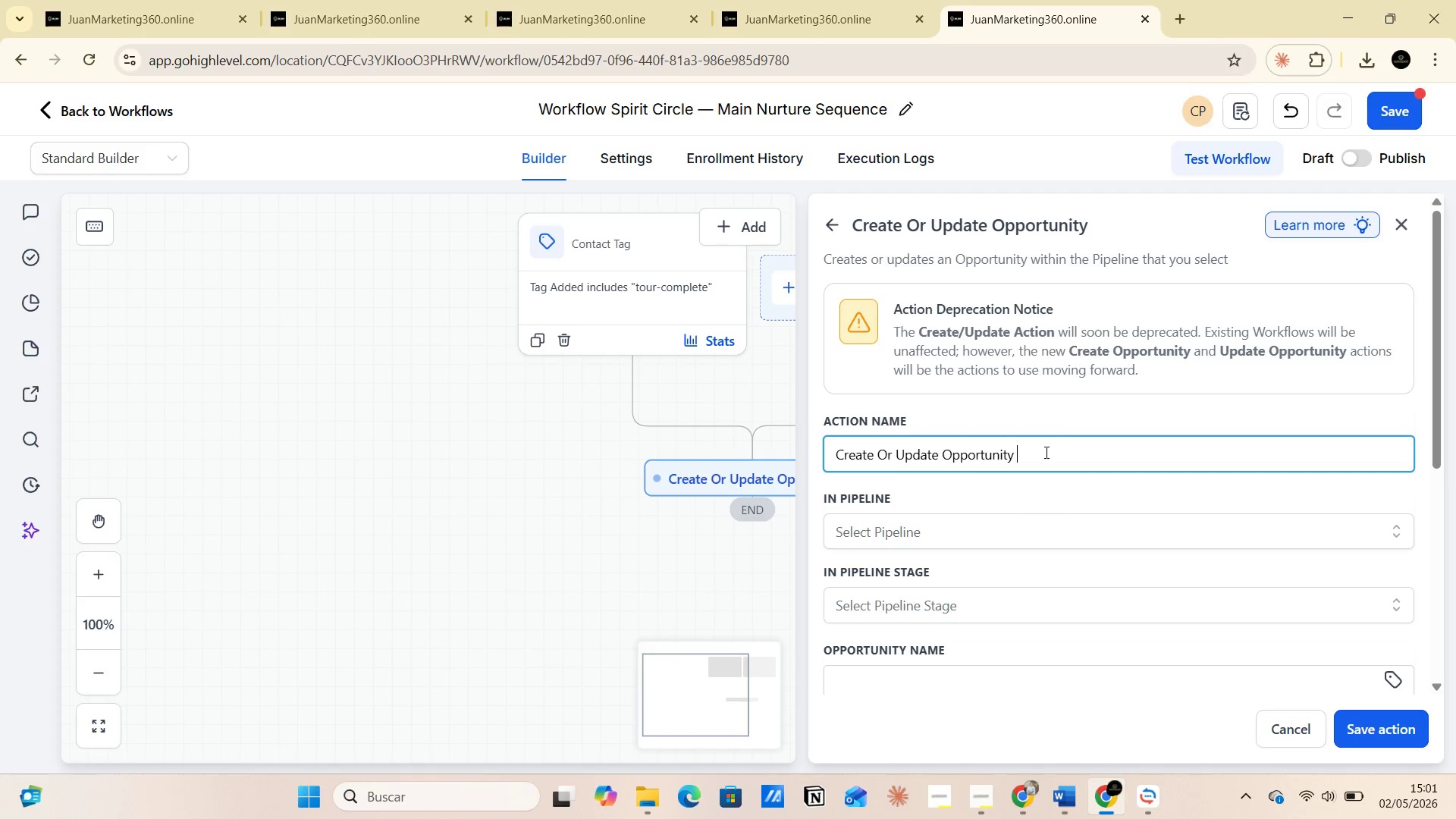 
key(Space)
 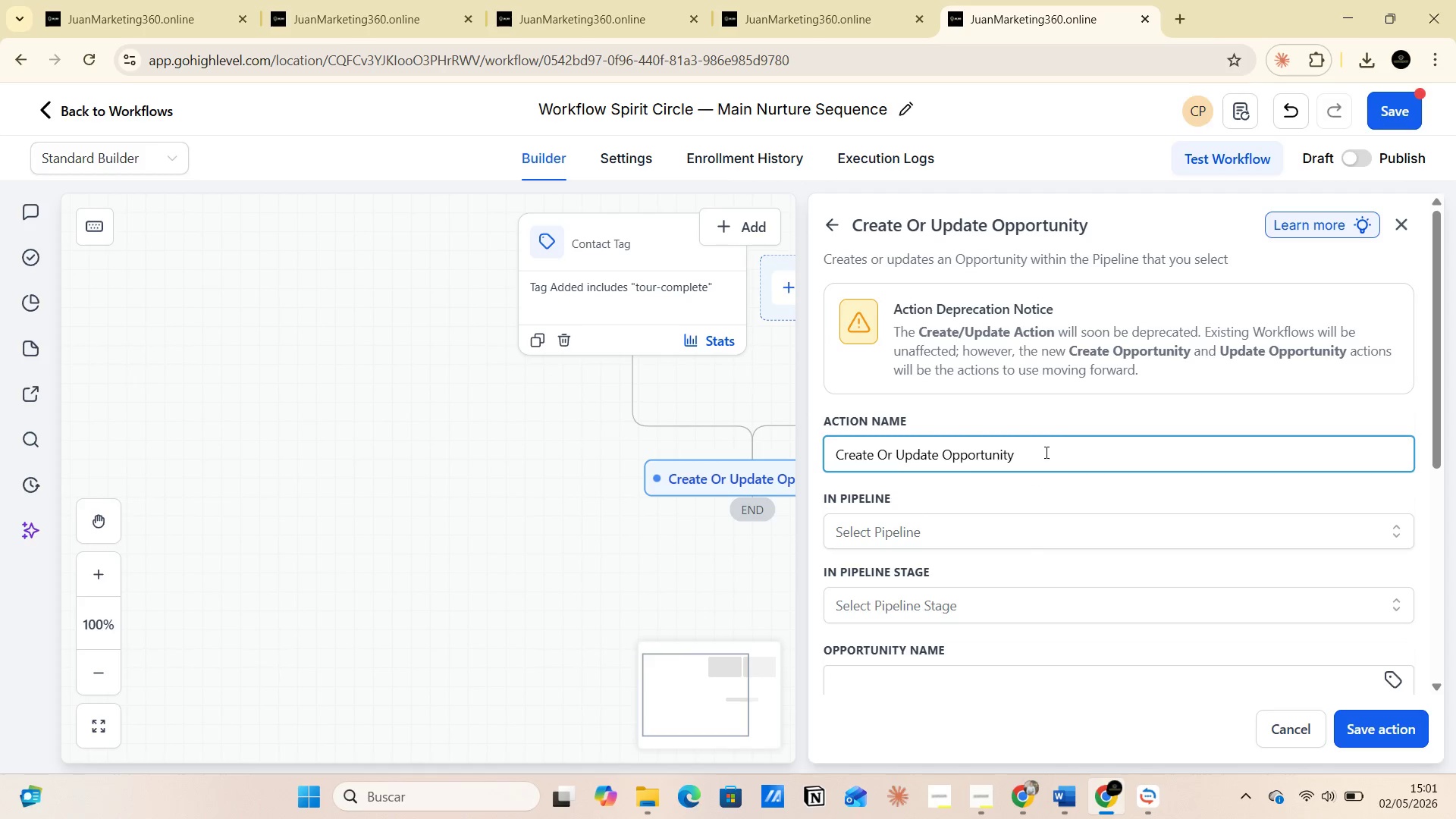 
wait(6.62)
 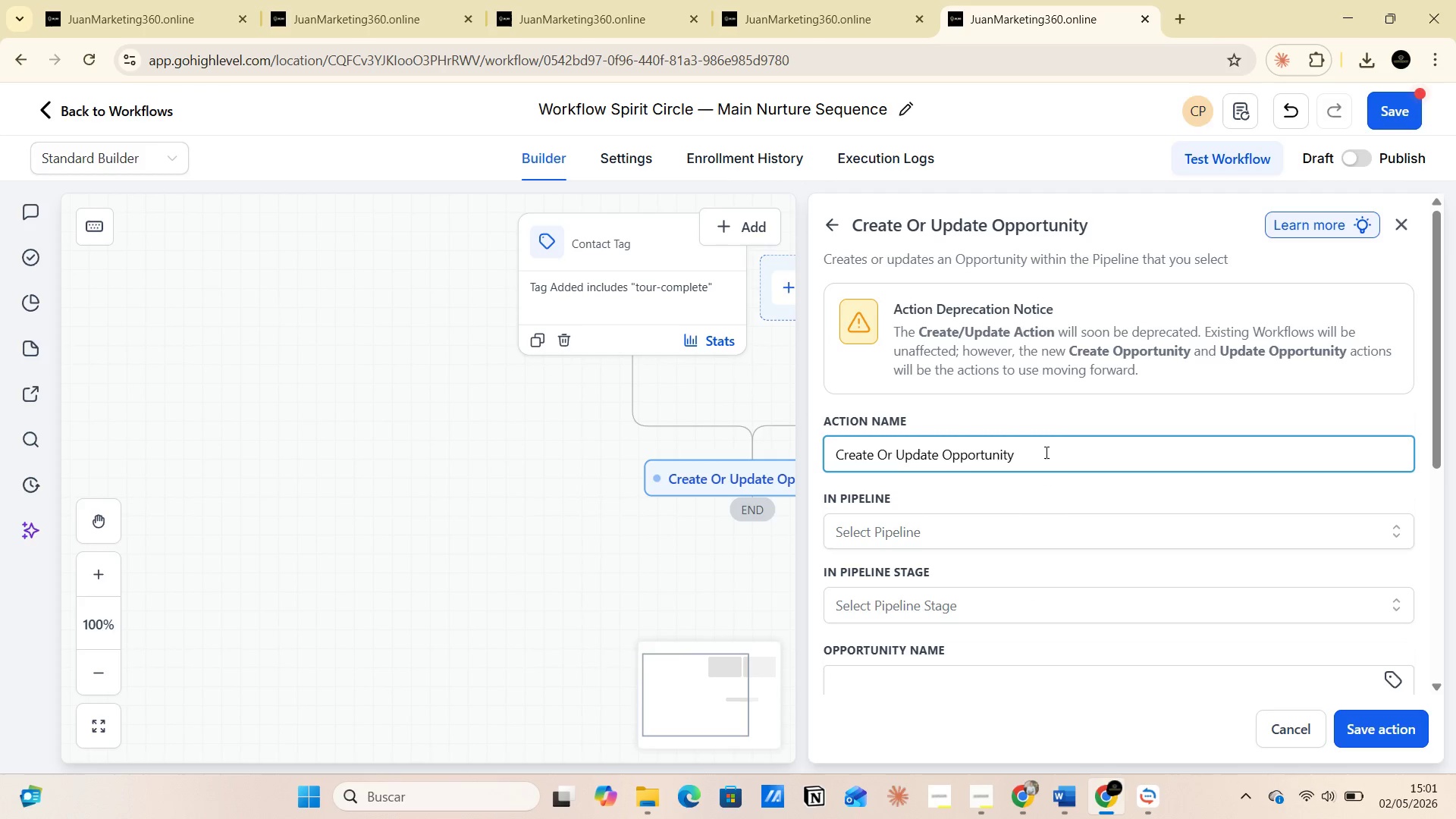 
key(CapsLock)
 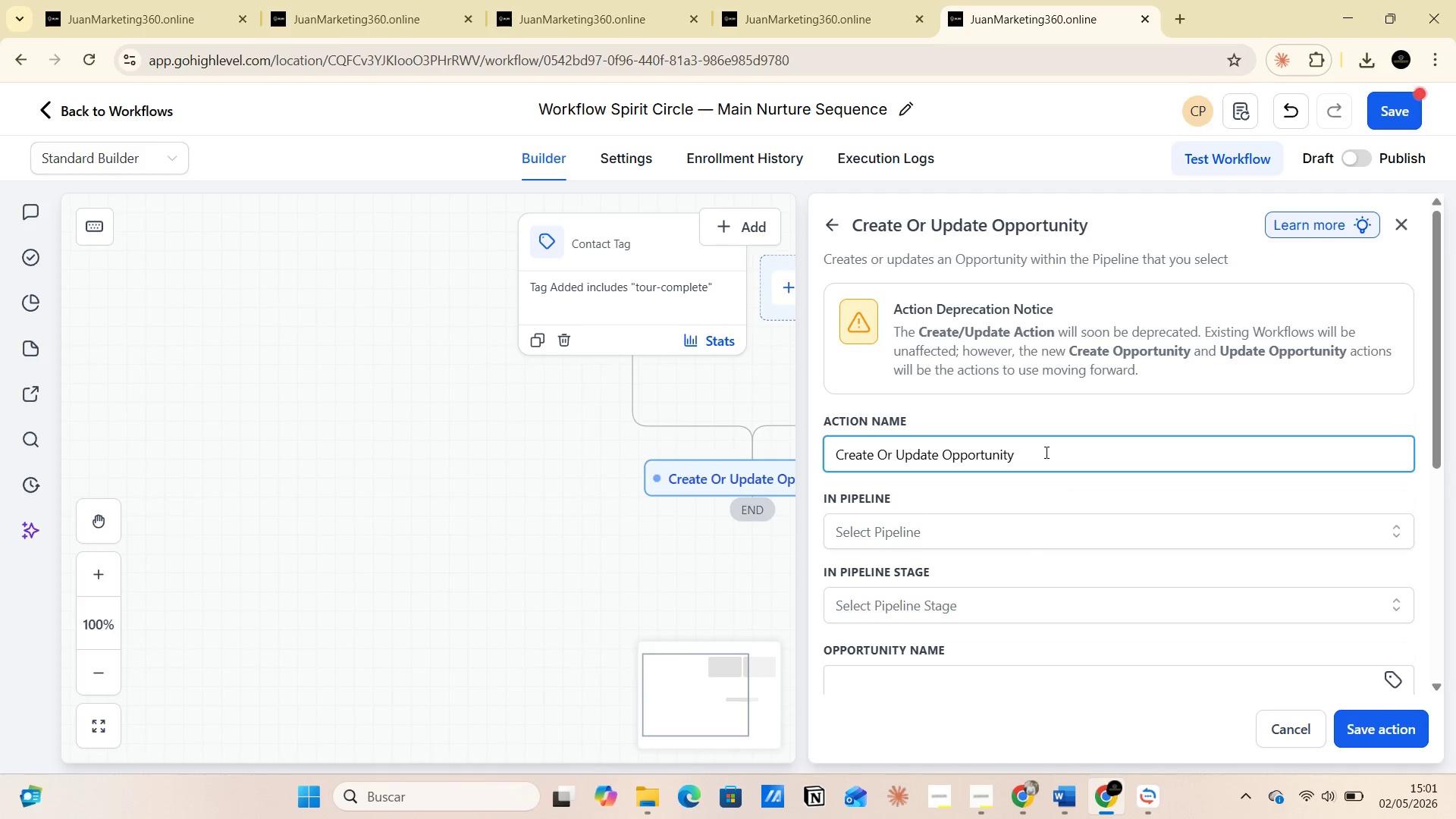 
type(Tour)
 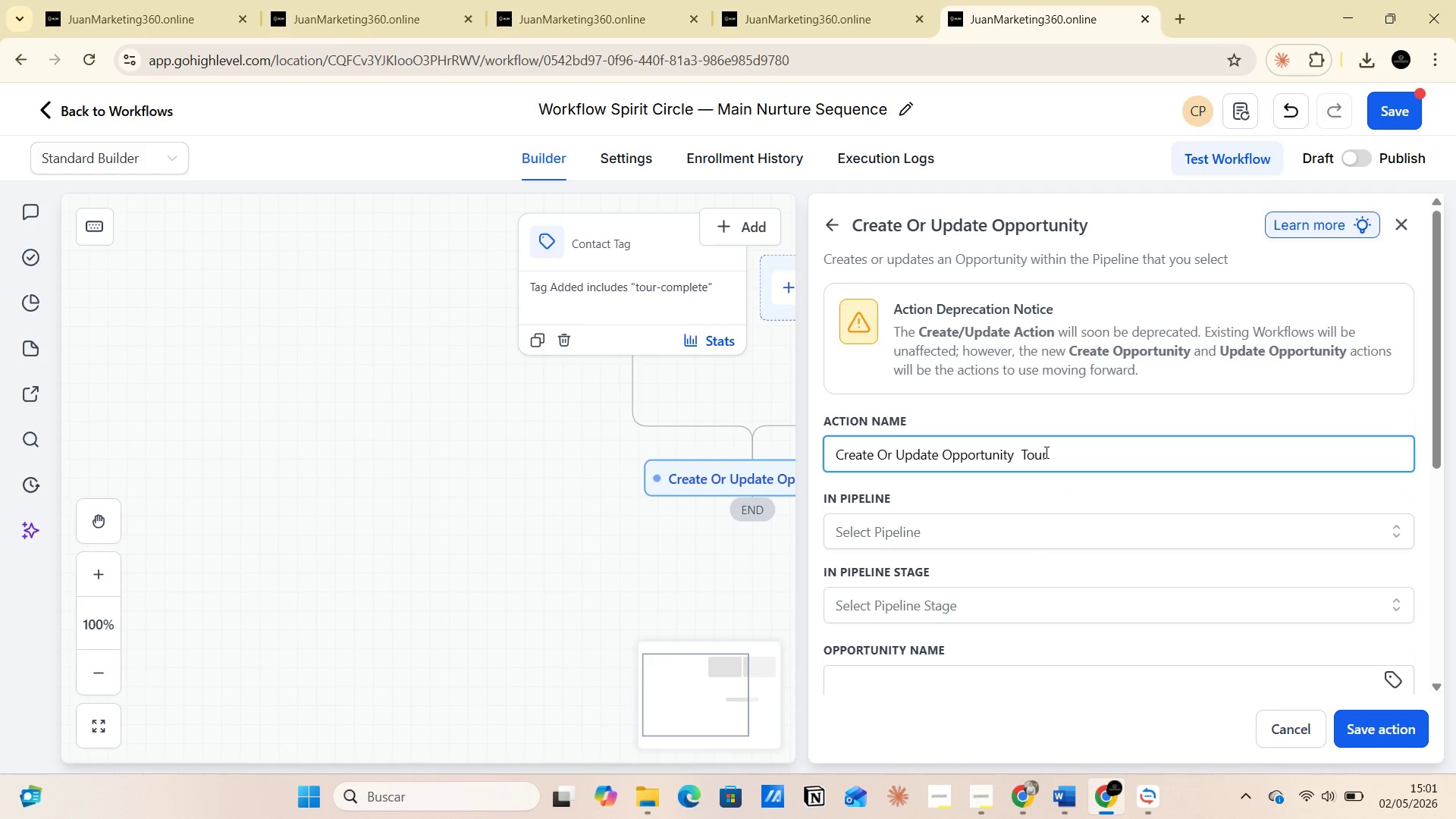 
type(-Attended)
 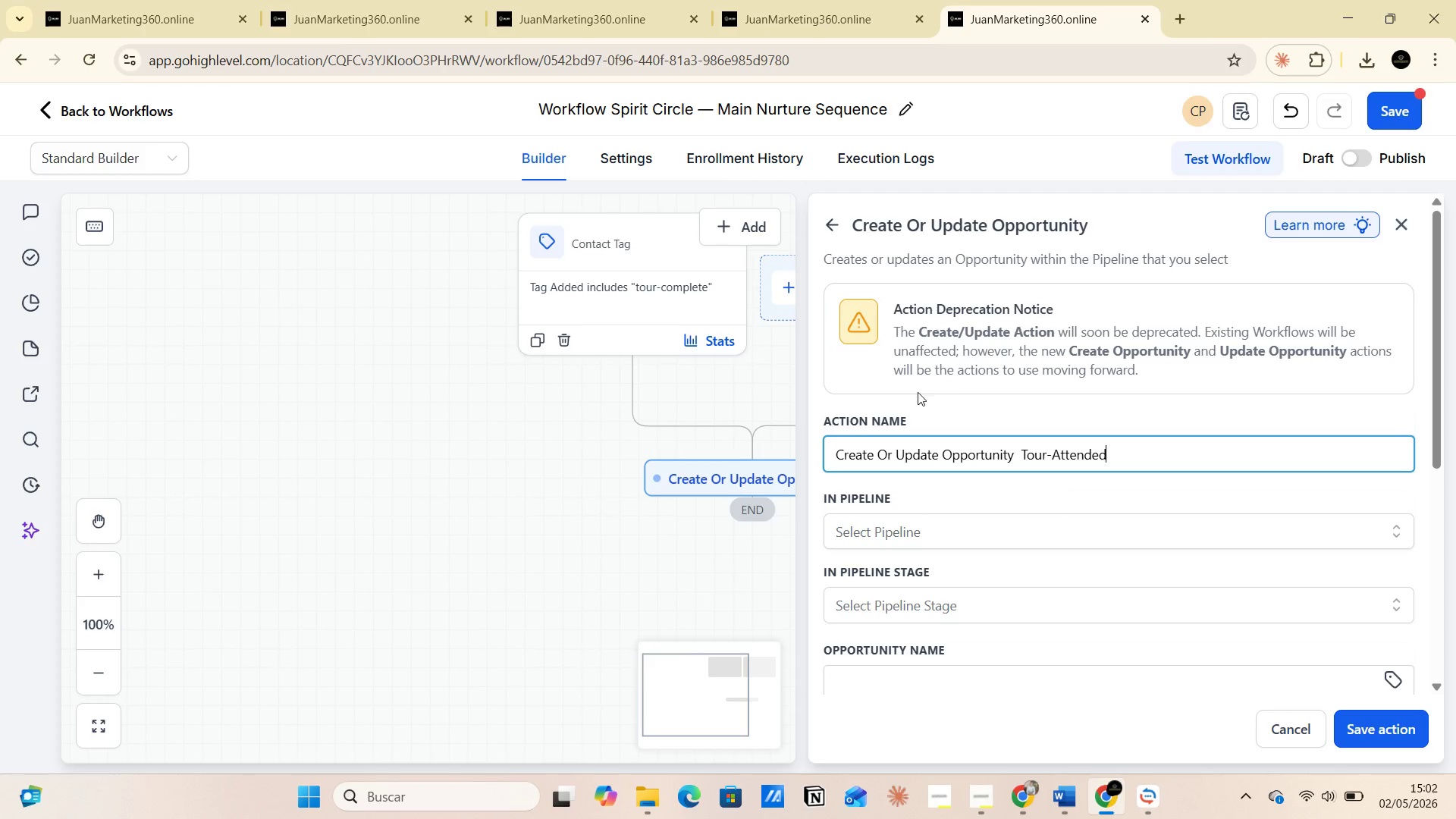 
left_click([845, 529])
 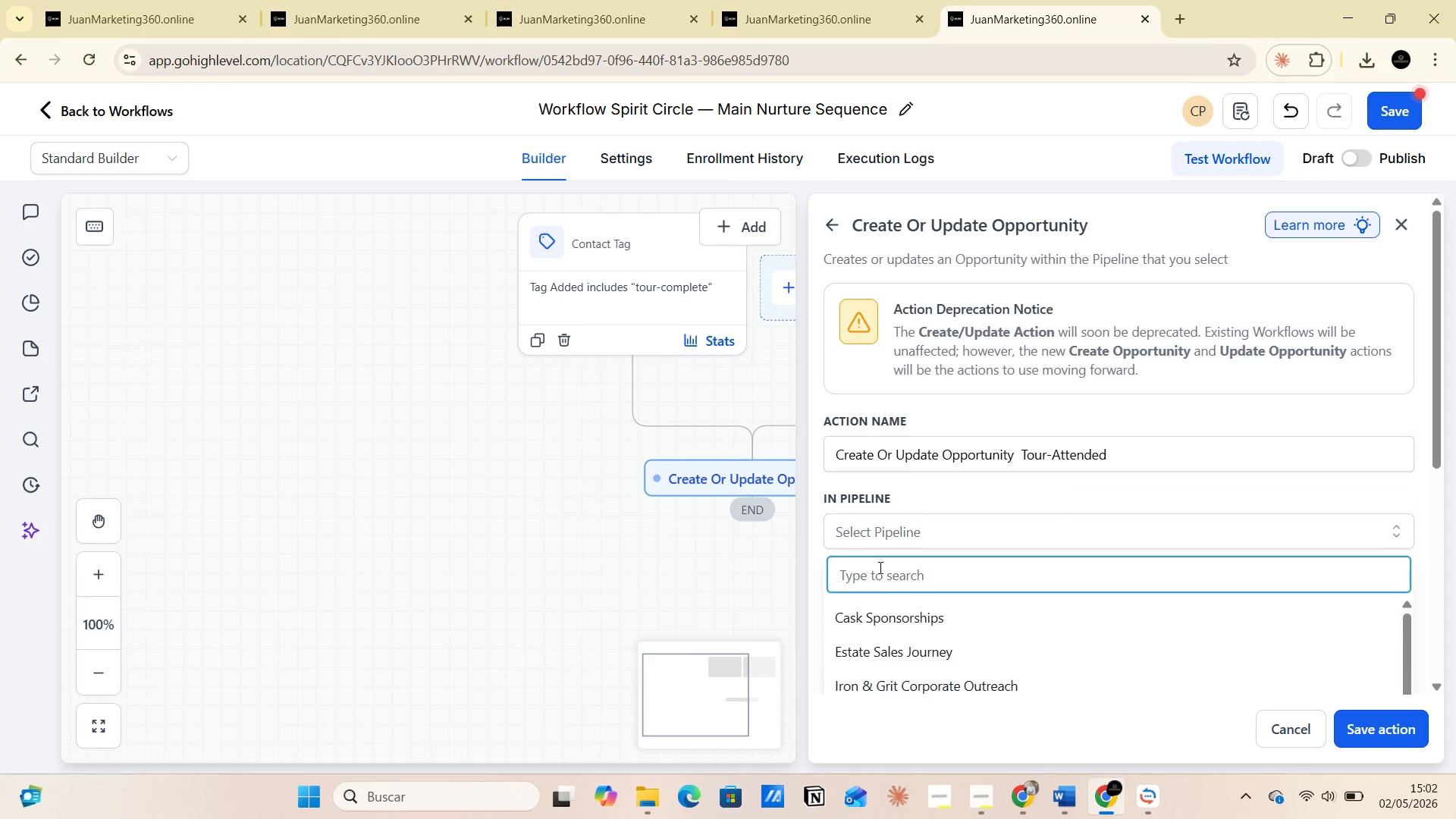 
scroll: coordinate [962, 670], scroll_direction: down, amount: 3.0
 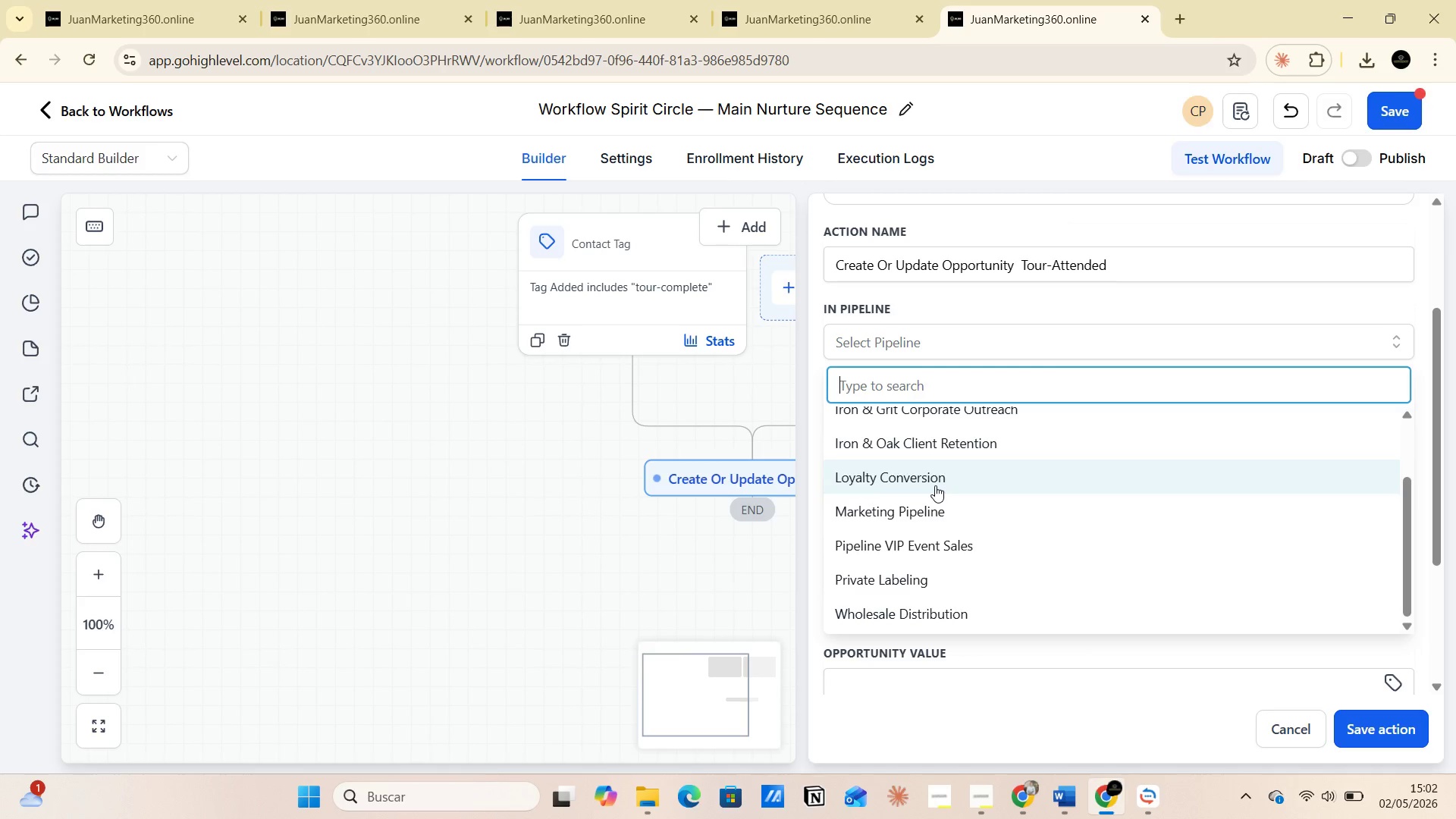 
wait(23.61)
 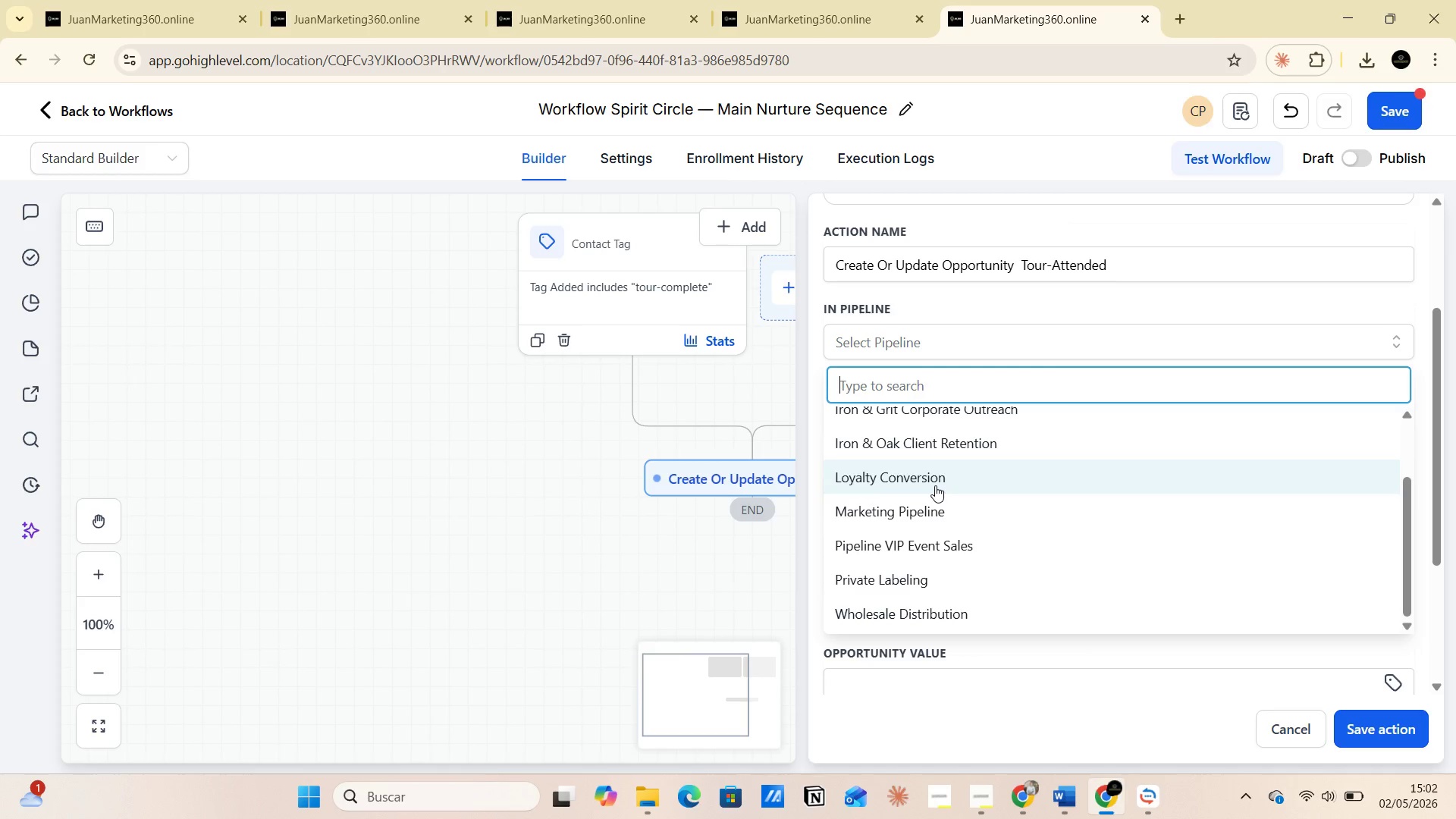 
left_click([871, 484])
 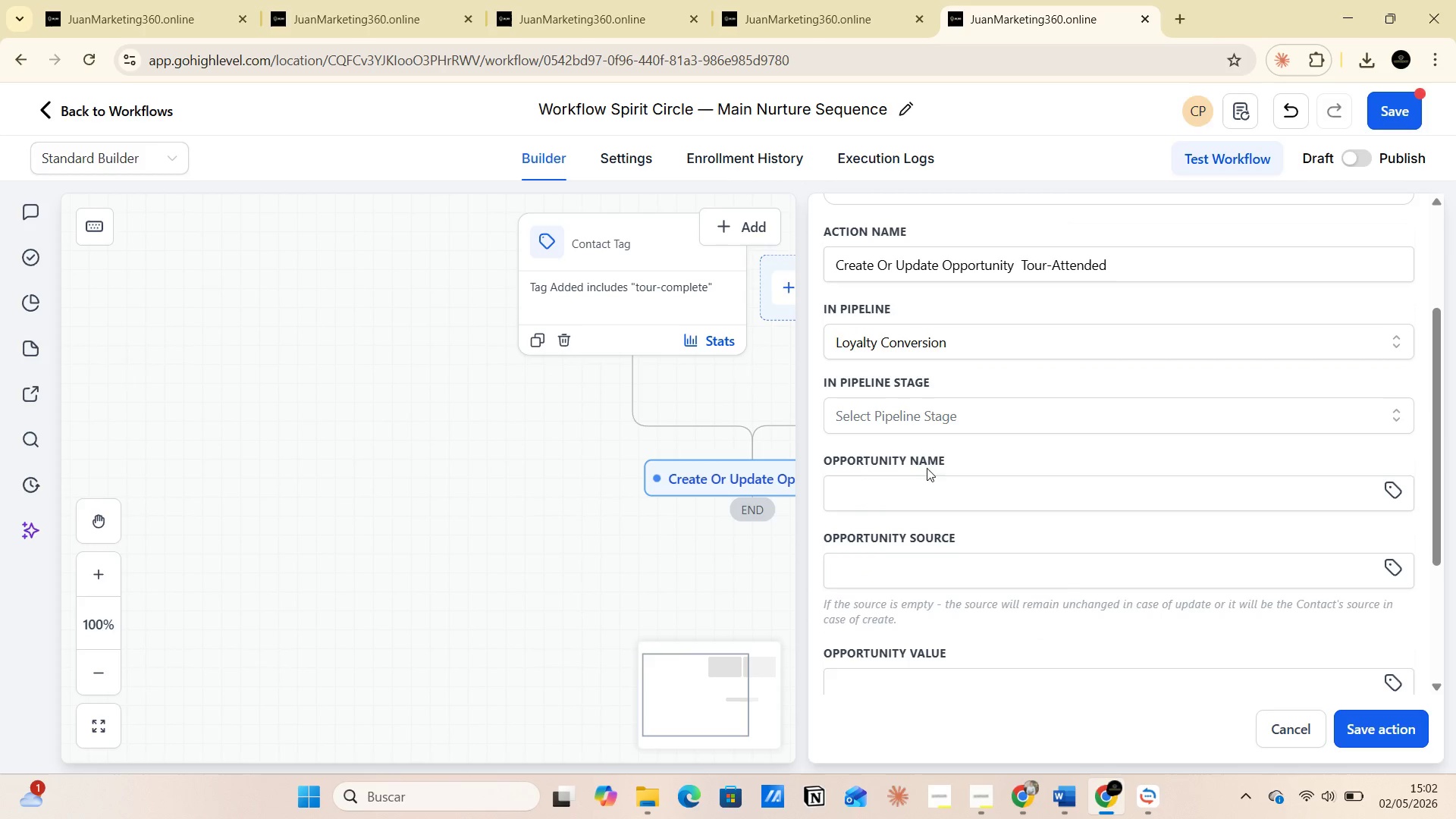 
left_click([905, 420])
 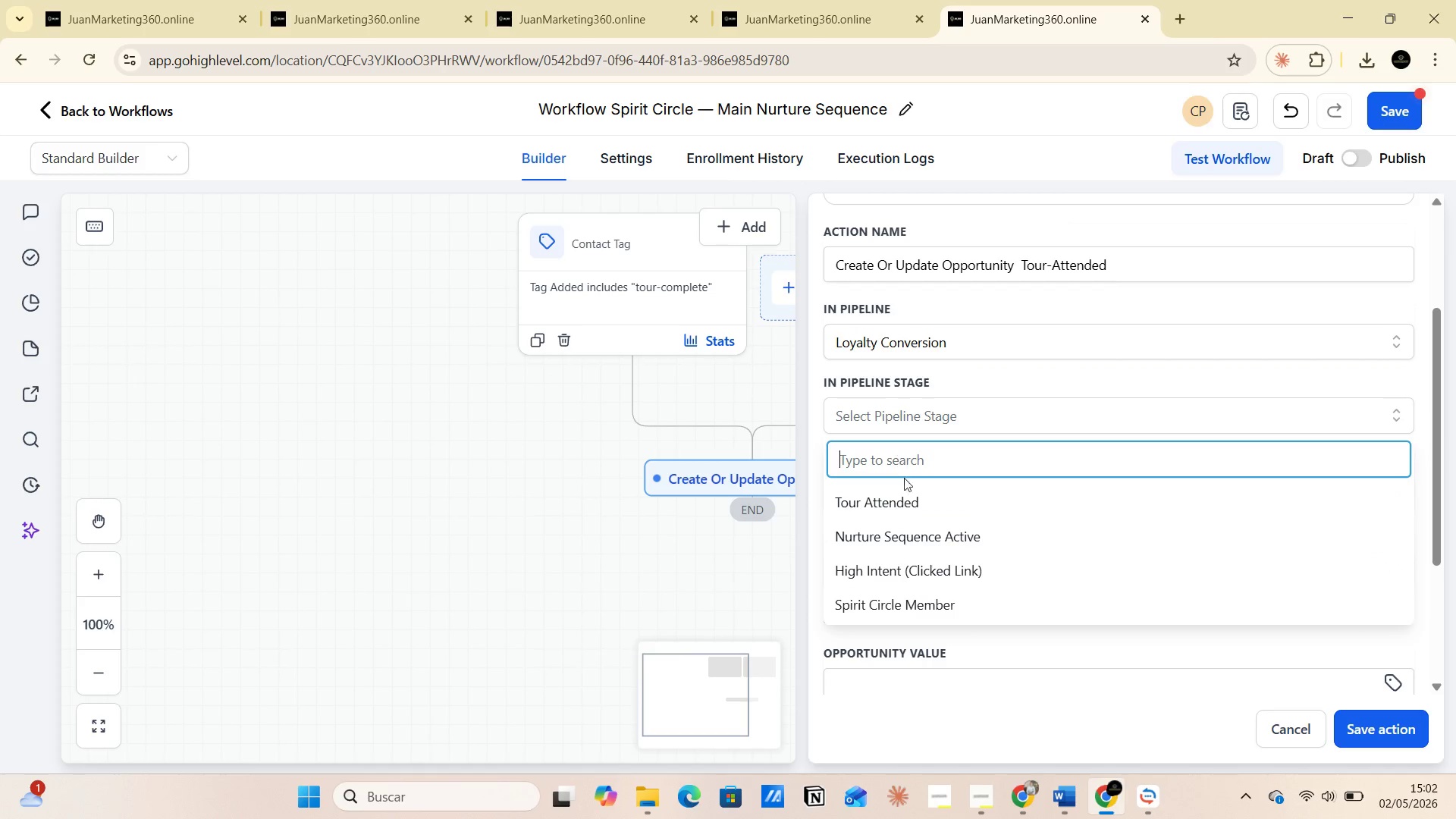 
left_click([906, 495])
 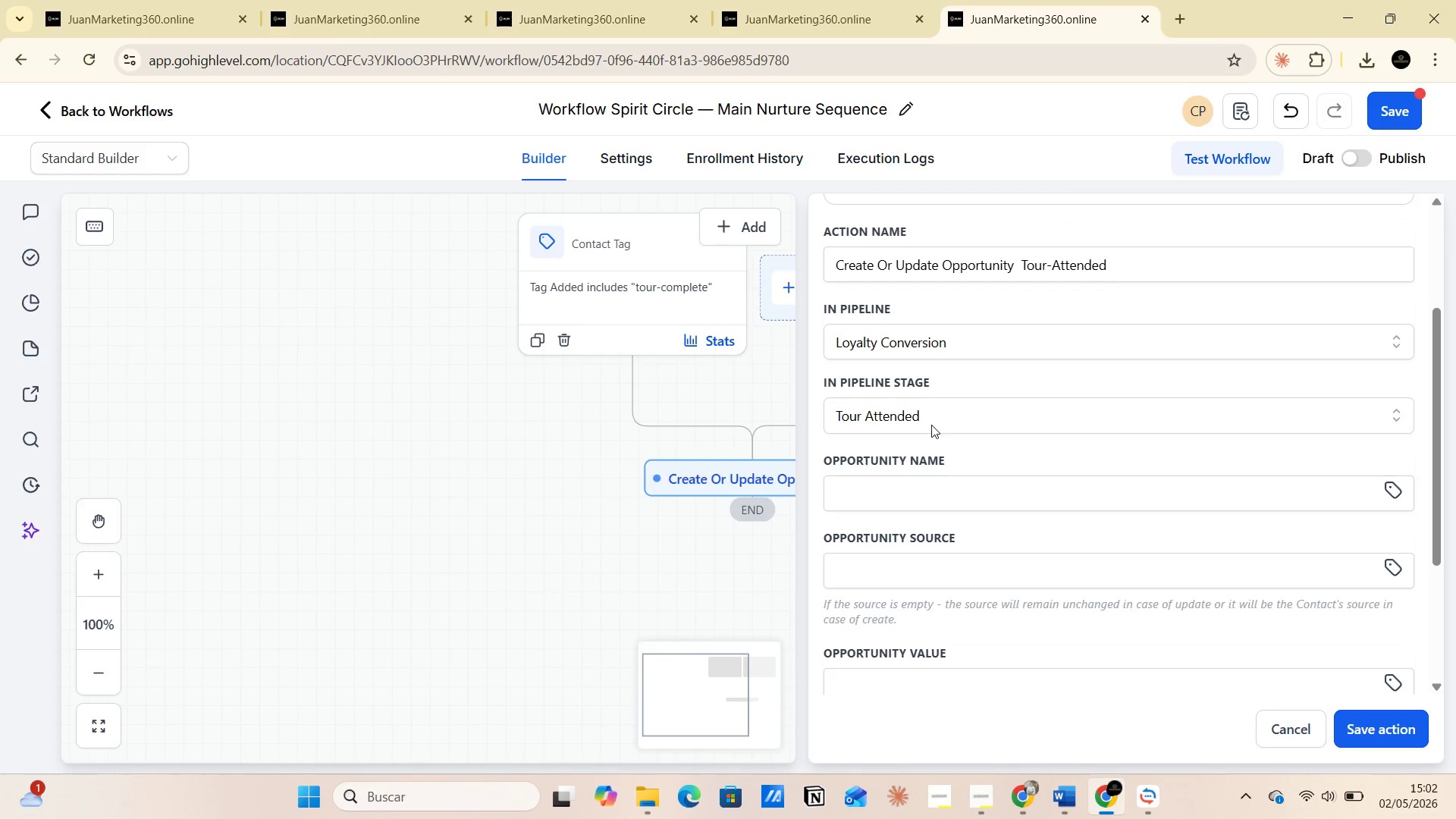 
wait(10.7)
 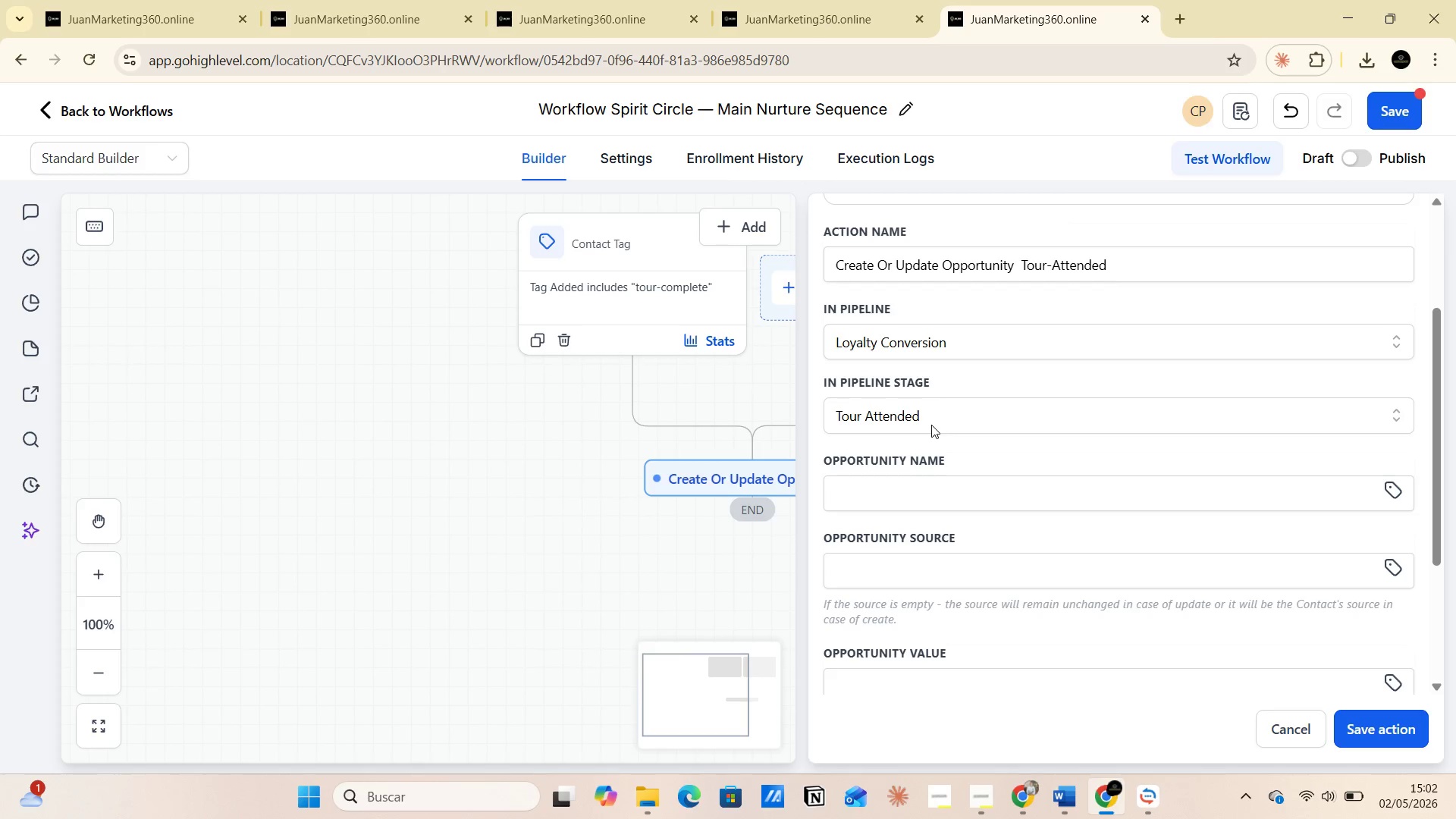 
left_click([1361, 727])
 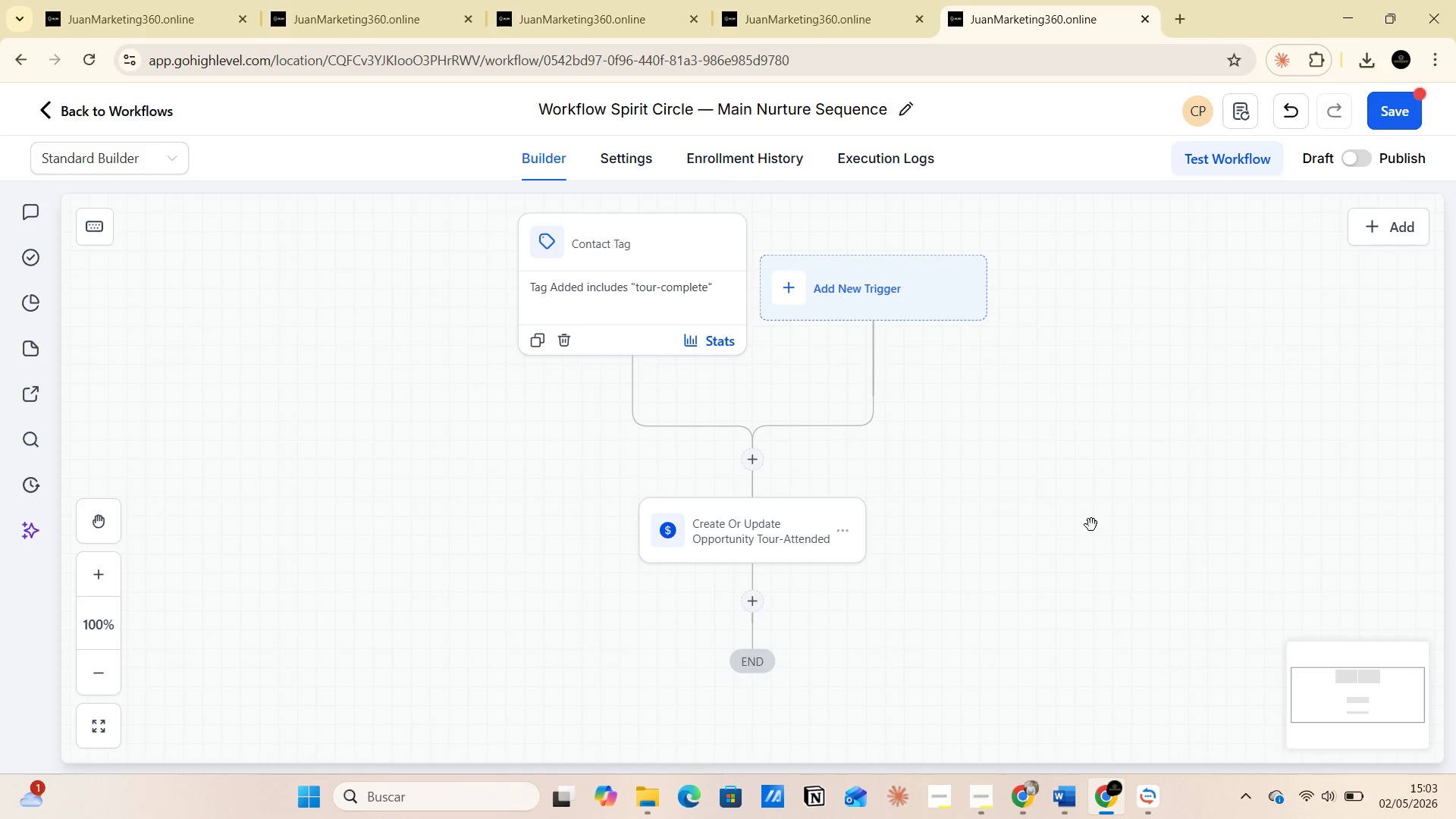 
wait(18.2)
 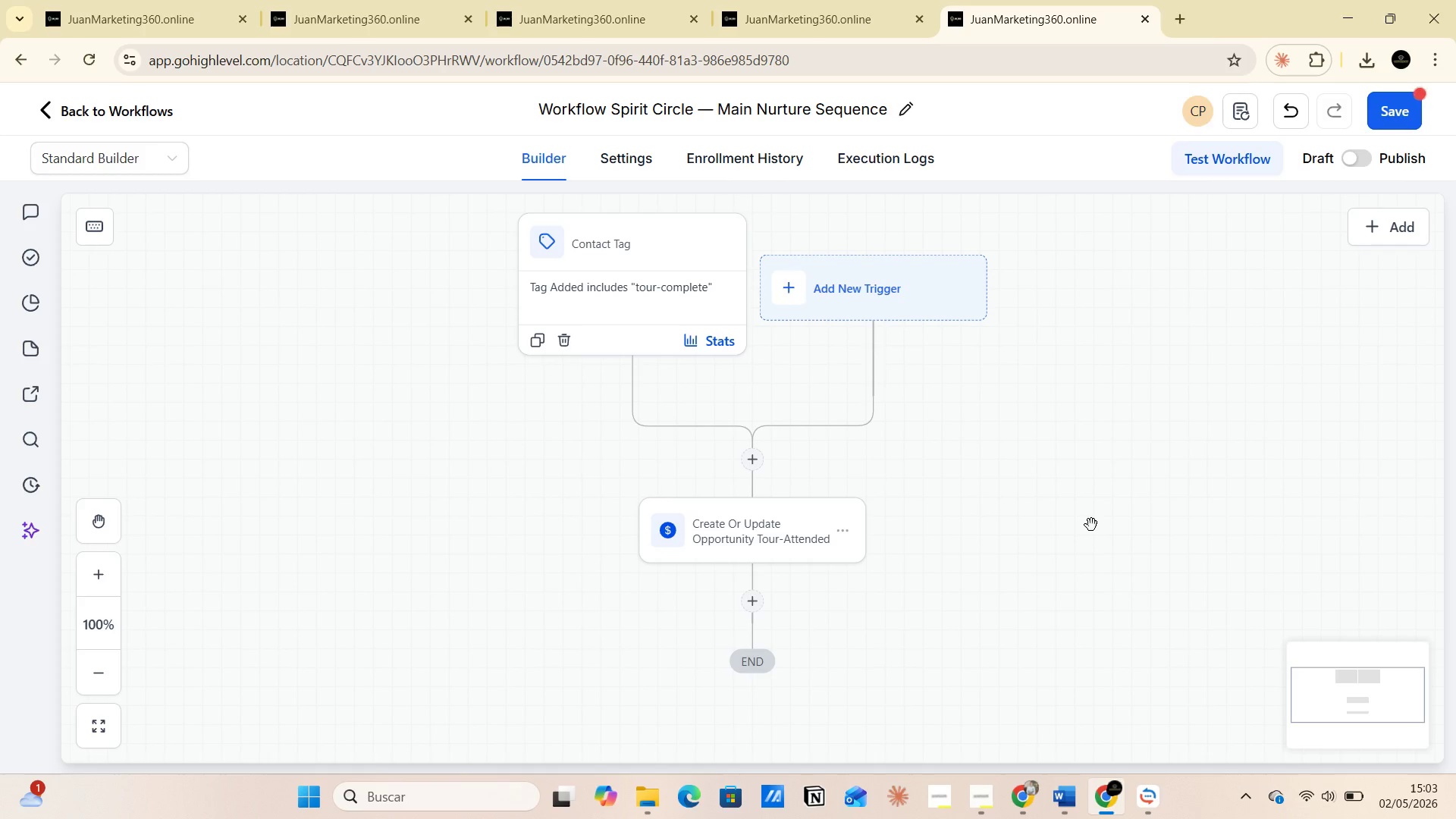 
left_click([745, 604])
 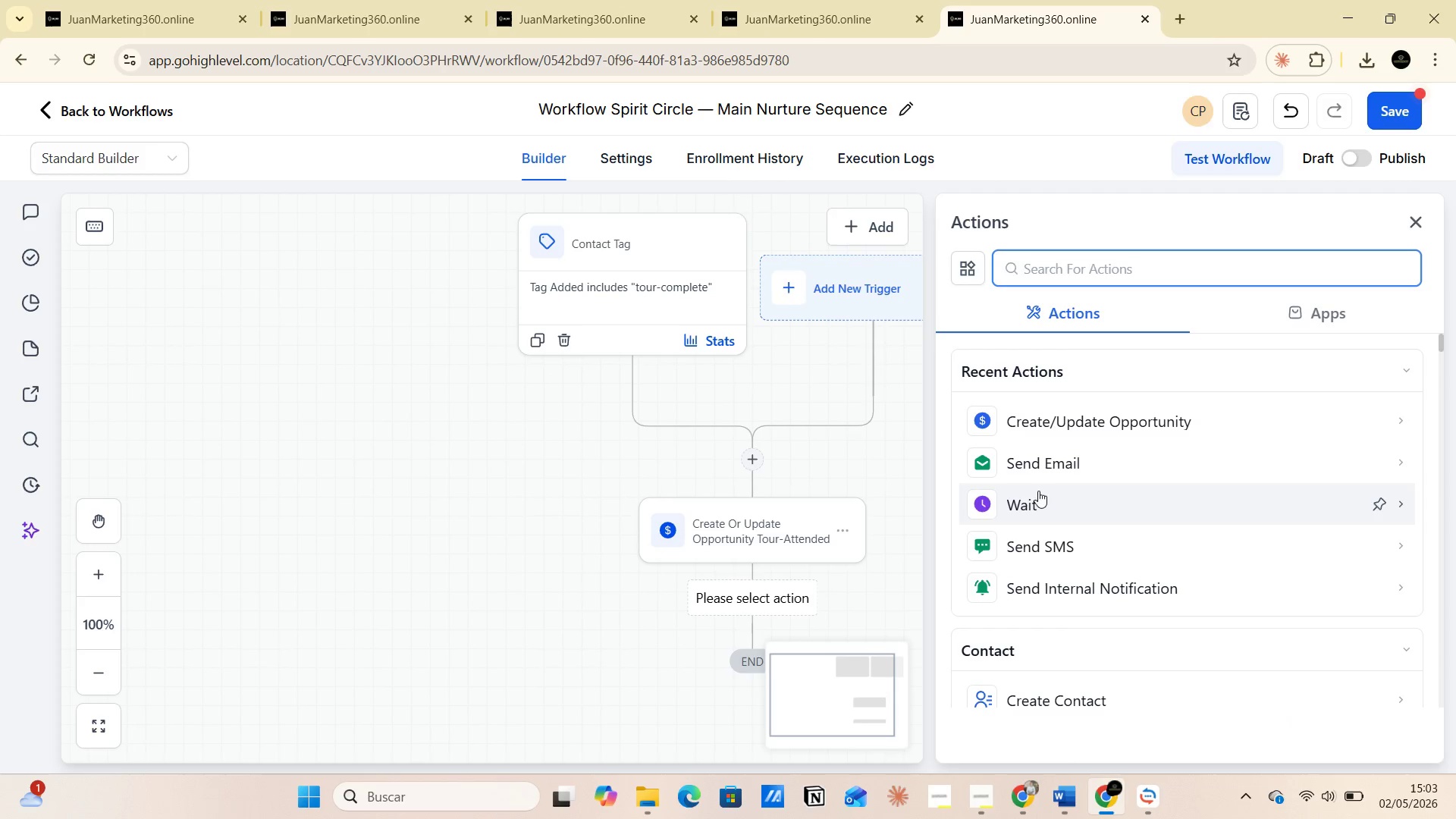 
left_click([1037, 468])
 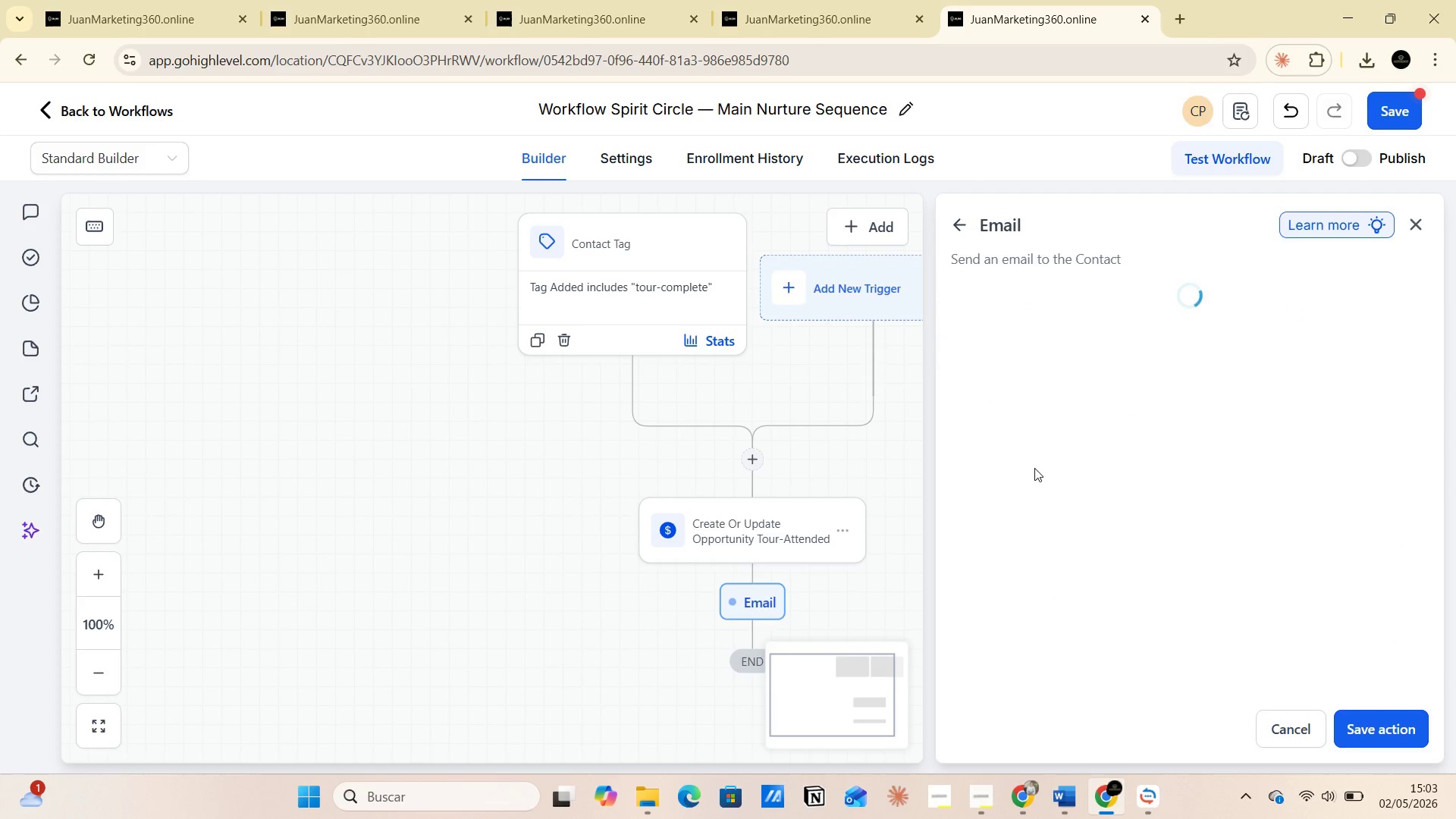 
mouse_move([1030, 364])
 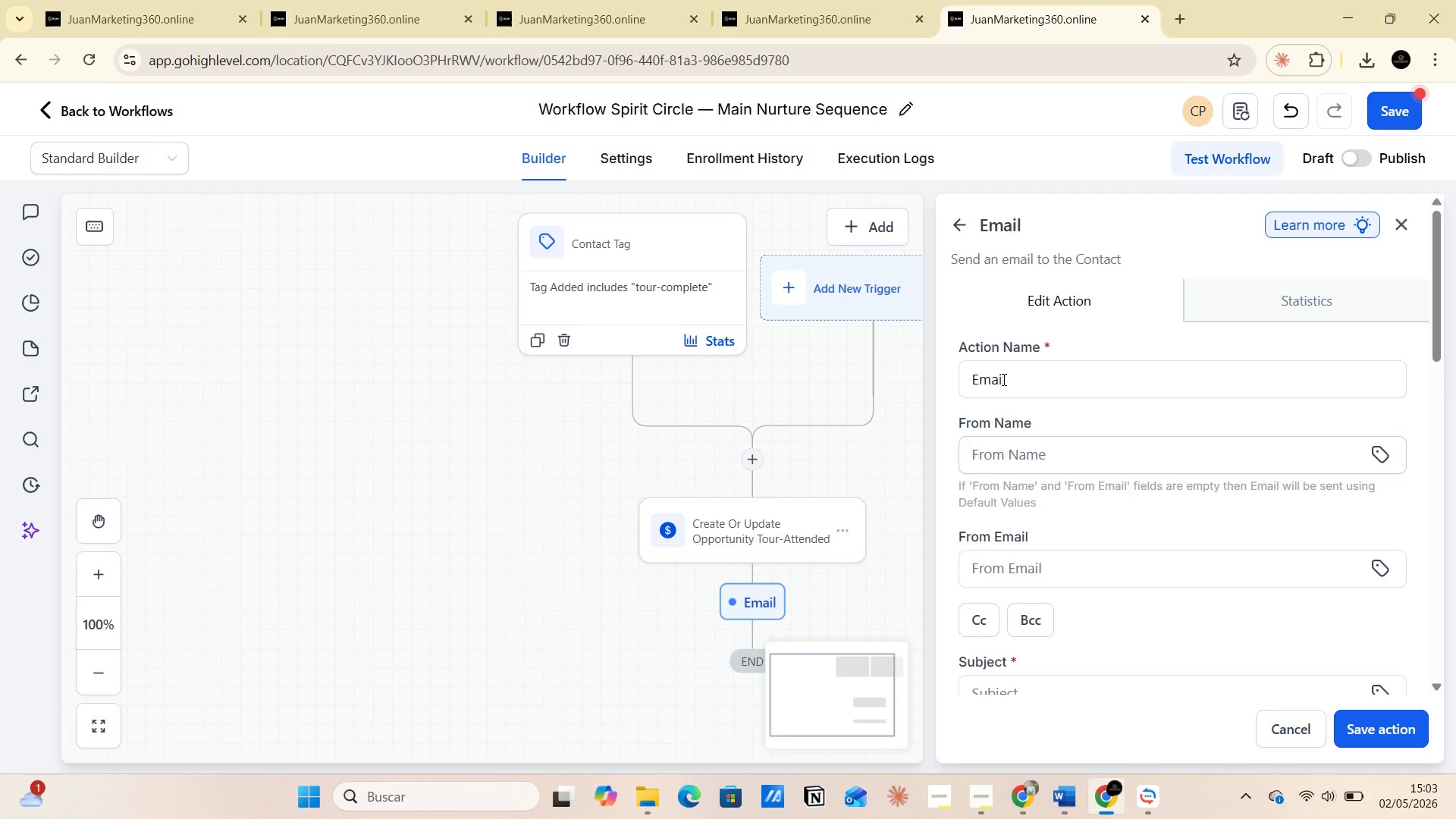 
left_click([999, 367])
 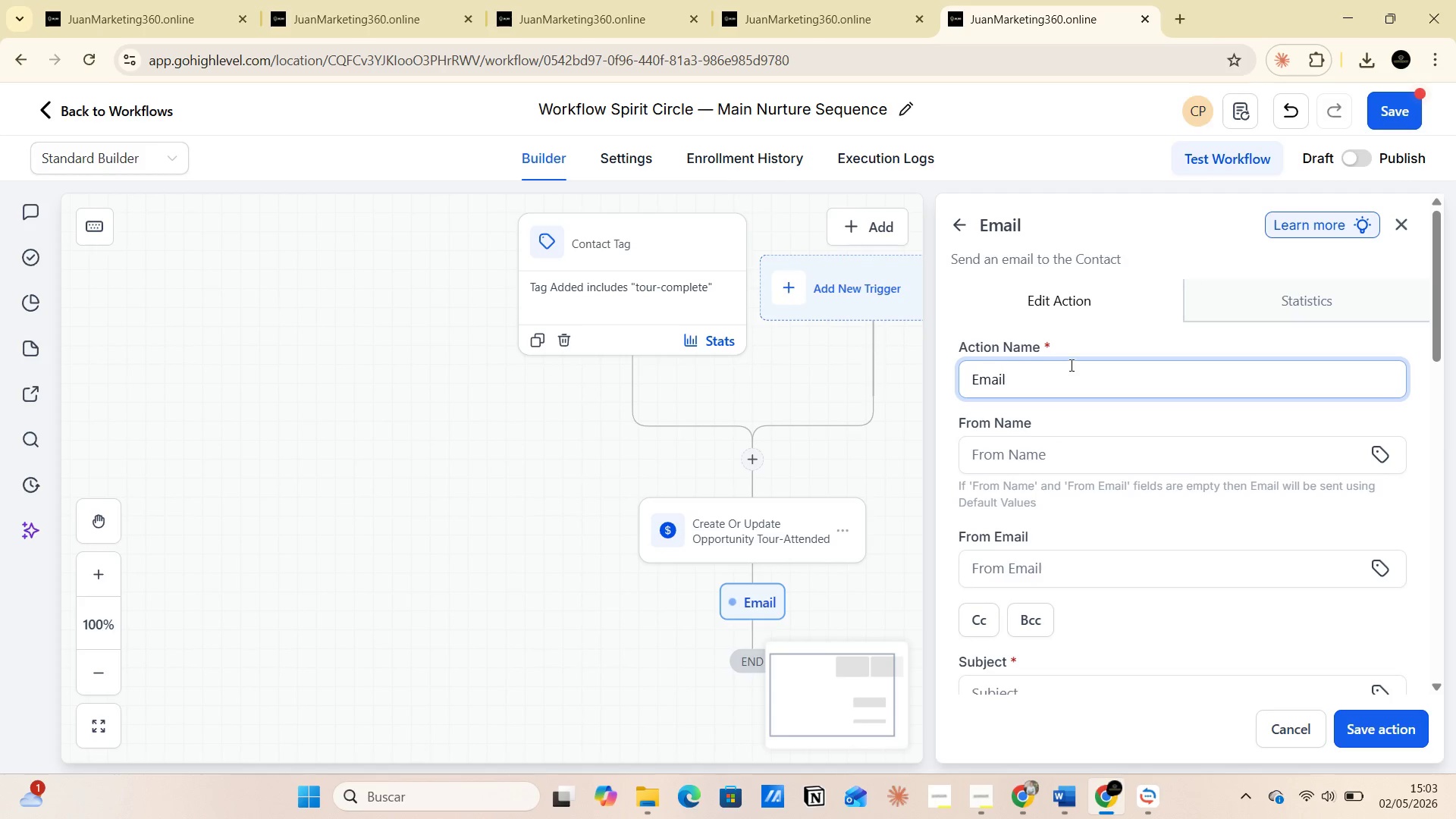 
left_click([1073, 366])
 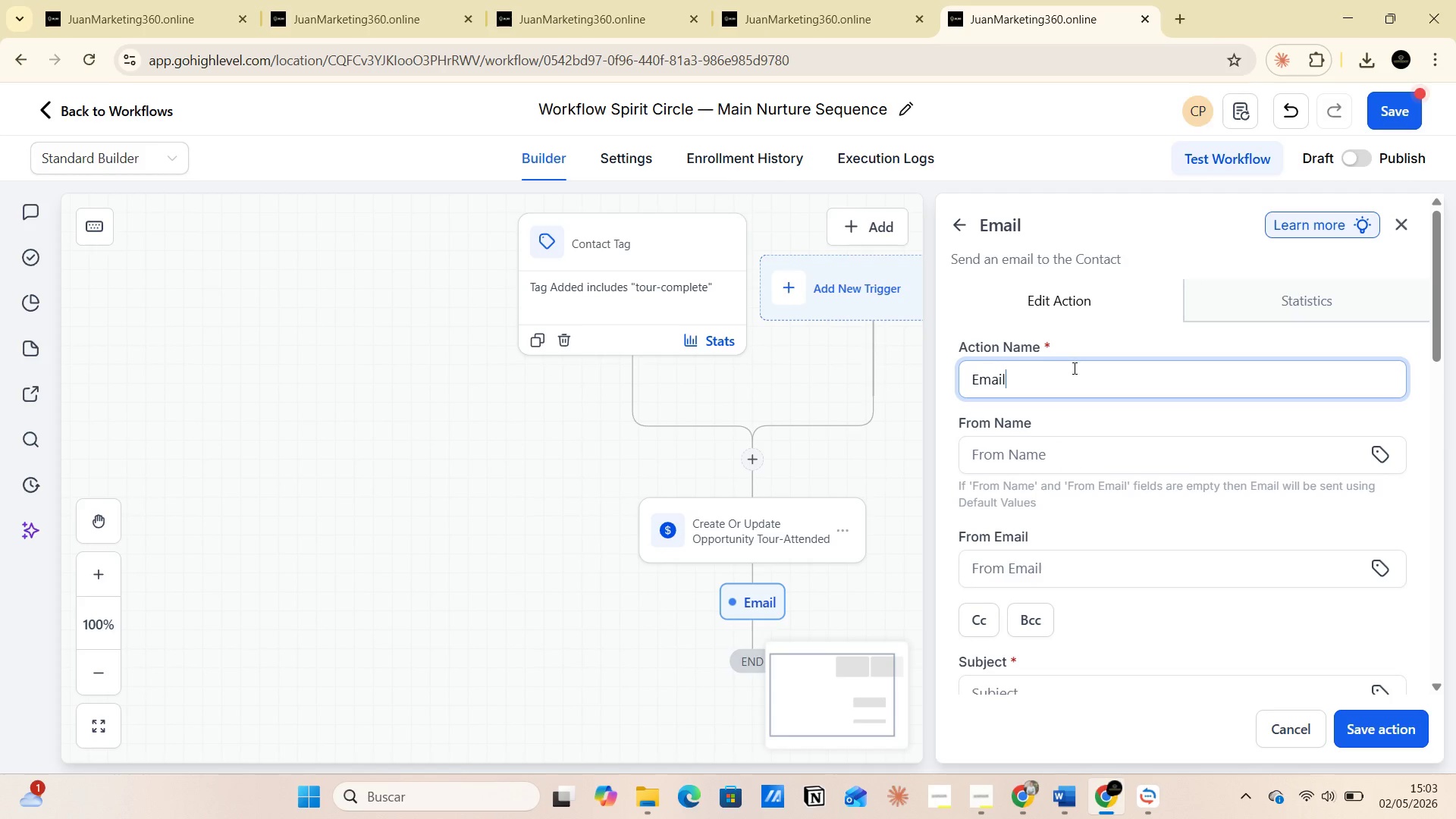 
left_click([1073, 368])
 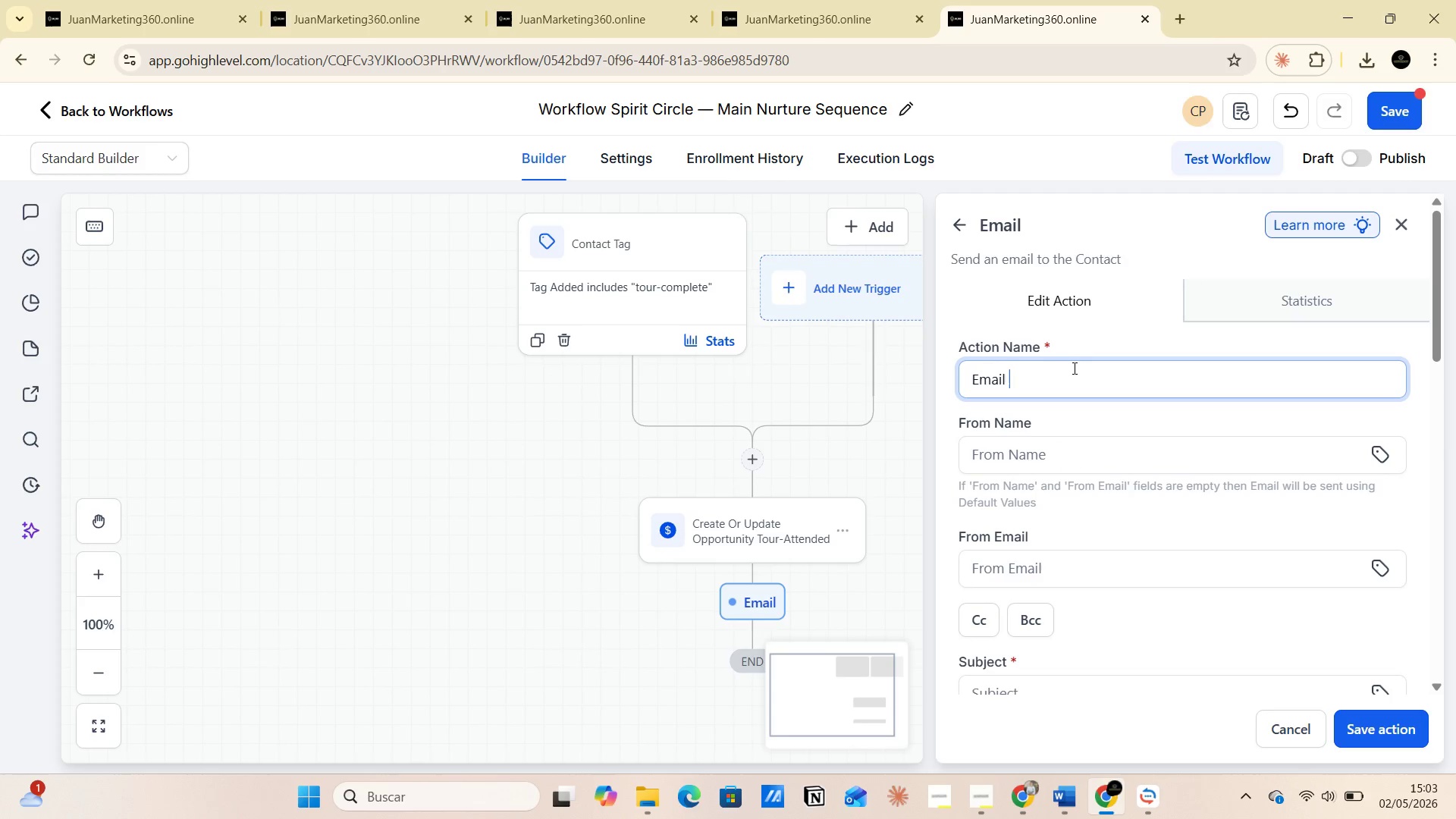 
key(Space)
 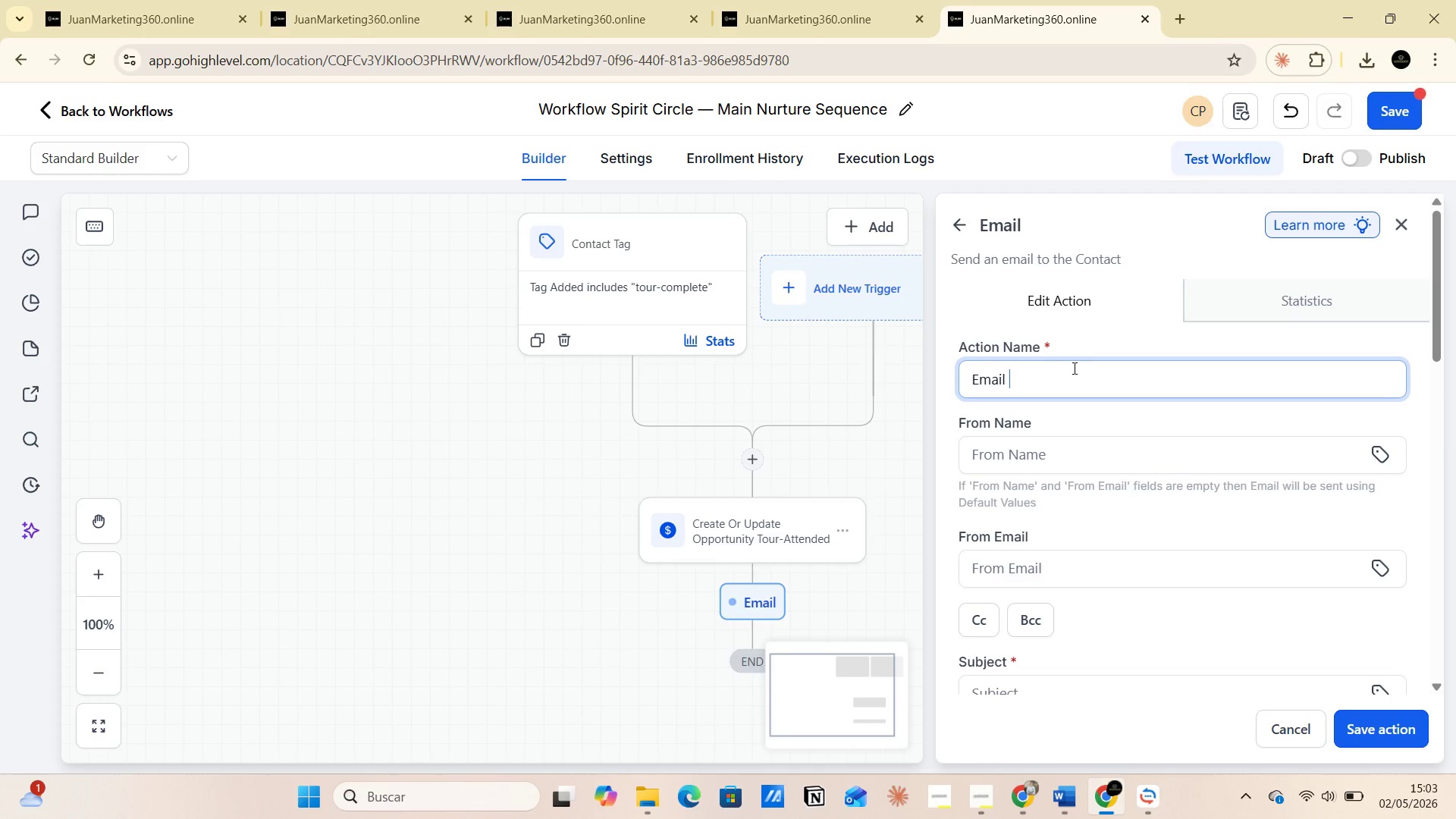 
key(1)
 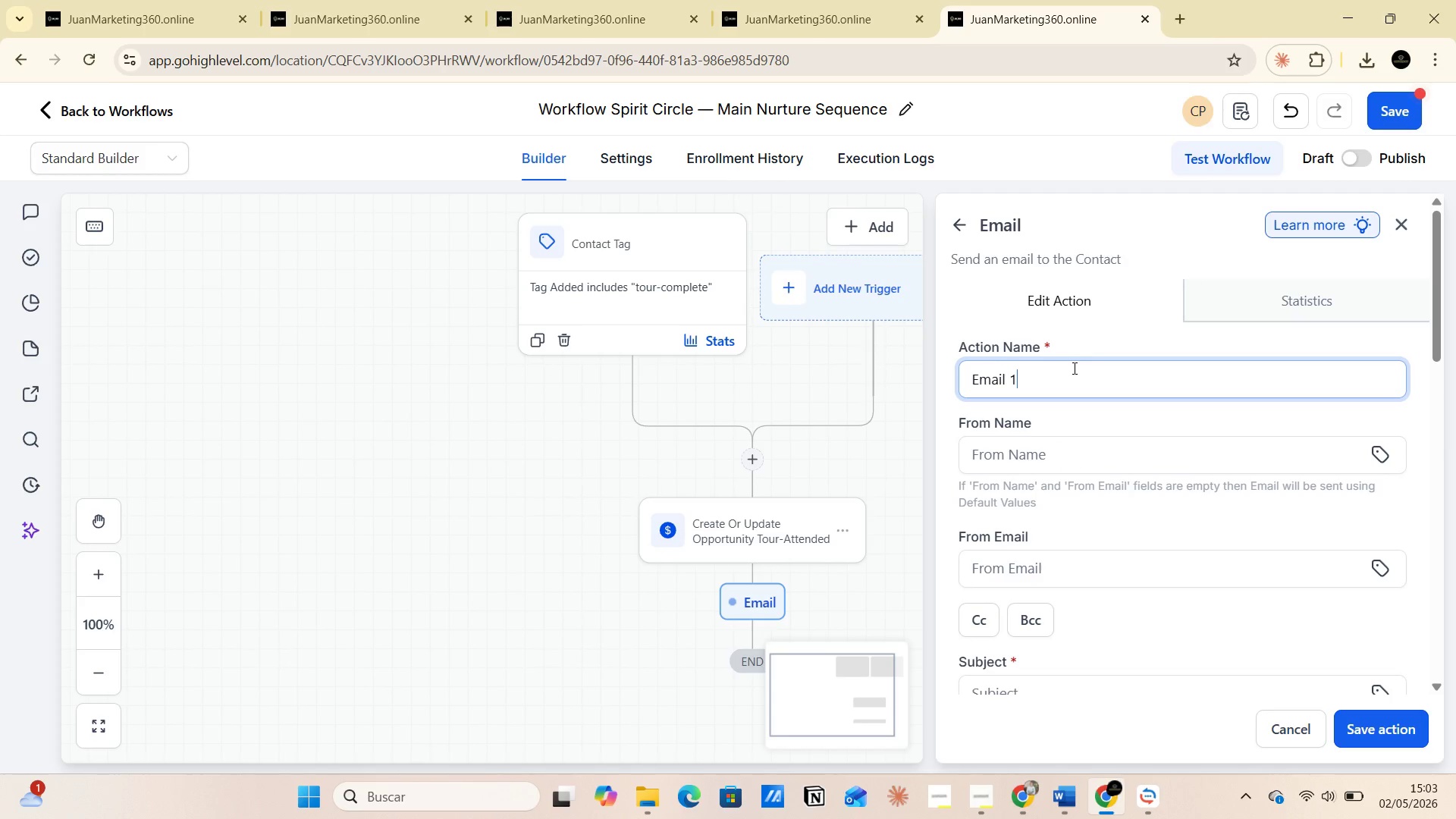 
key(Space)
 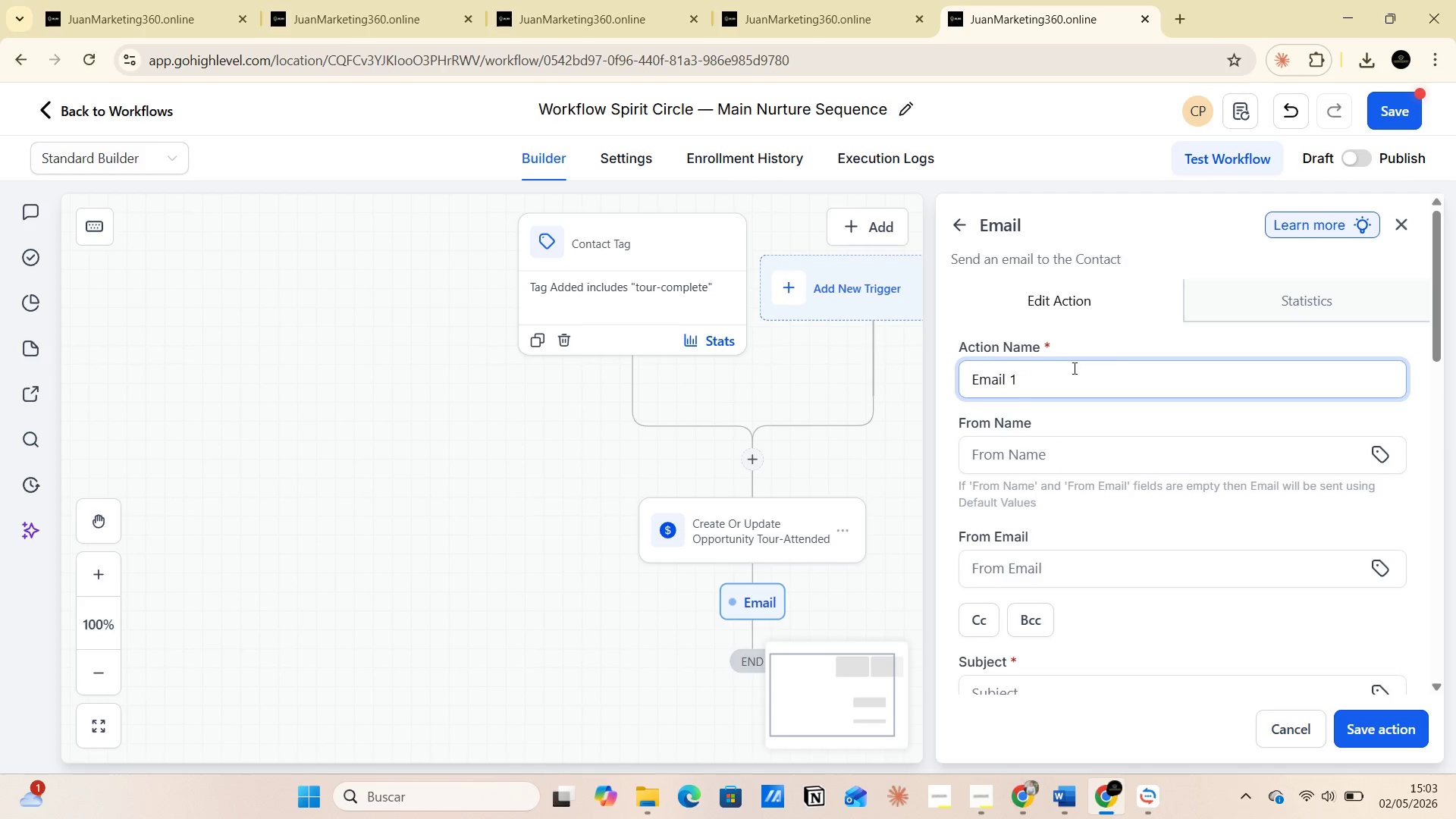 
wait(5.11)
 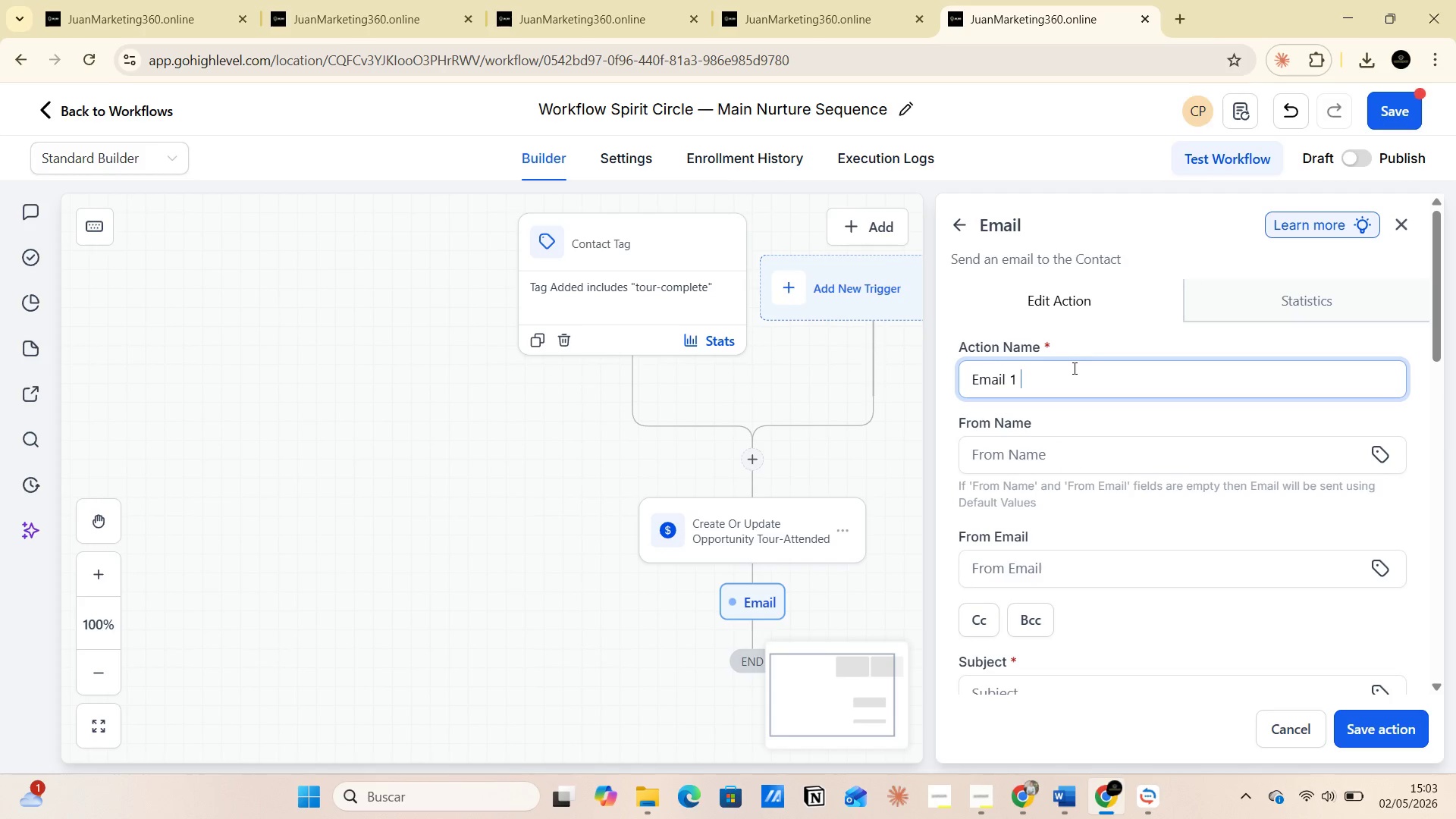 
left_click([1070, 805])
 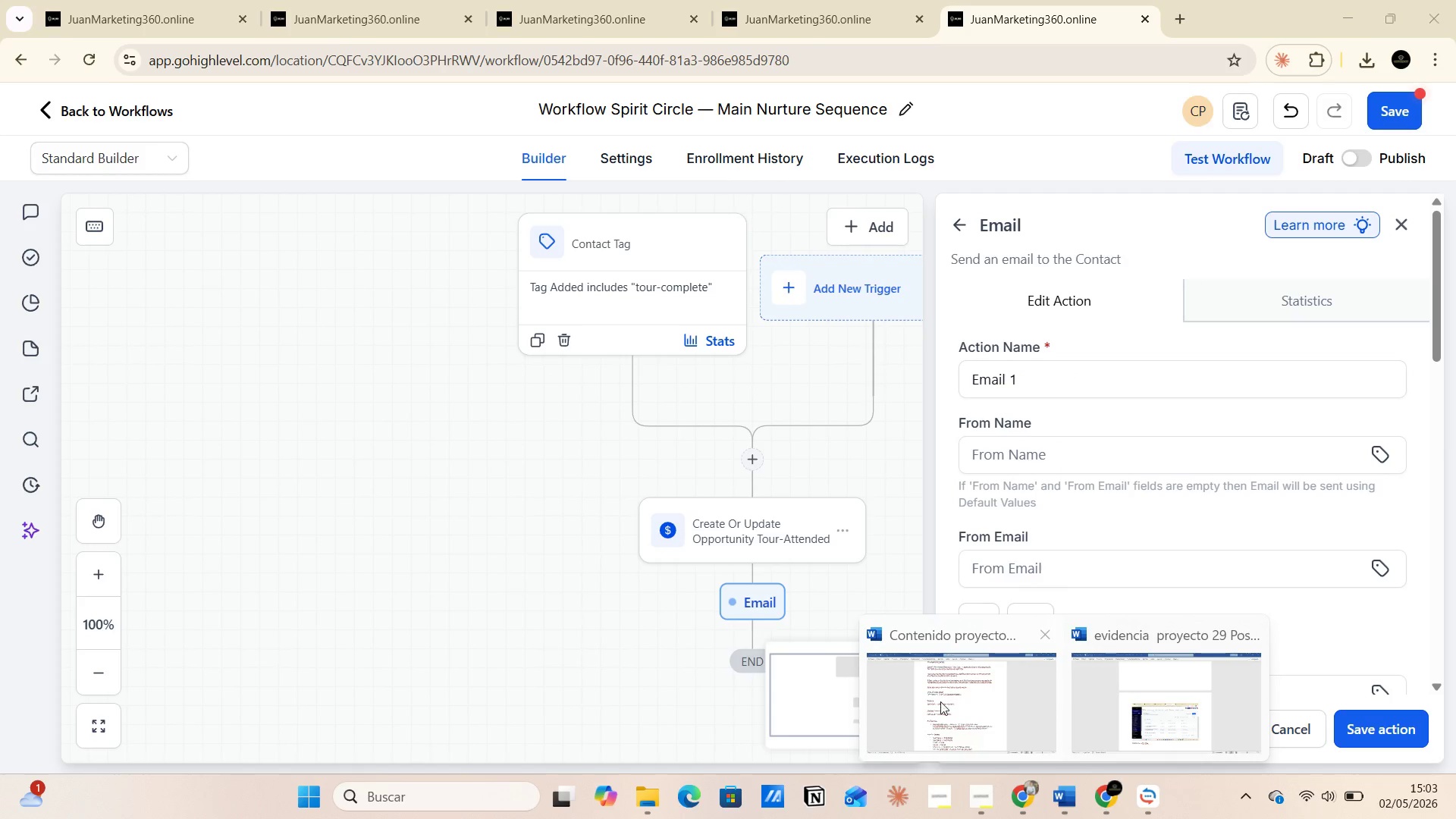 
left_click([940, 698])
 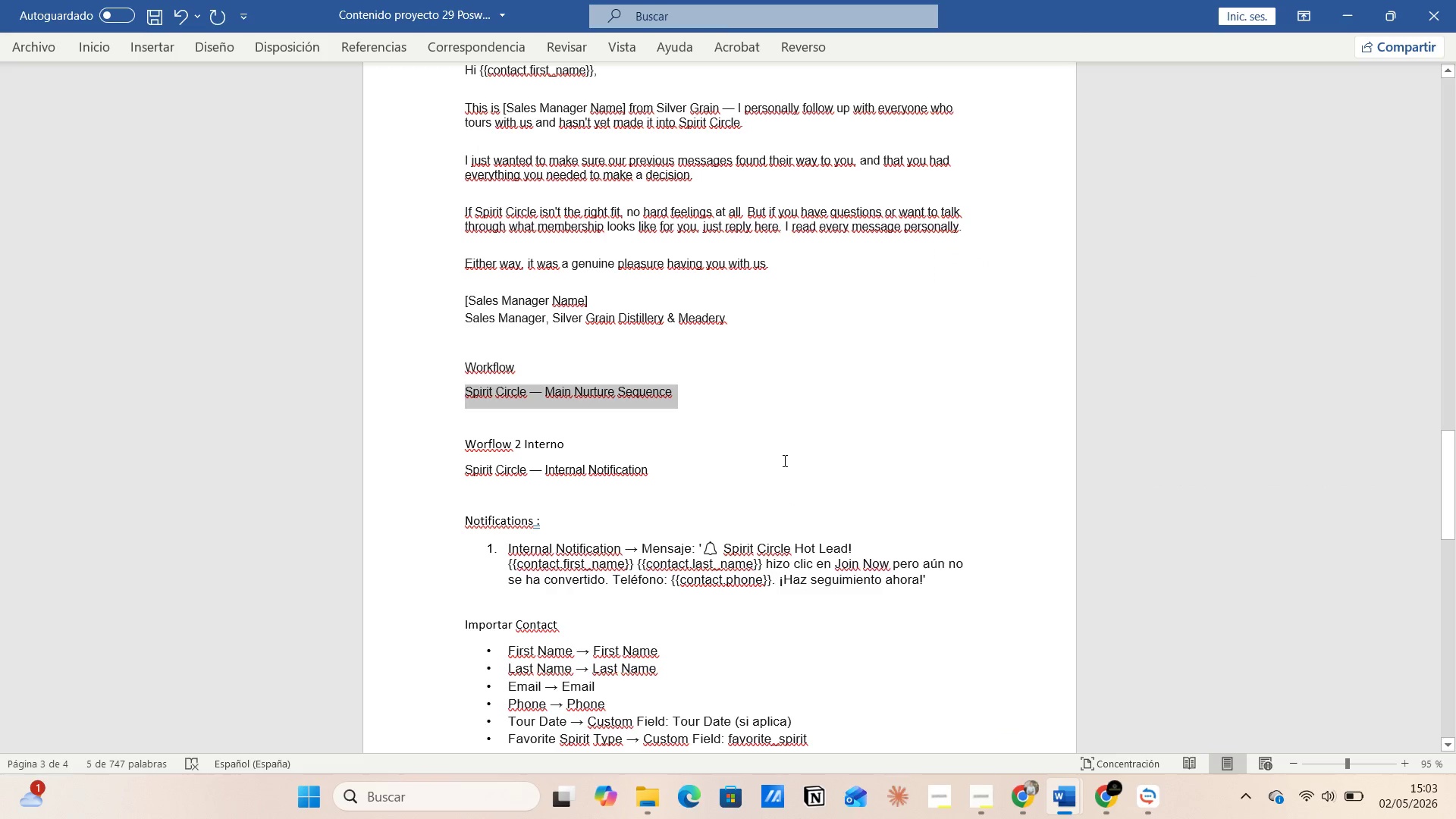 
scroll: coordinate [847, 475], scroll_direction: up, amount: 44.0
 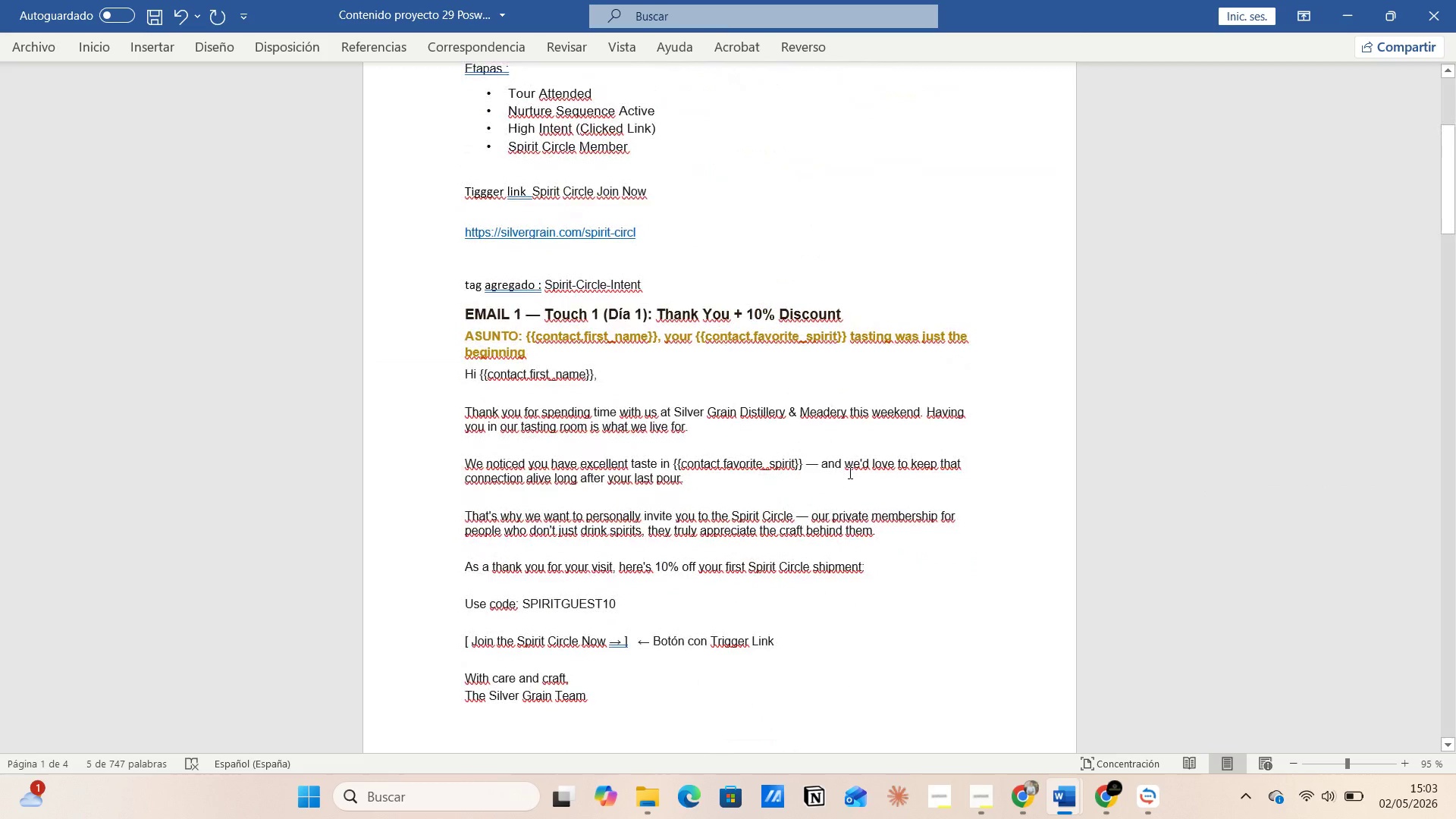 
scroll: coordinate [849, 472], scroll_direction: down, amount: 1.0
 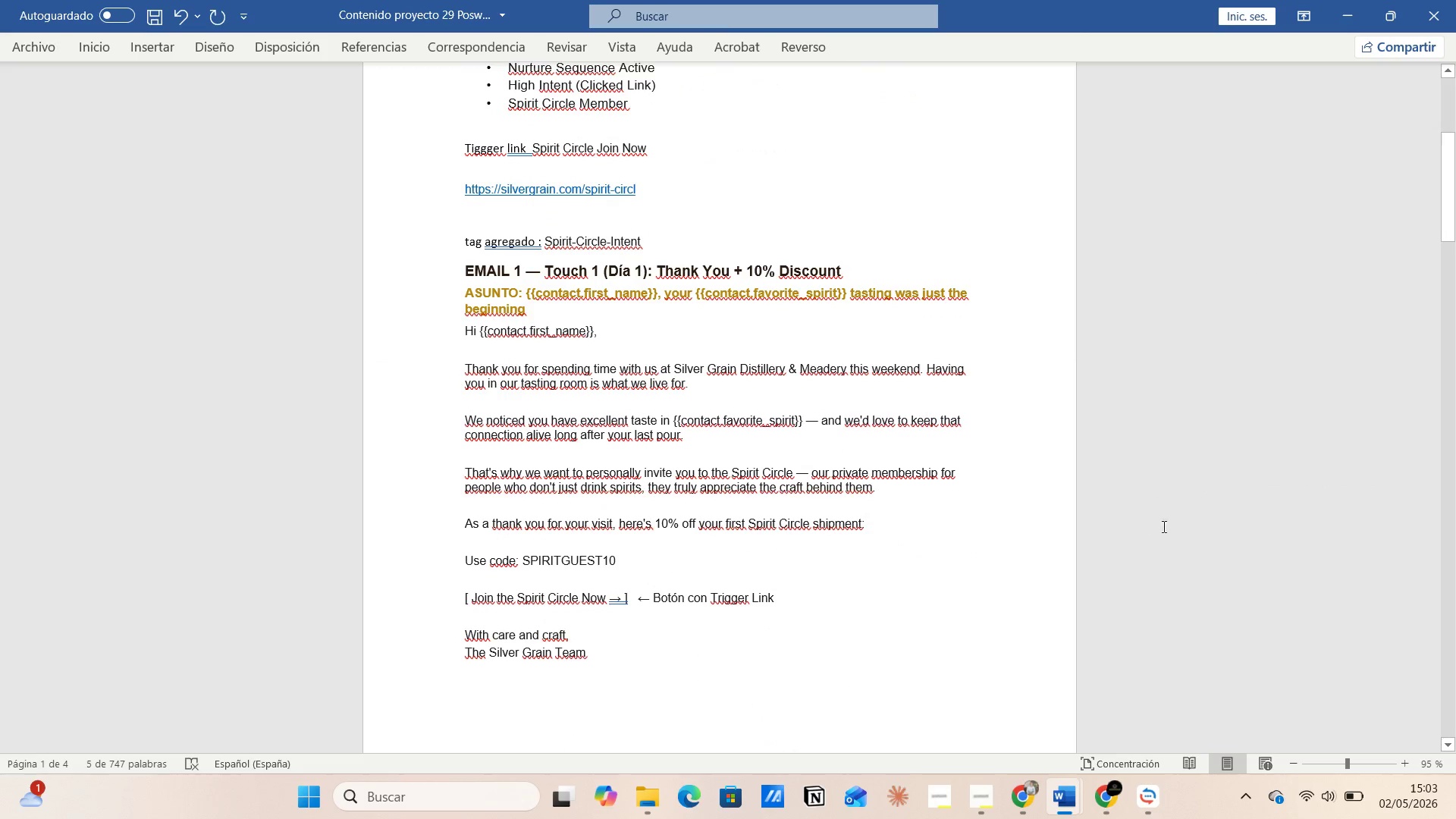 
left_click([1182, 523])
 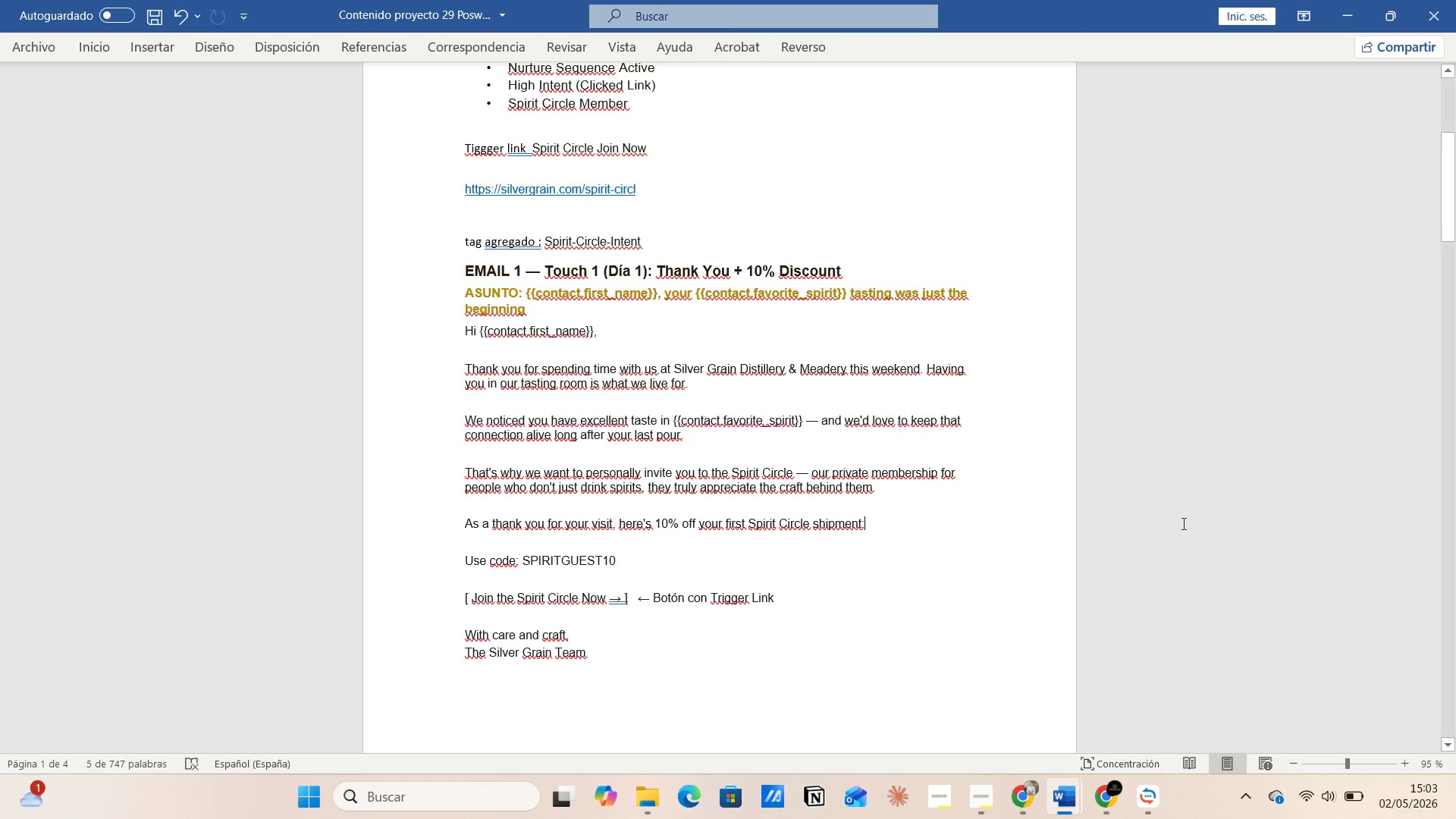 
left_click([1182, 523])
 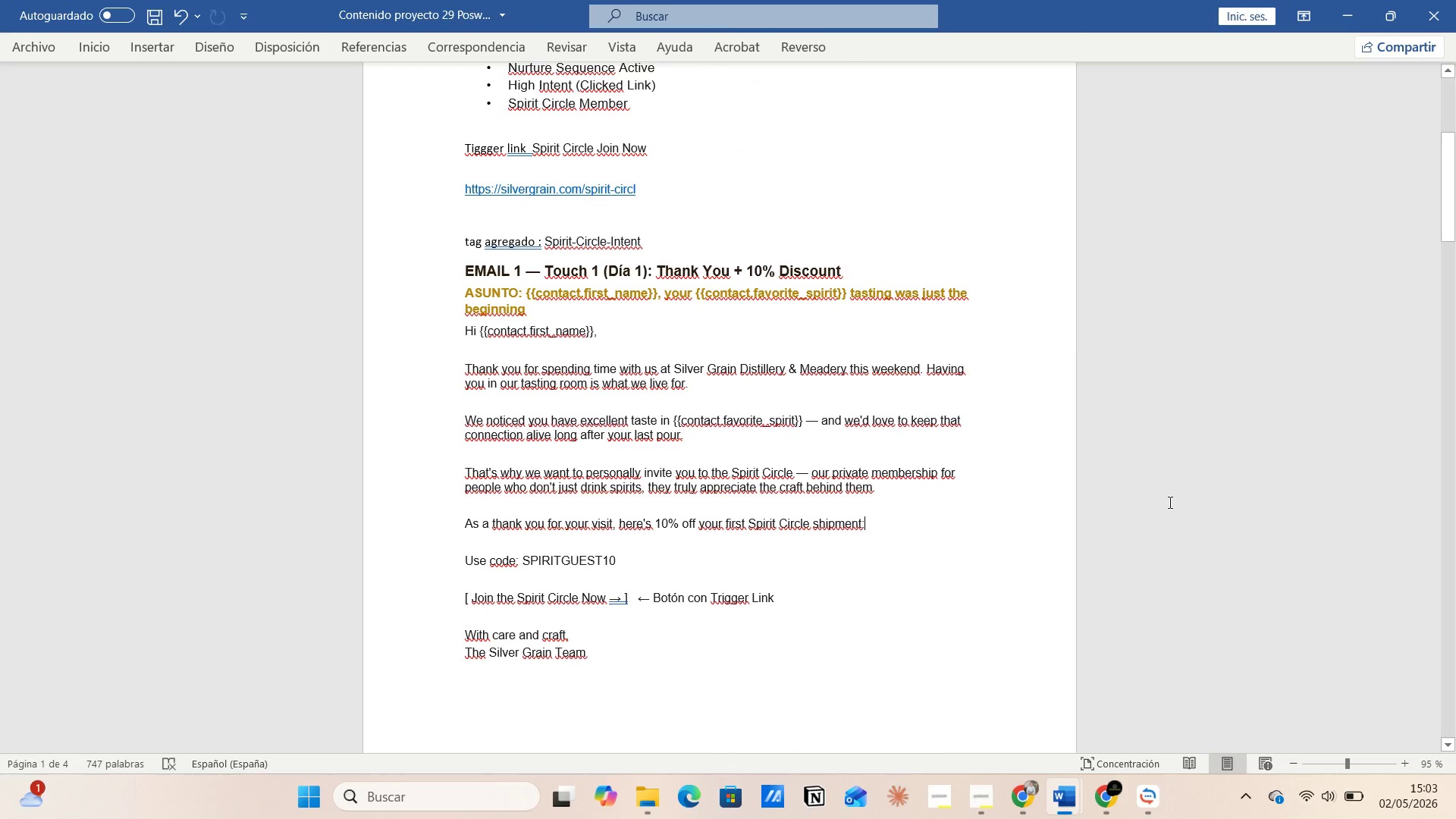 
left_click([1169, 502])
 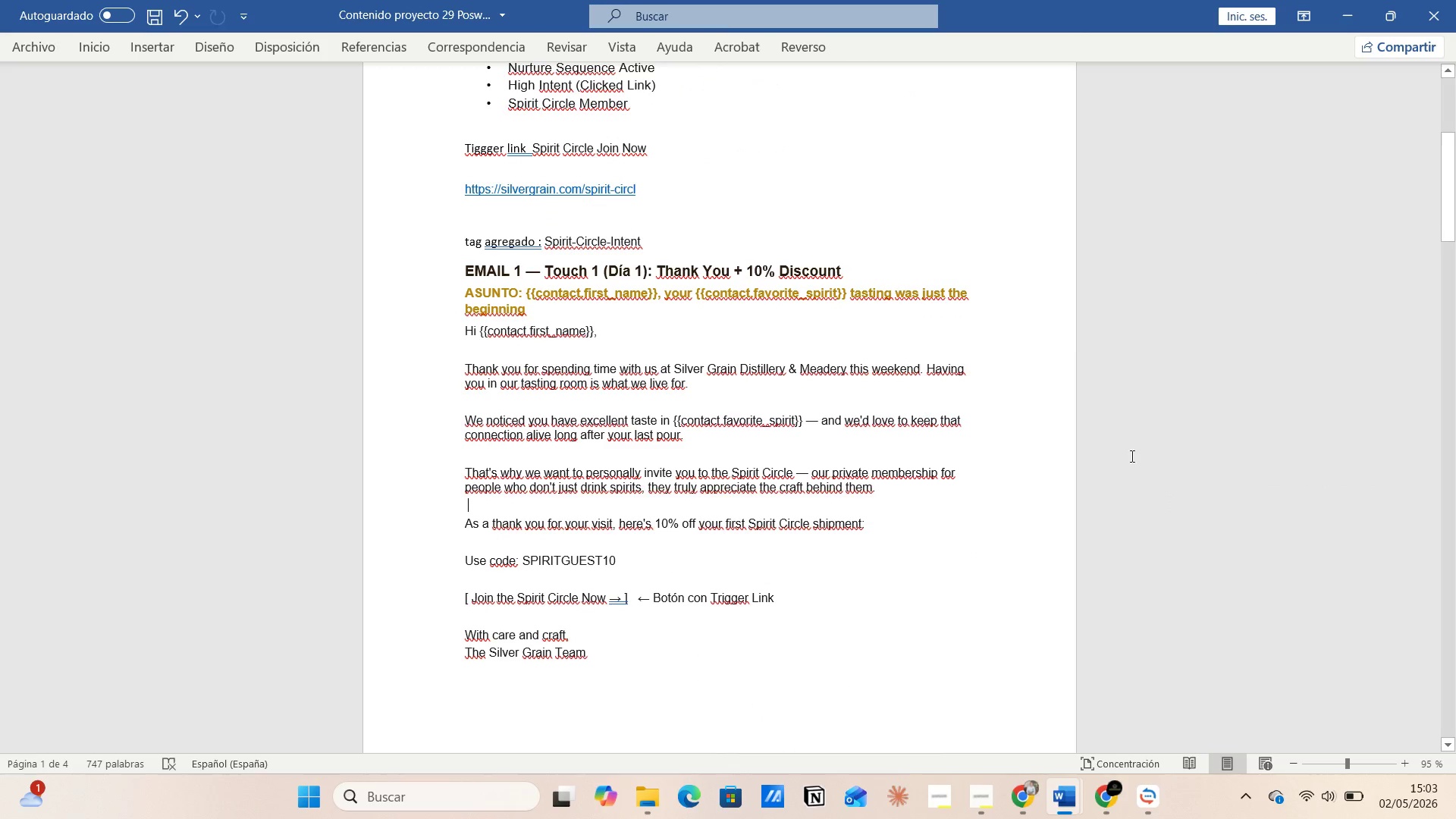 
left_click([1131, 441])
 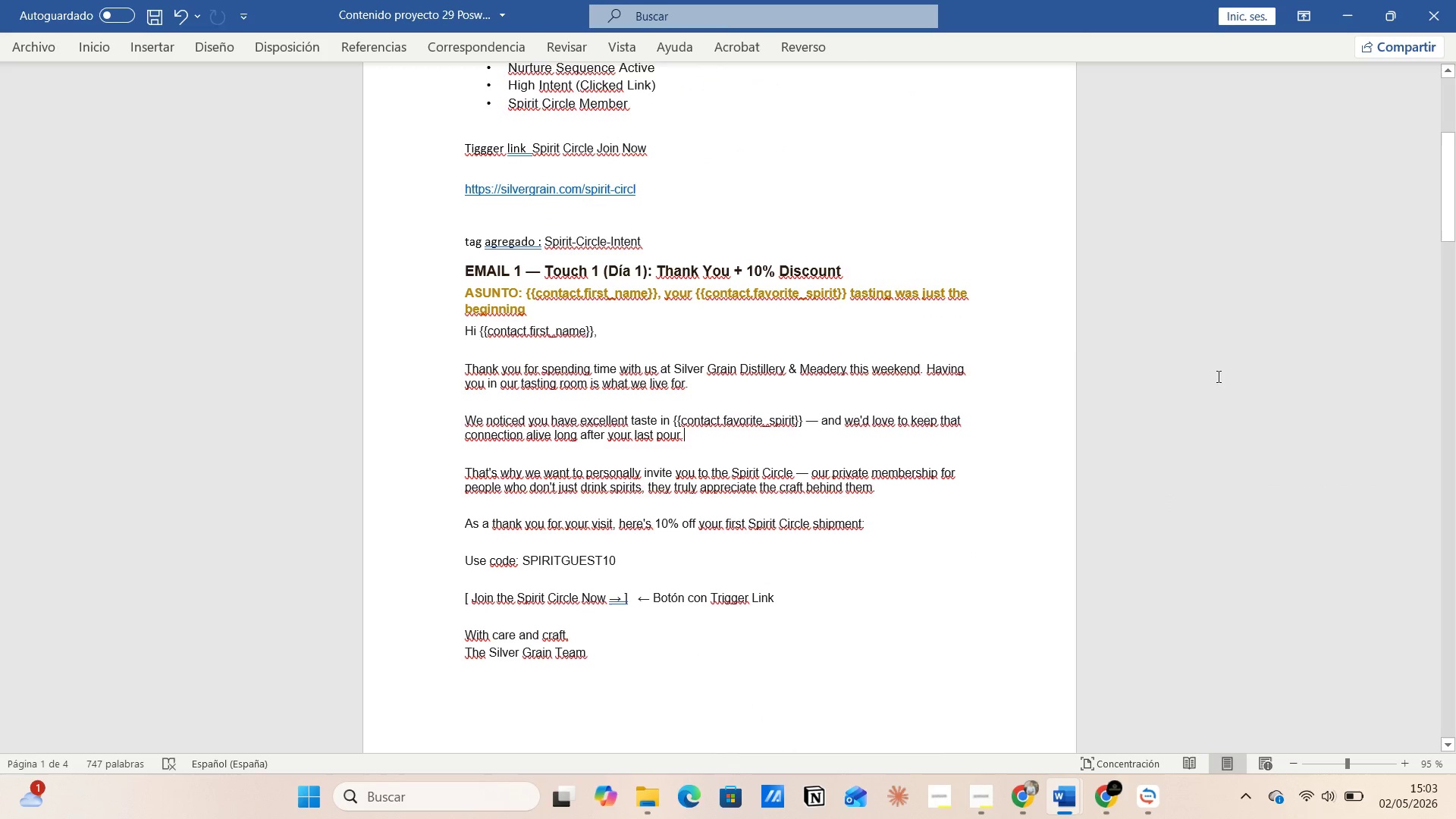 
left_click([1219, 369])
 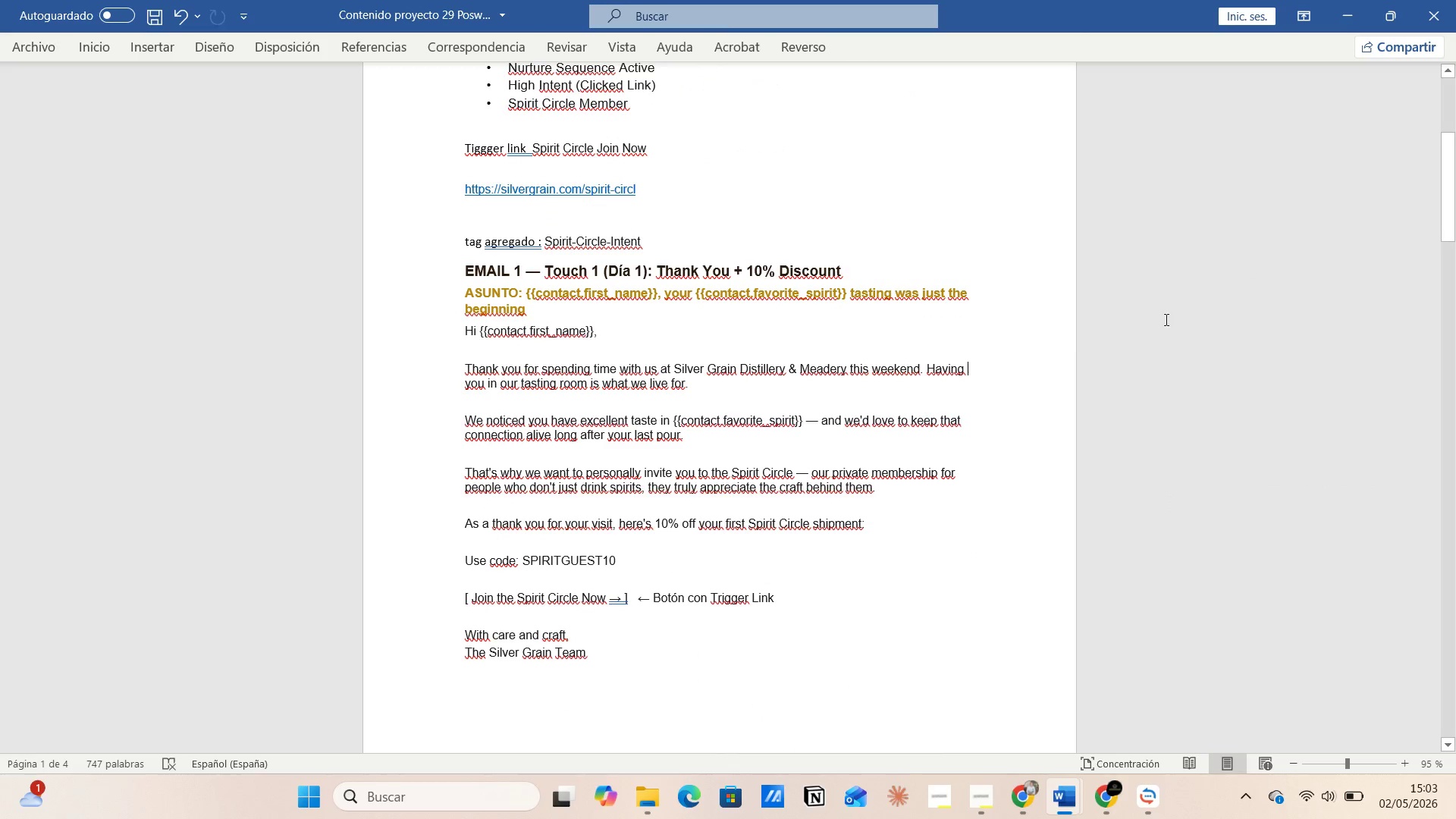 
left_click([1162, 315])
 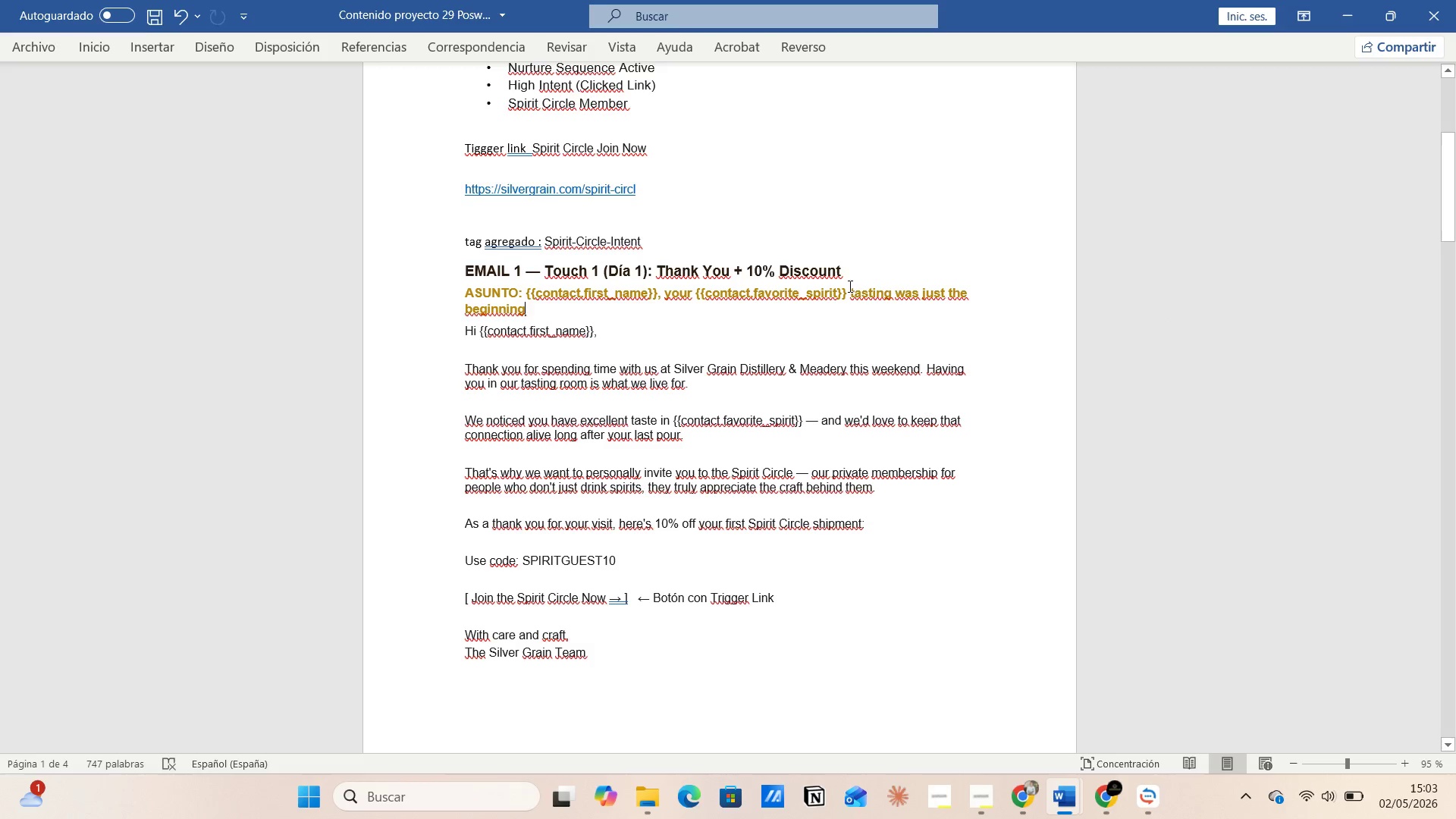 
left_click_drag(start_coordinate=[850, 290], to_coordinate=[708, 311])
 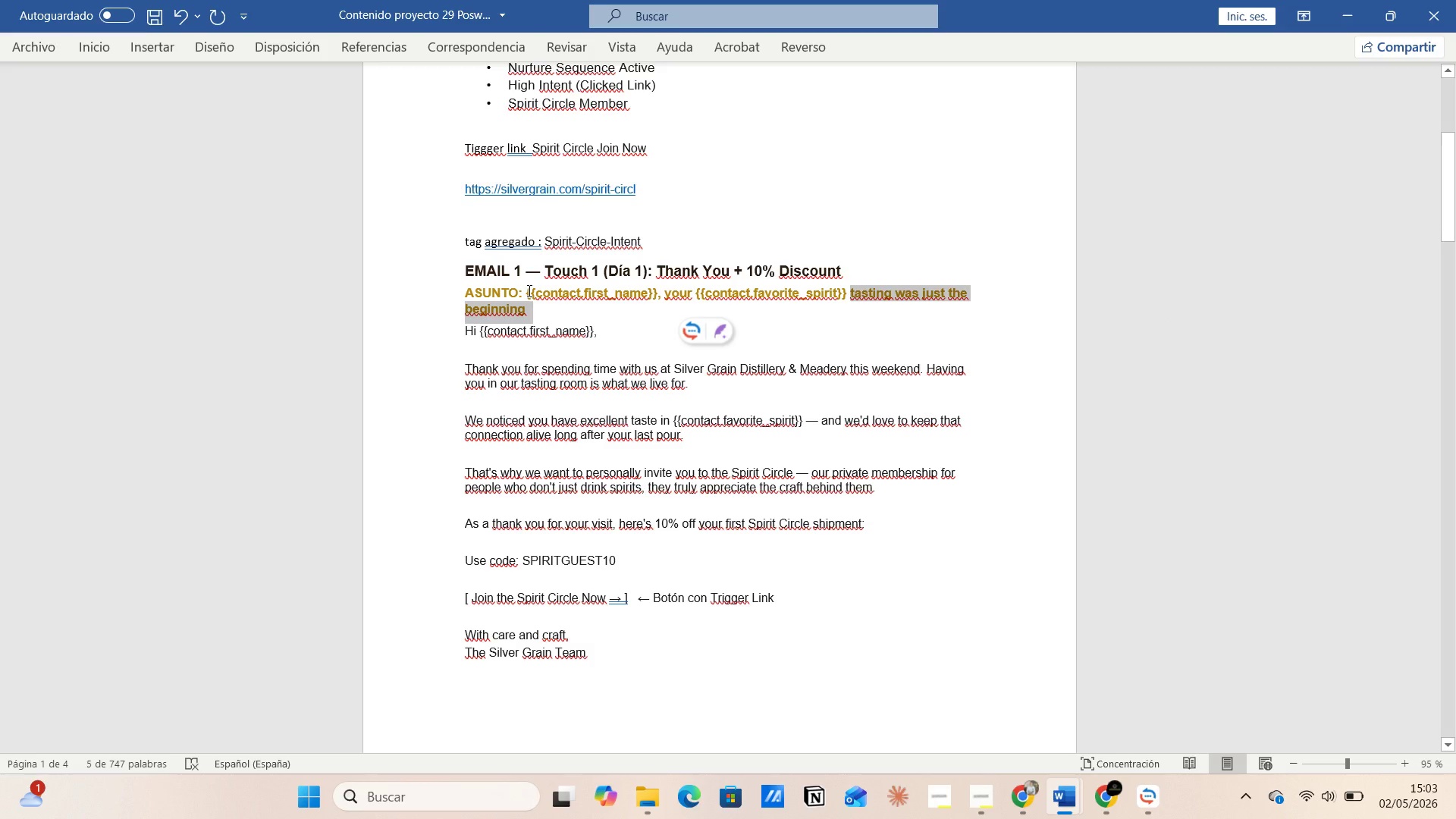 
left_click_drag(start_coordinate=[528, 290], to_coordinate=[794, 317])
 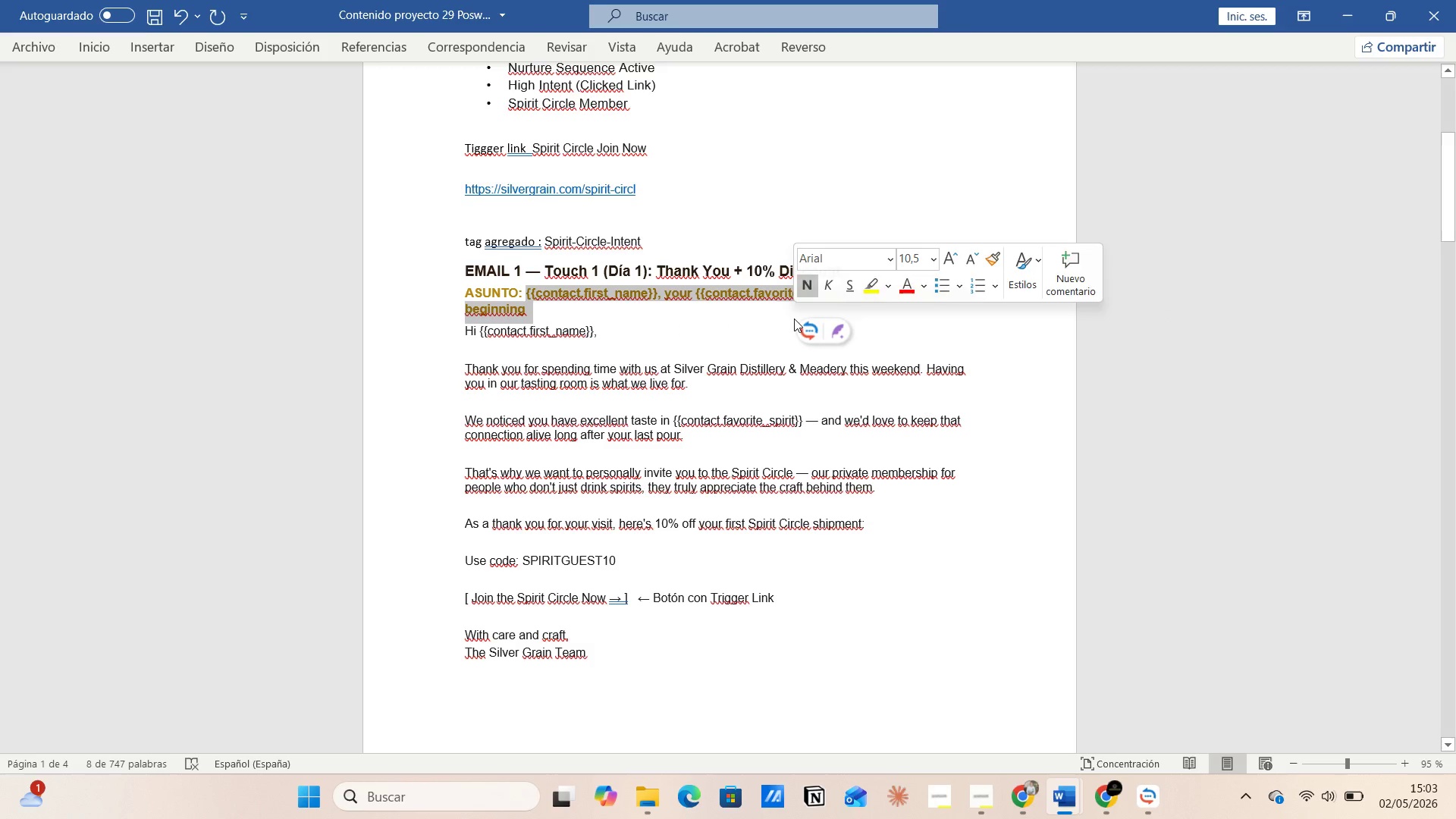 
key(Control+C)
 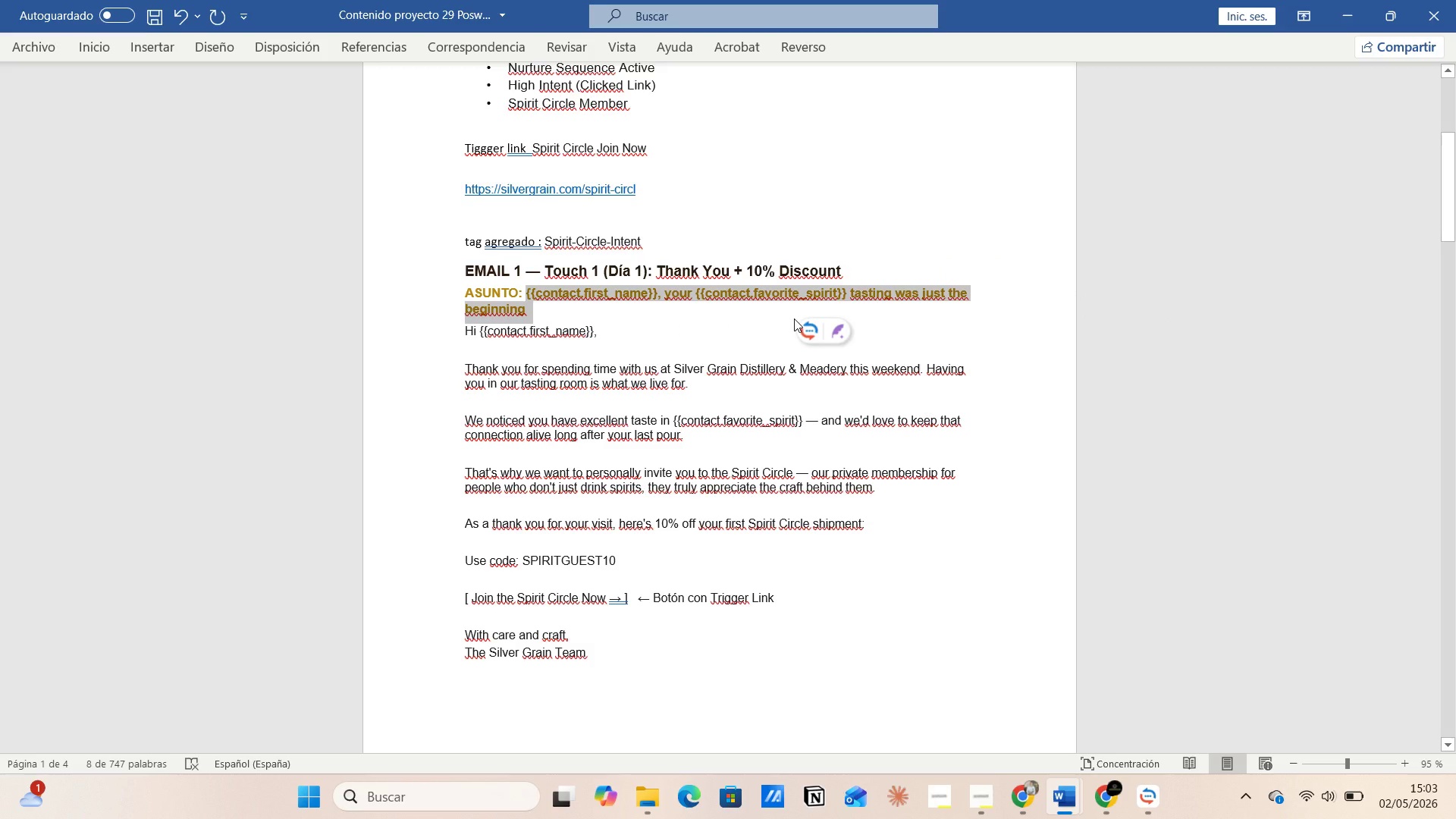 
key(Alt+AltLeft)
 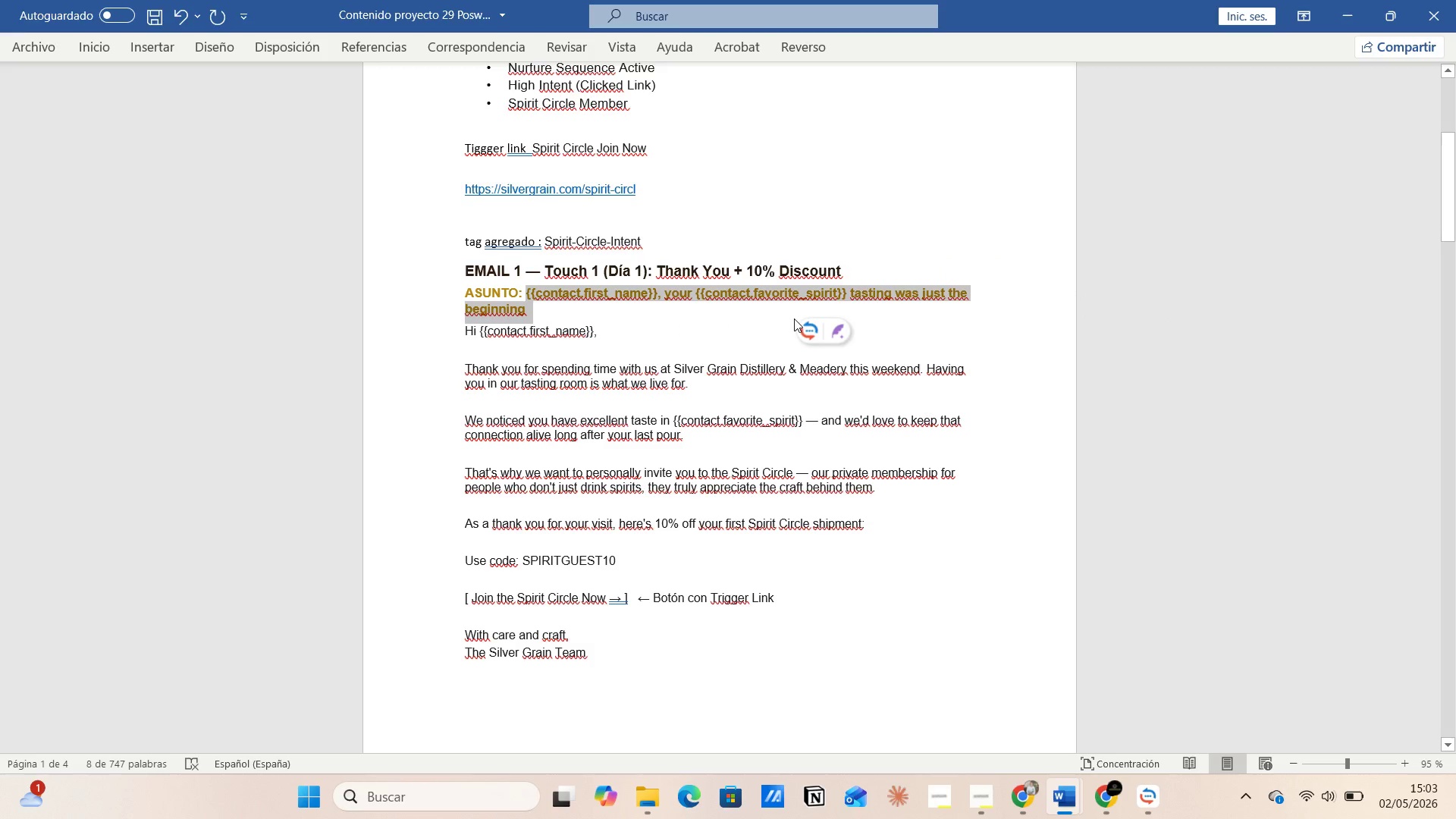 
key(Alt+Tab)
 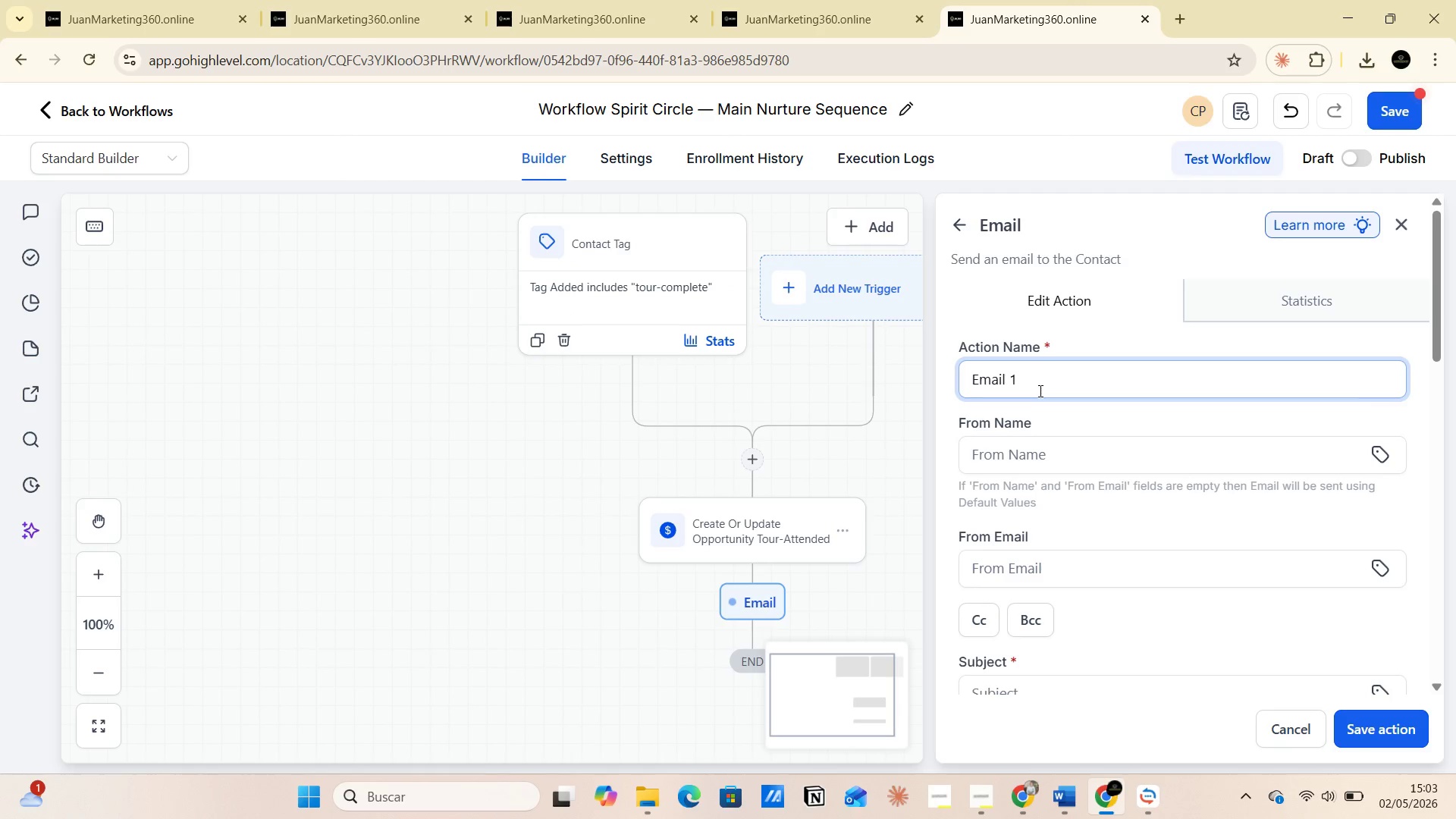 
left_click([1039, 386])
 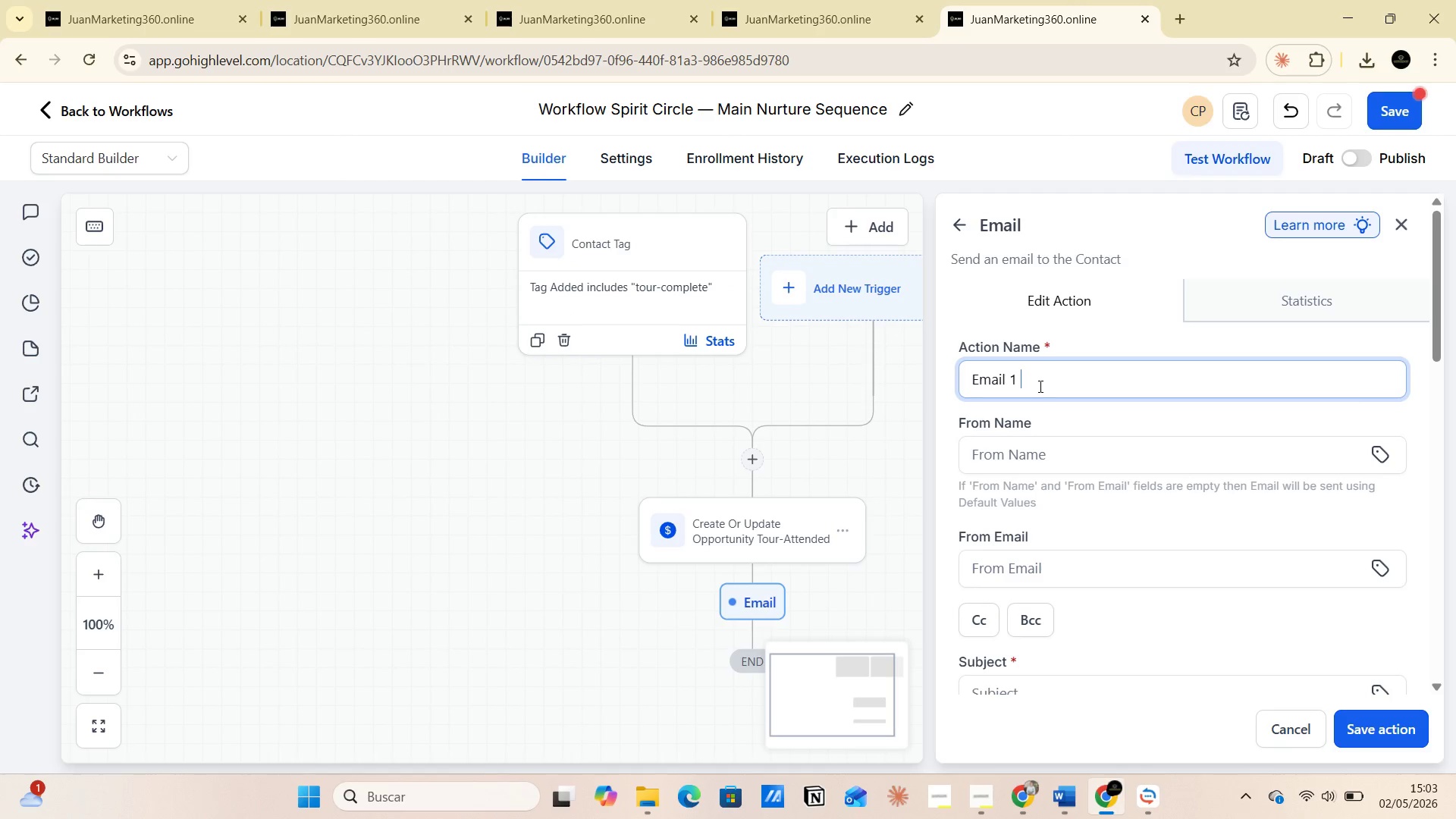 
key(Control+V)
 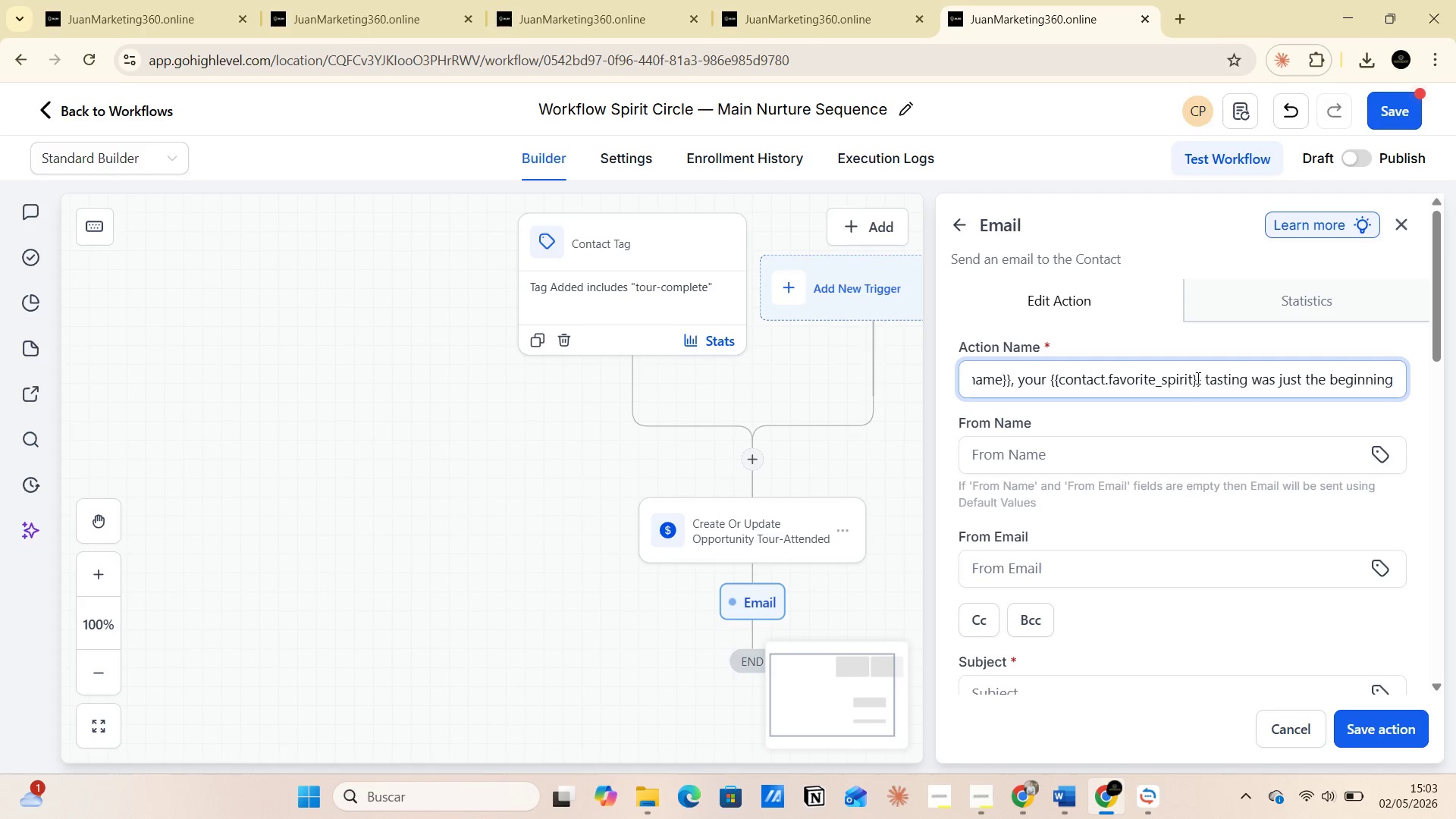 
left_click([1194, 378])
 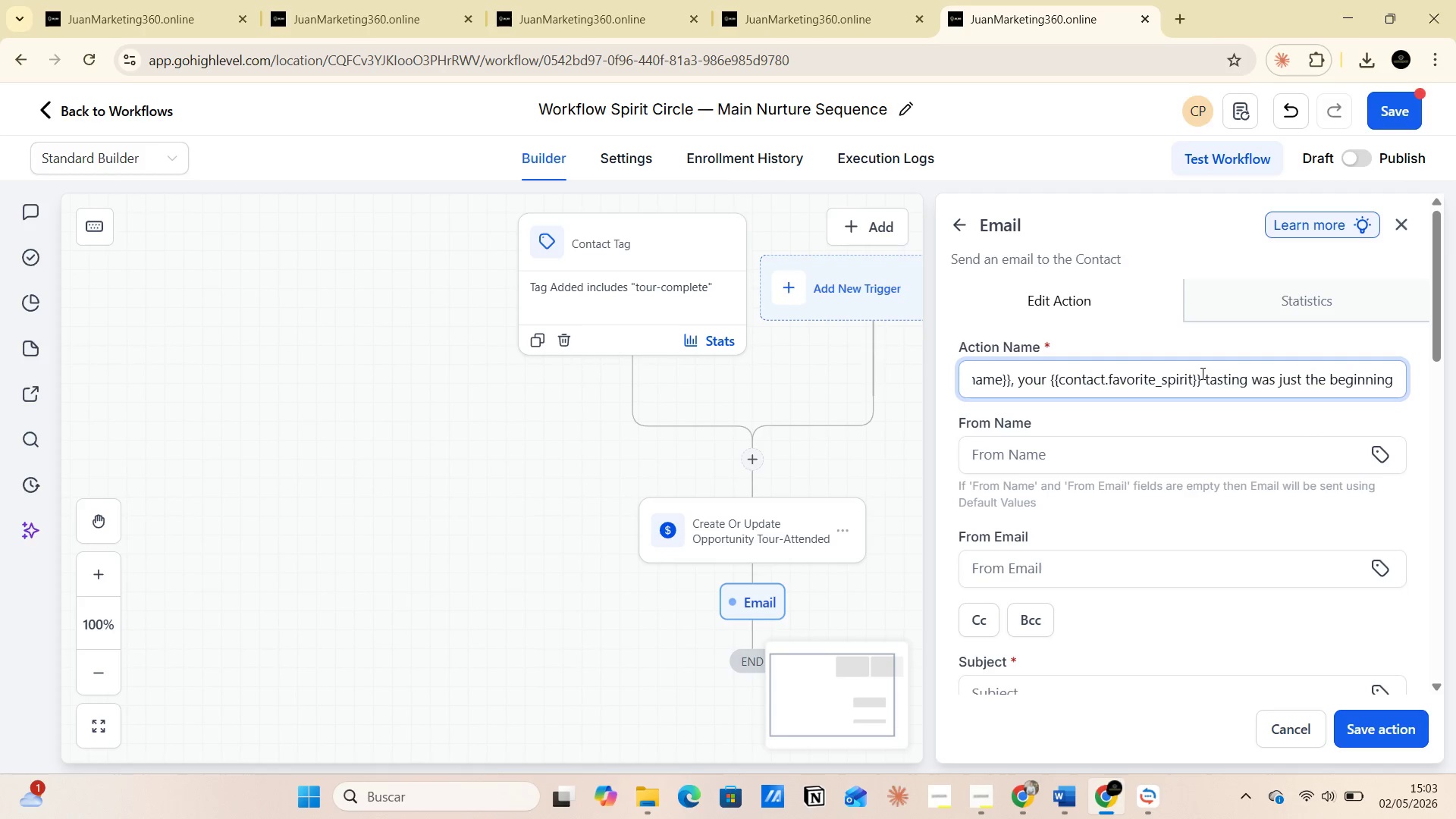 
left_click([1201, 373])
 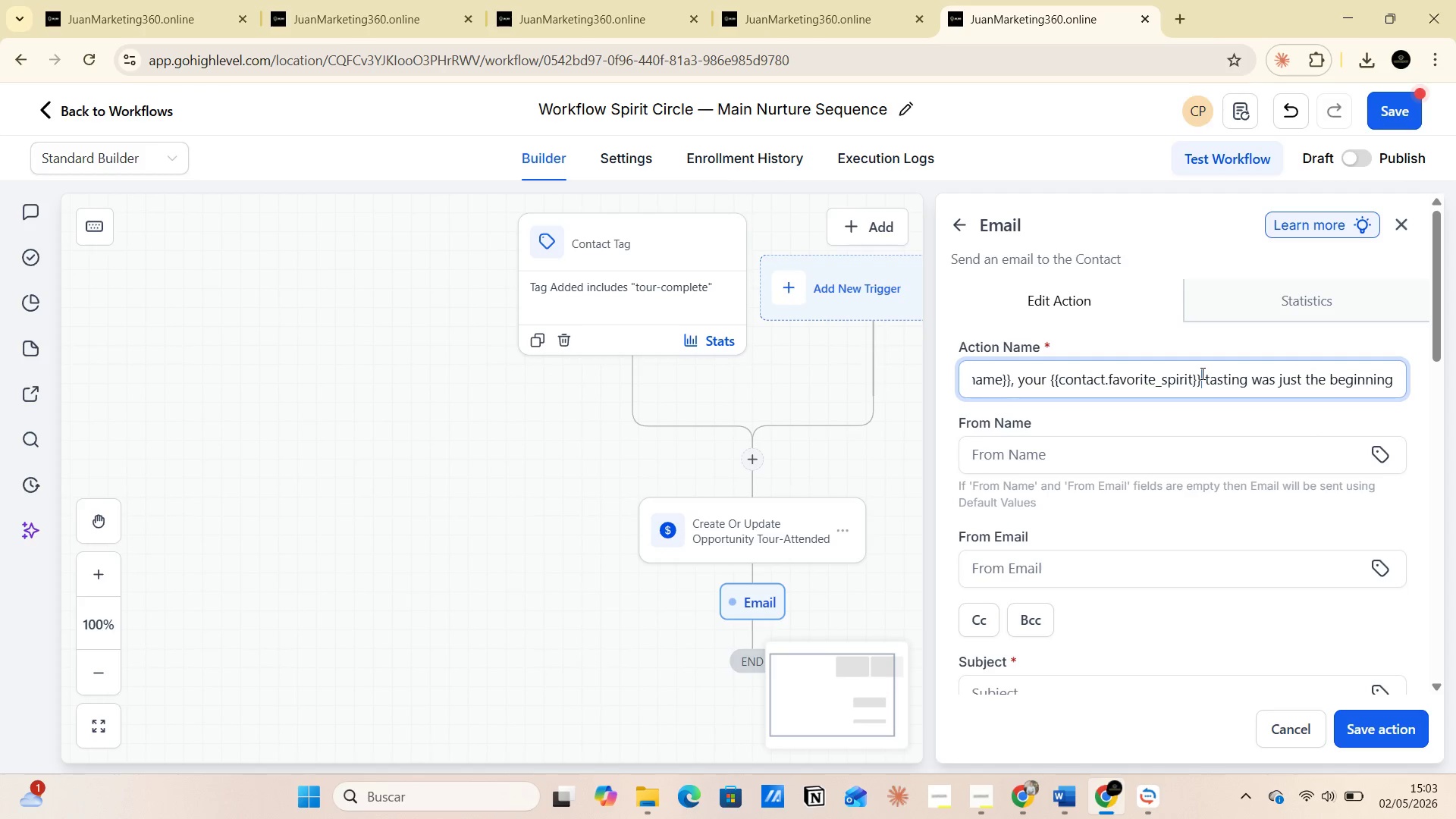 
left_click_drag(start_coordinate=[1201, 373], to_coordinate=[1022, 378])
 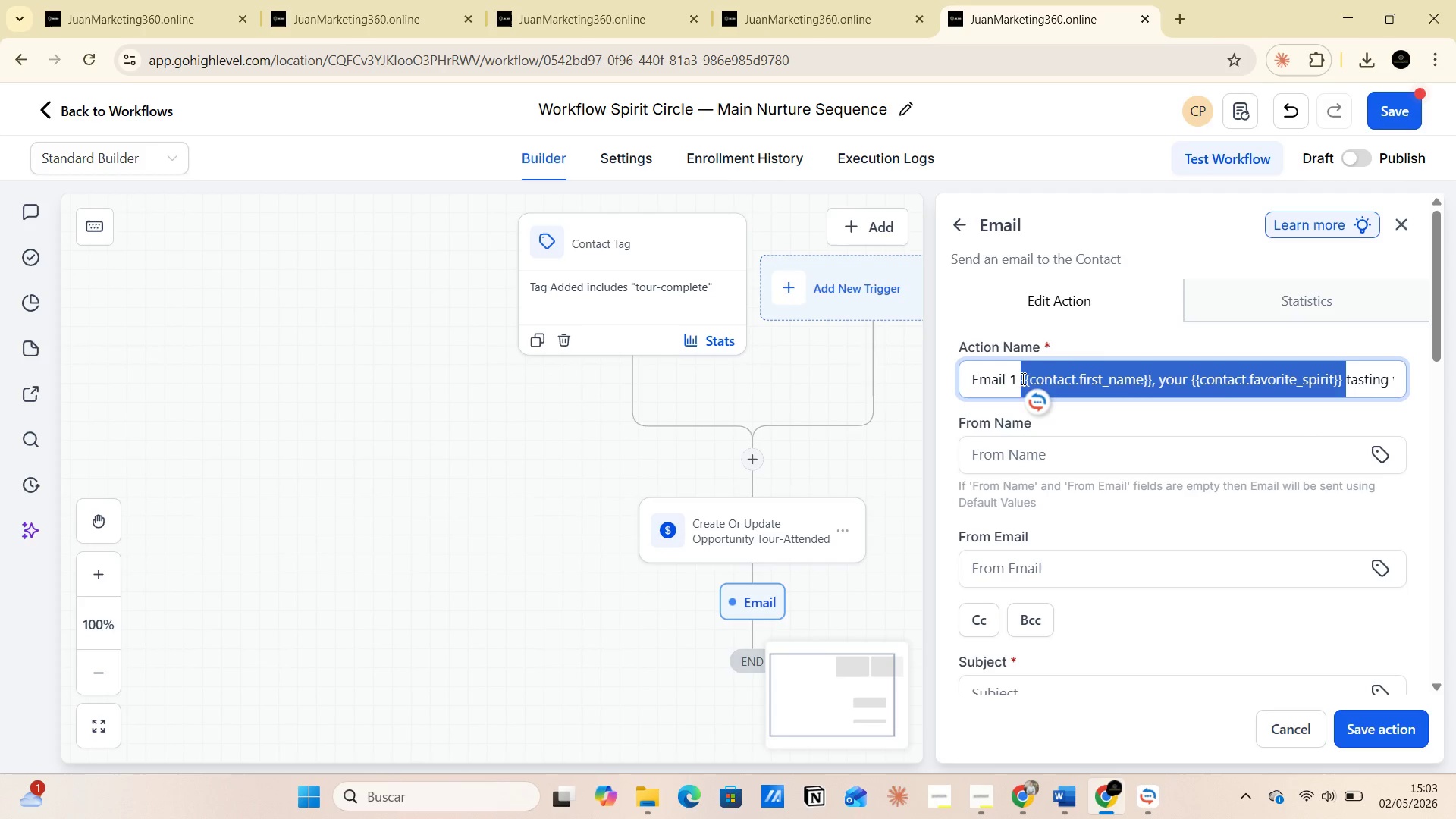 
key(Backspace)
 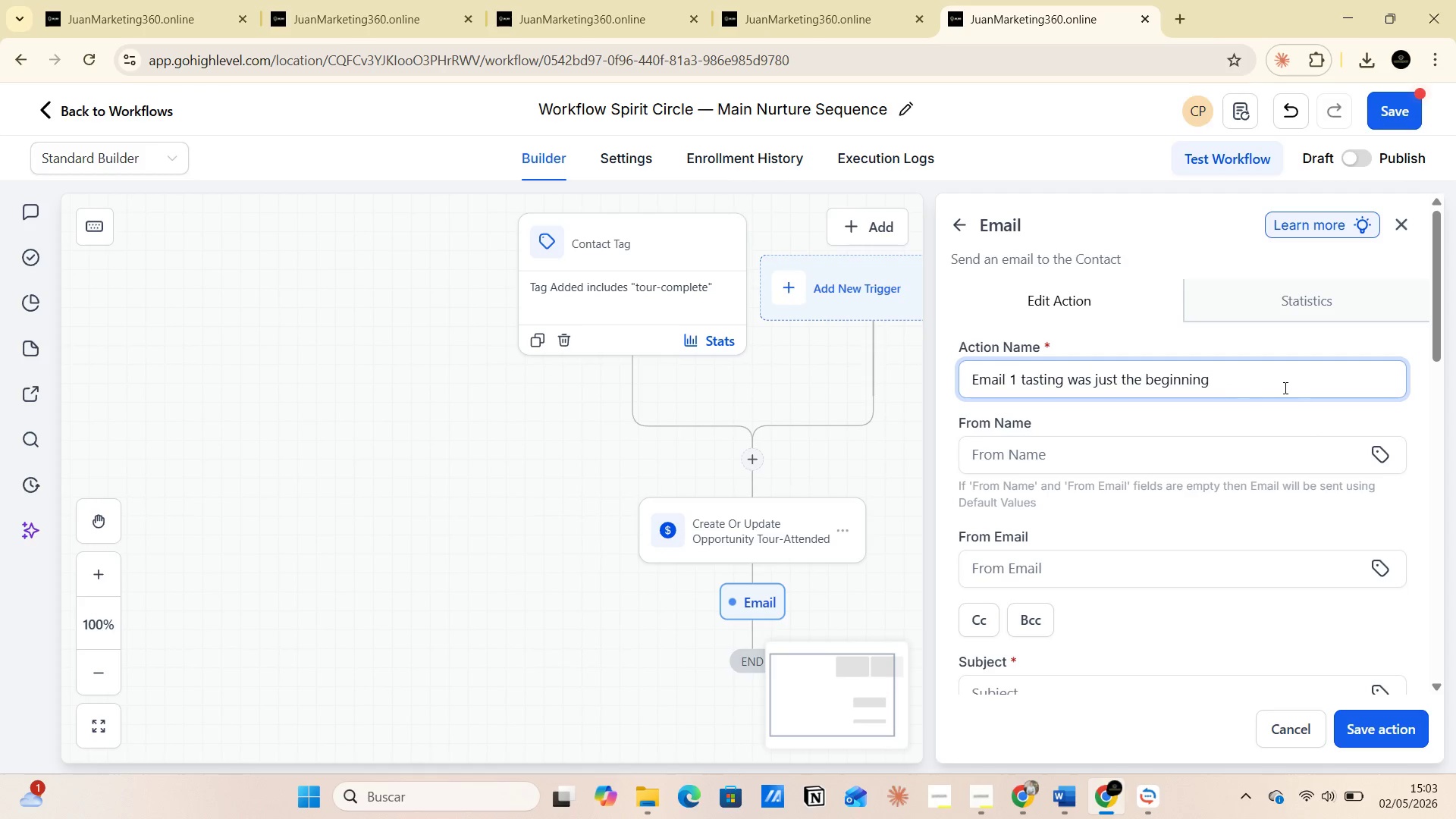 
left_click([1163, 386])
 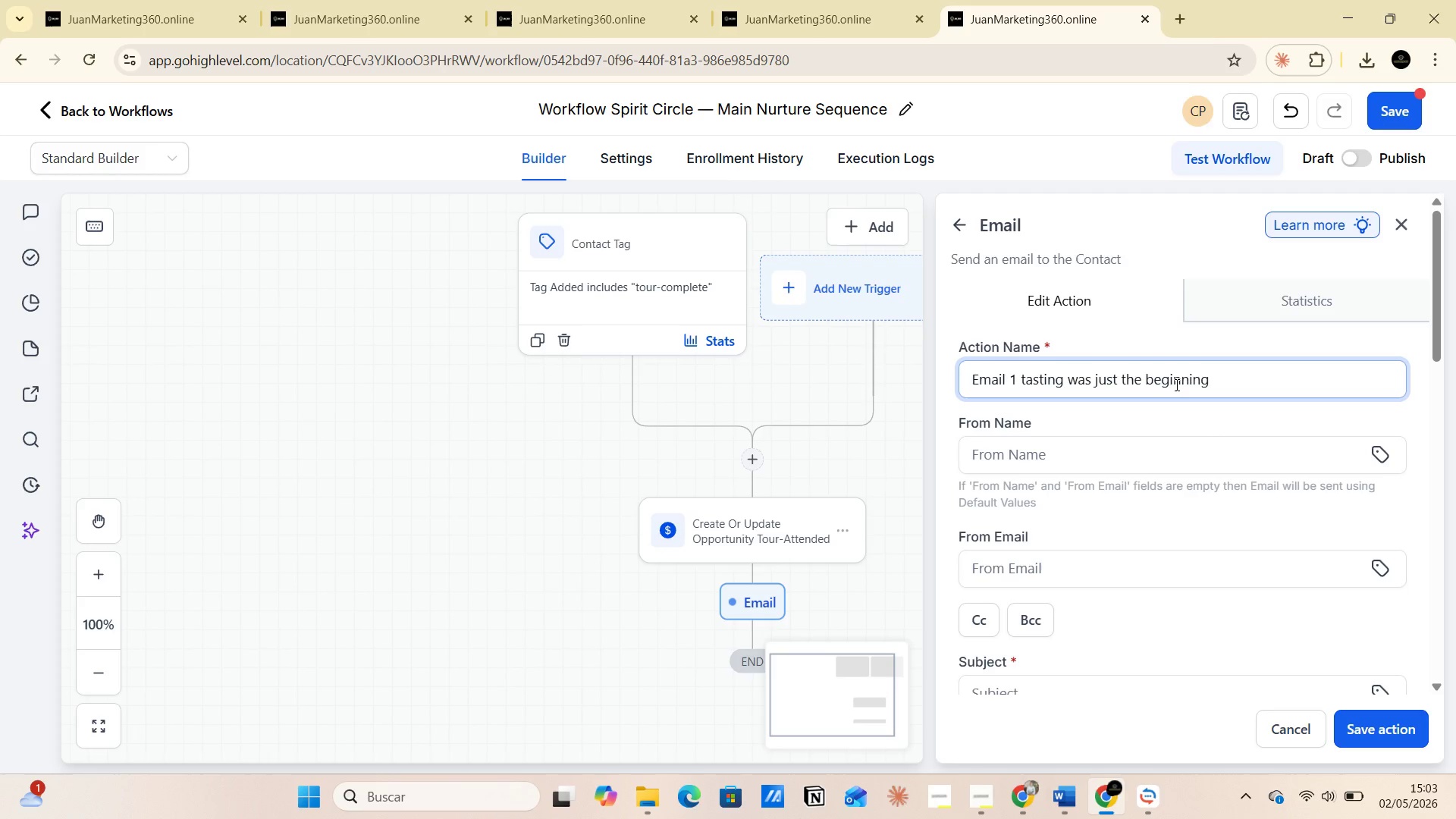 
left_click([1178, 384])
 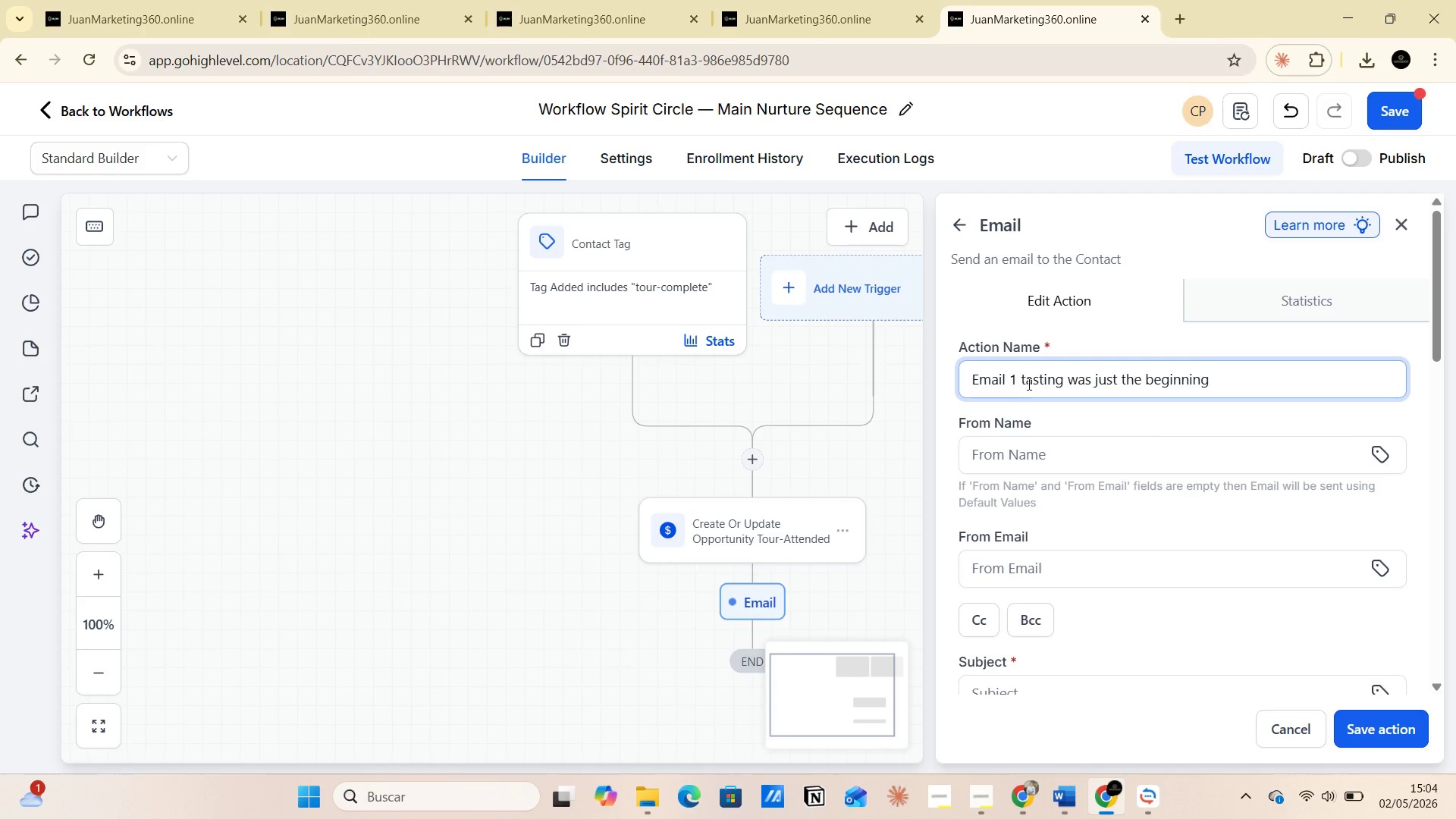 
left_click([1024, 384])
 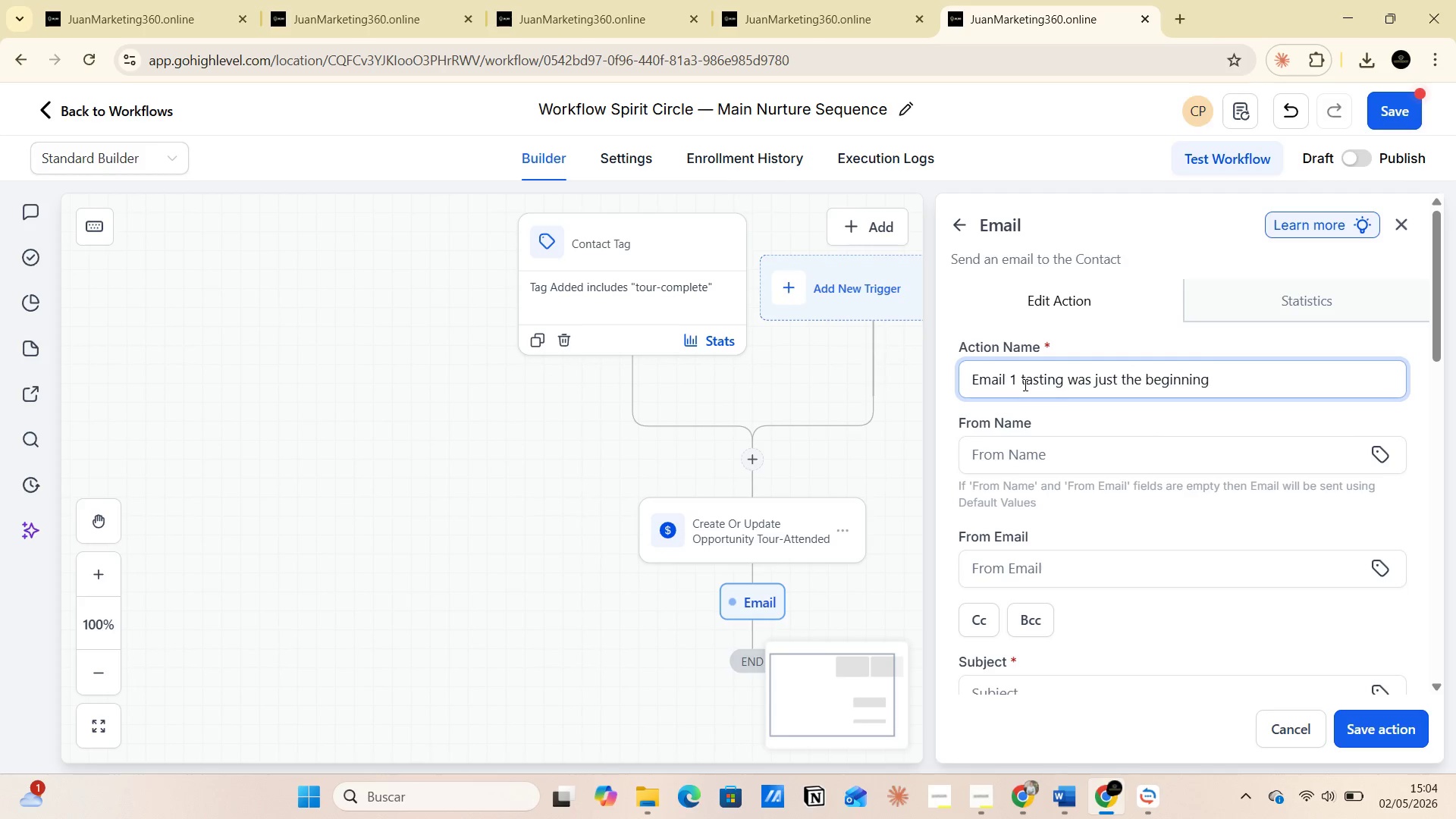 
key(Backspace)
 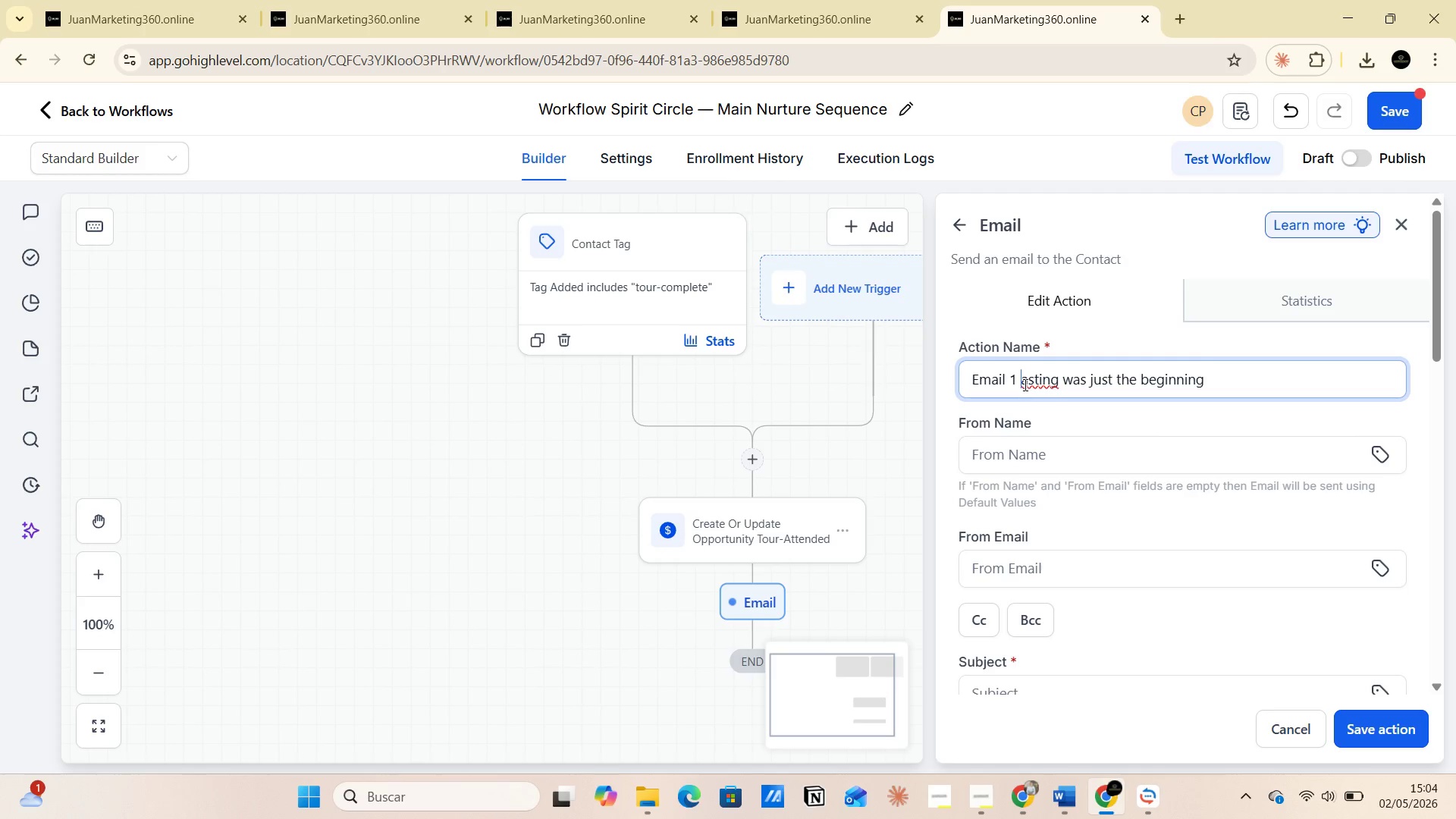 
key(CapsLock)
 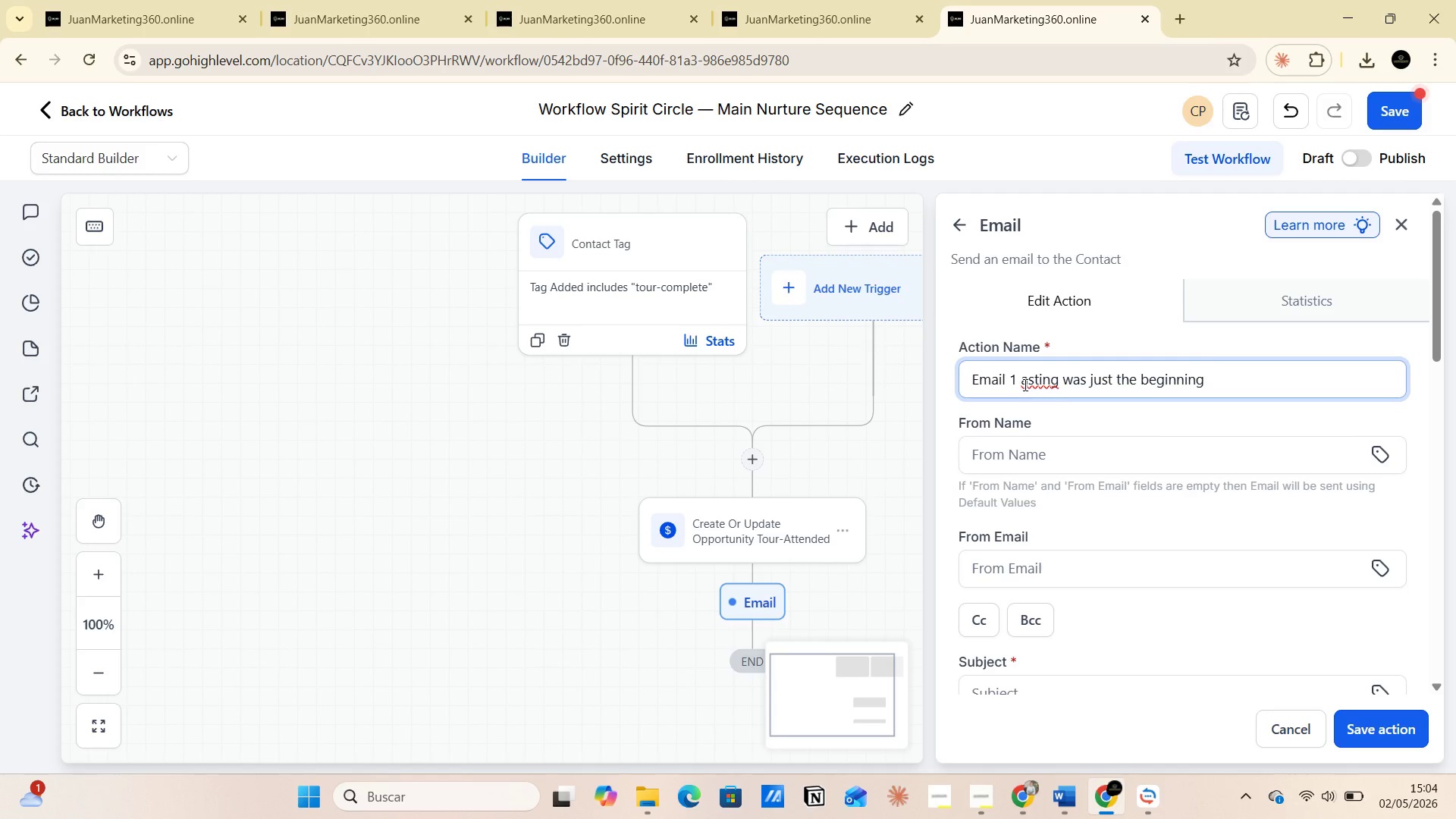 
scroll: coordinate [1026, 518], scroll_direction: down, amount: 3.0
 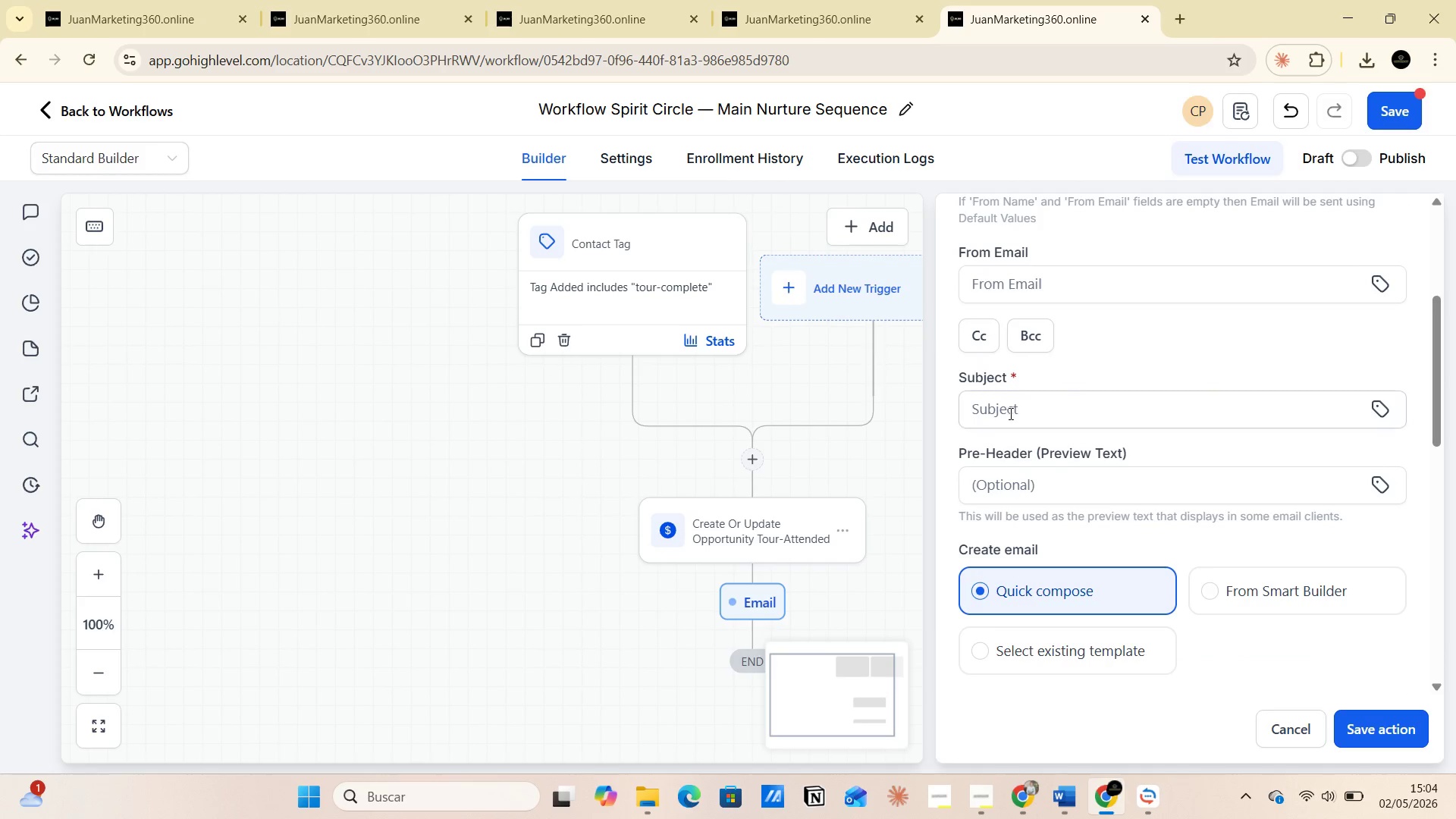 
key(T)
 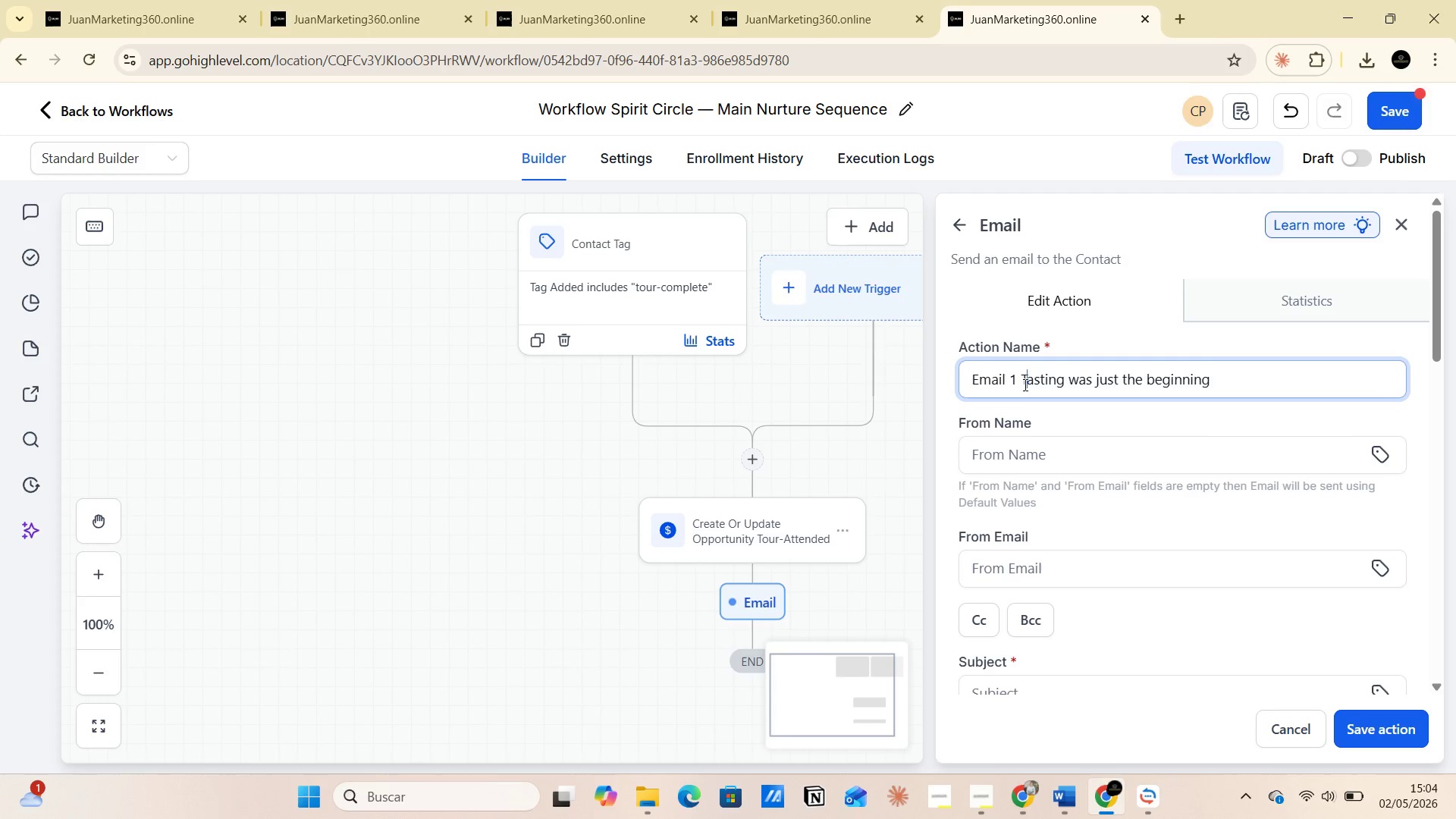 
key(CapsLock)
 